 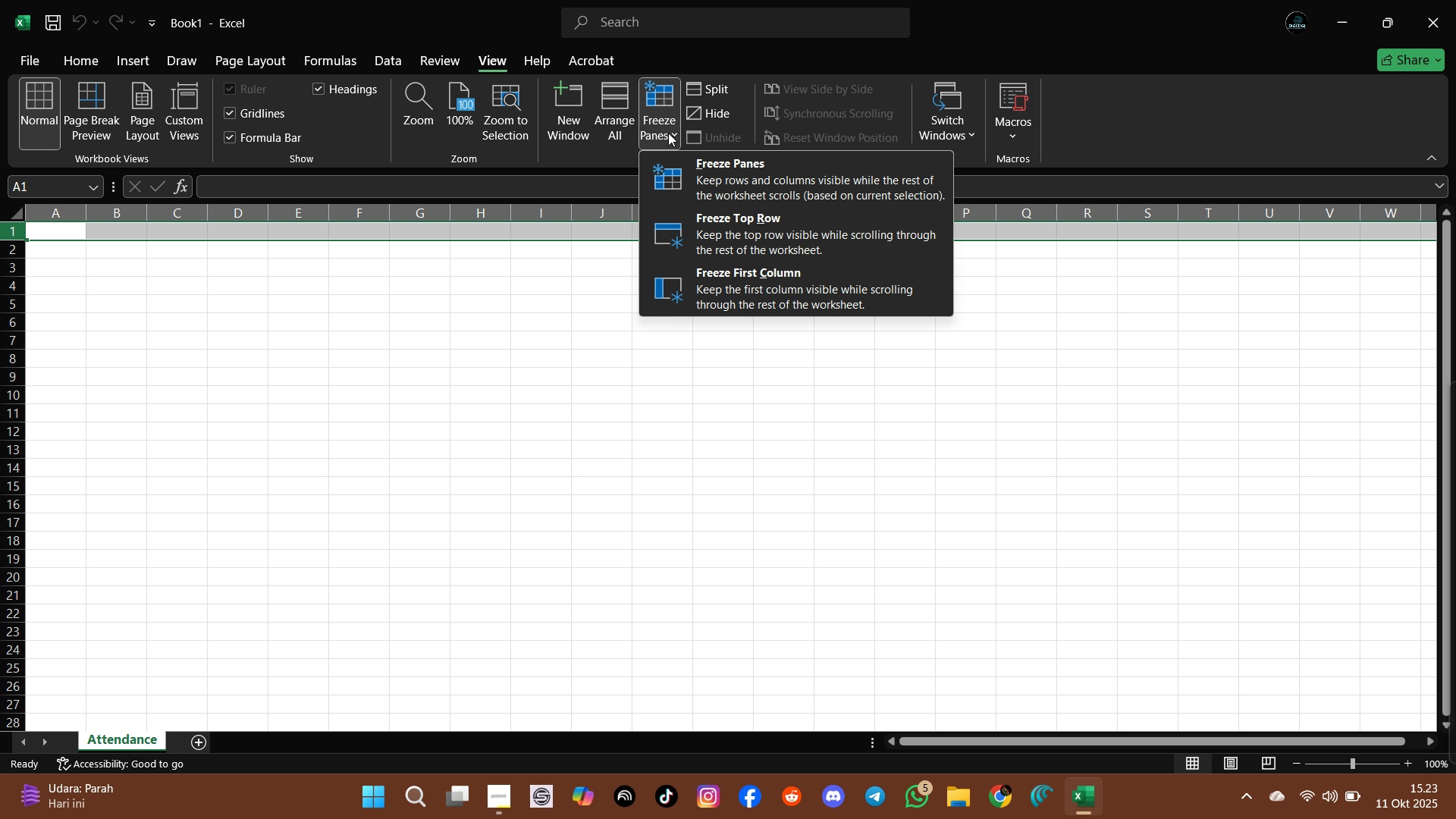 
left_click([742, 233])
 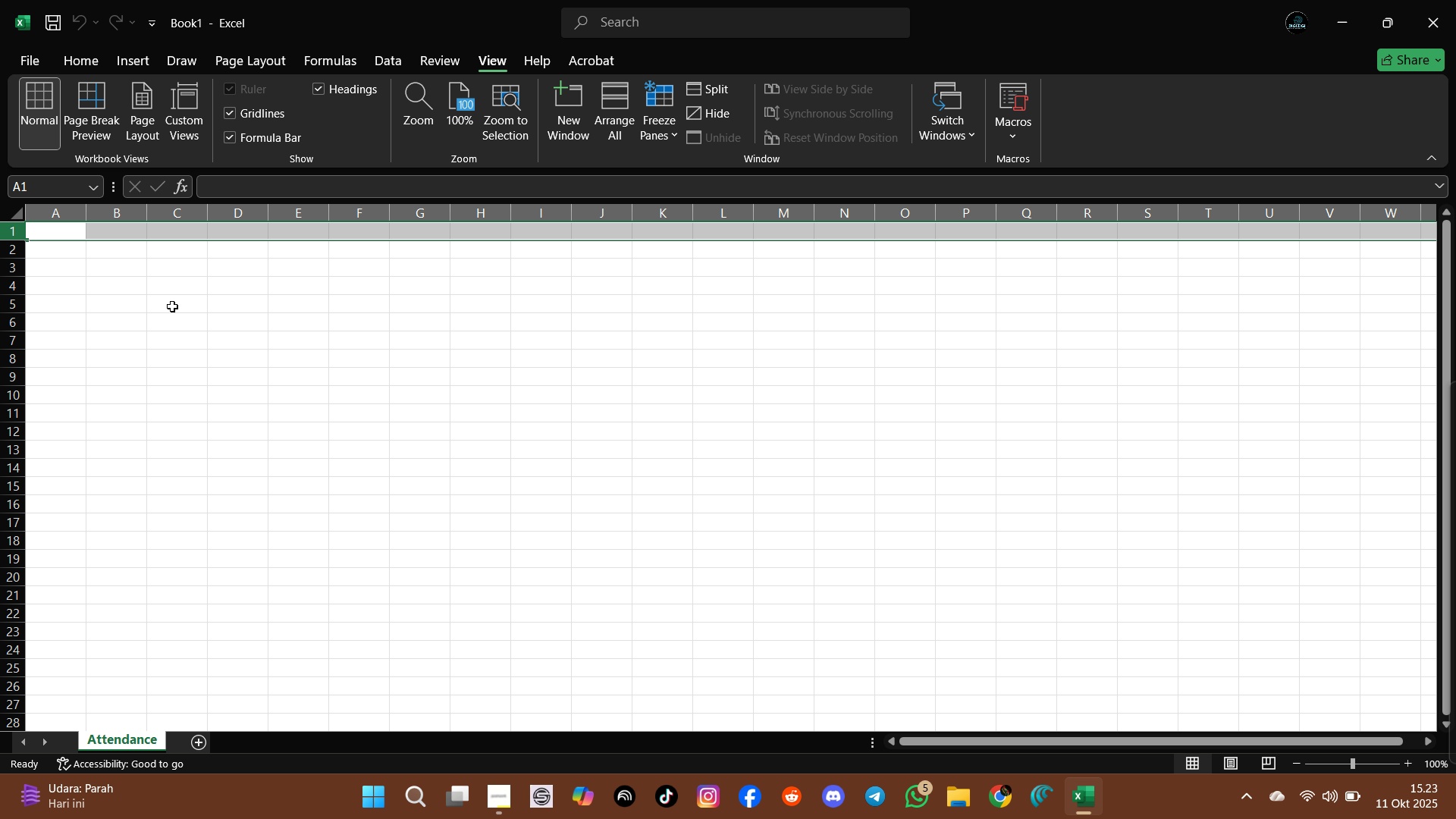 
left_click([172, 306])
 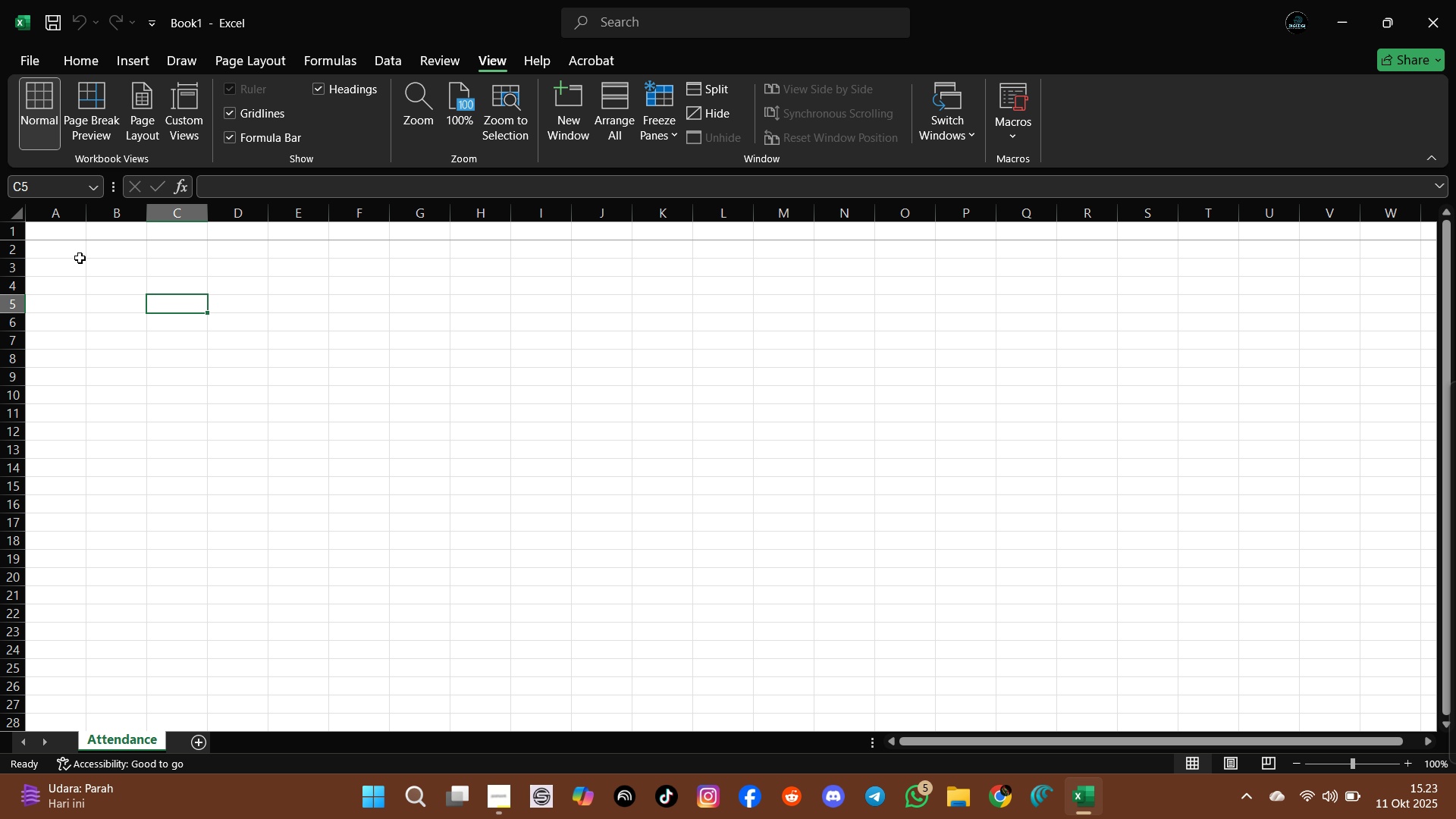 
scroll: coordinate [79, 265], scroll_direction: up, amount: 3.0
 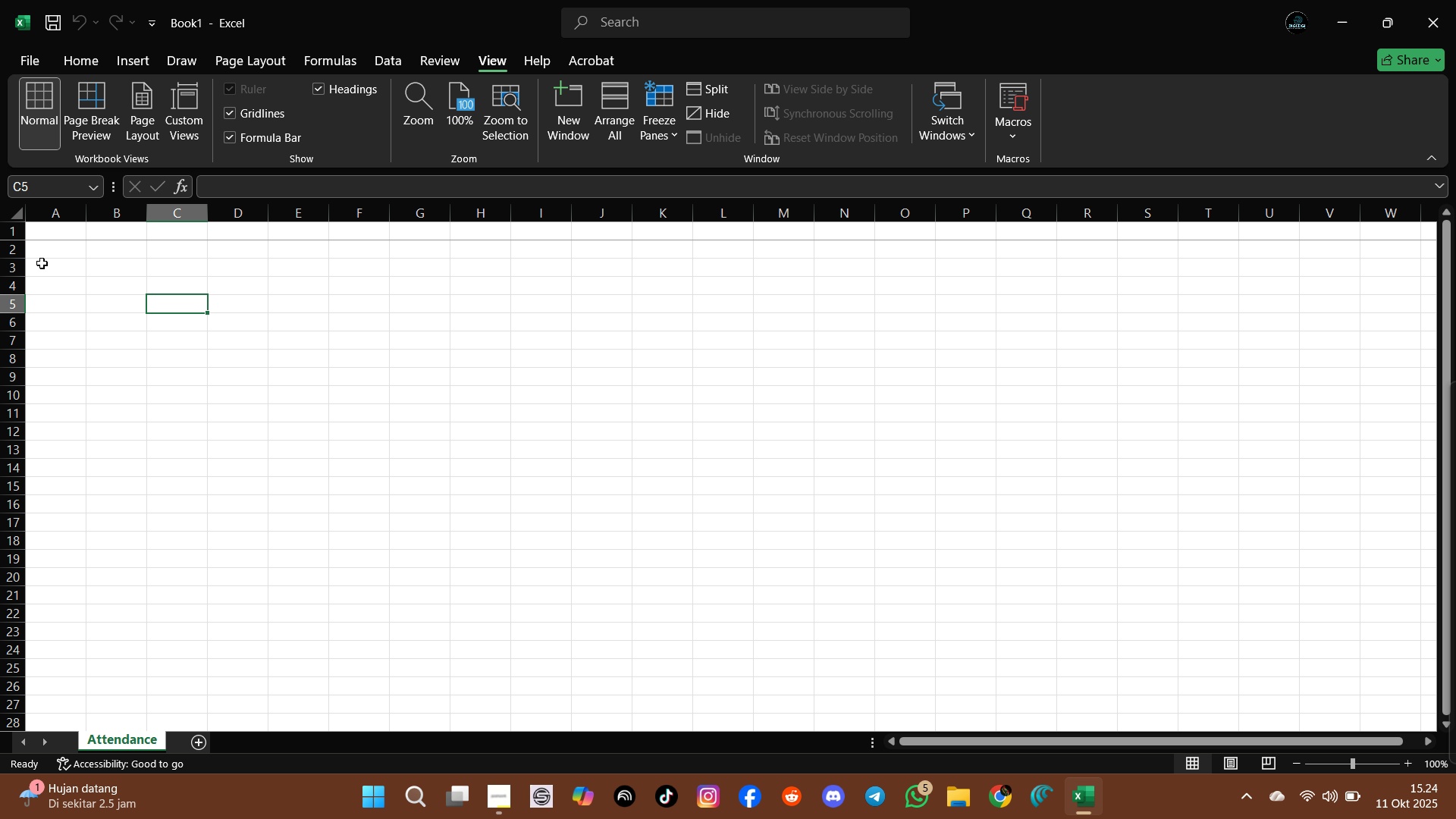 
wait(17.39)
 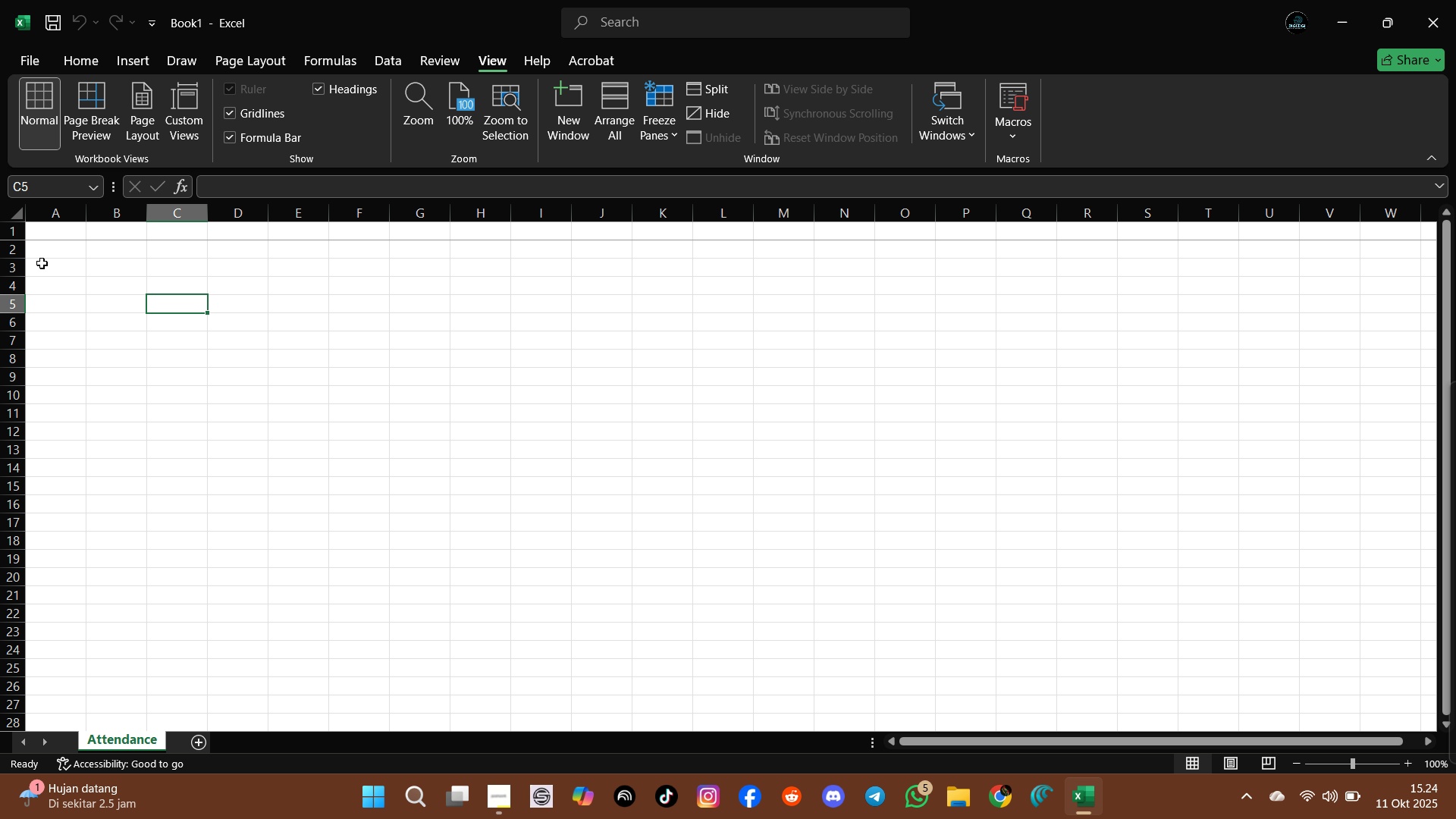 
left_click([57, 264])
 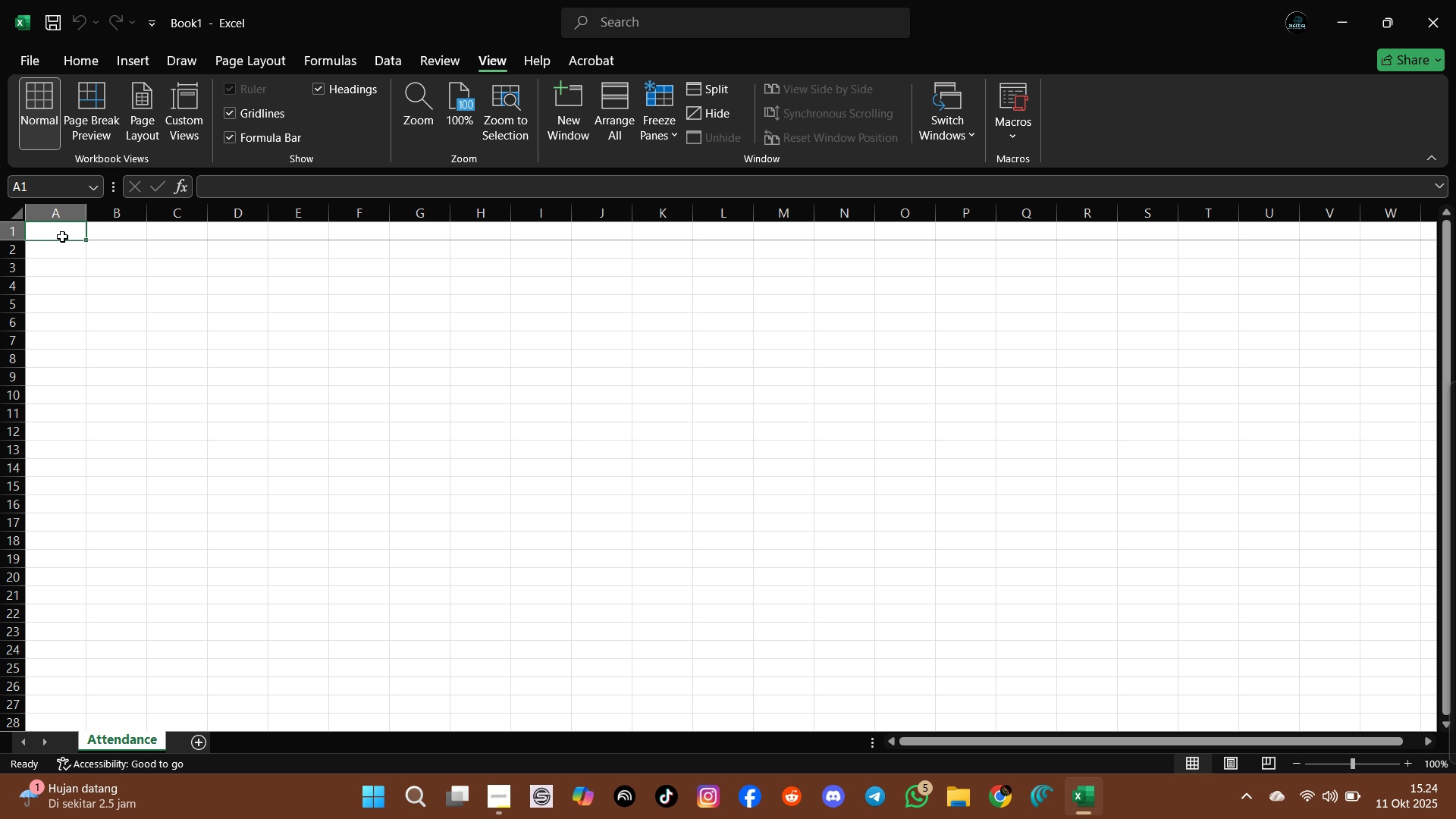 
left_click([62, 237])
 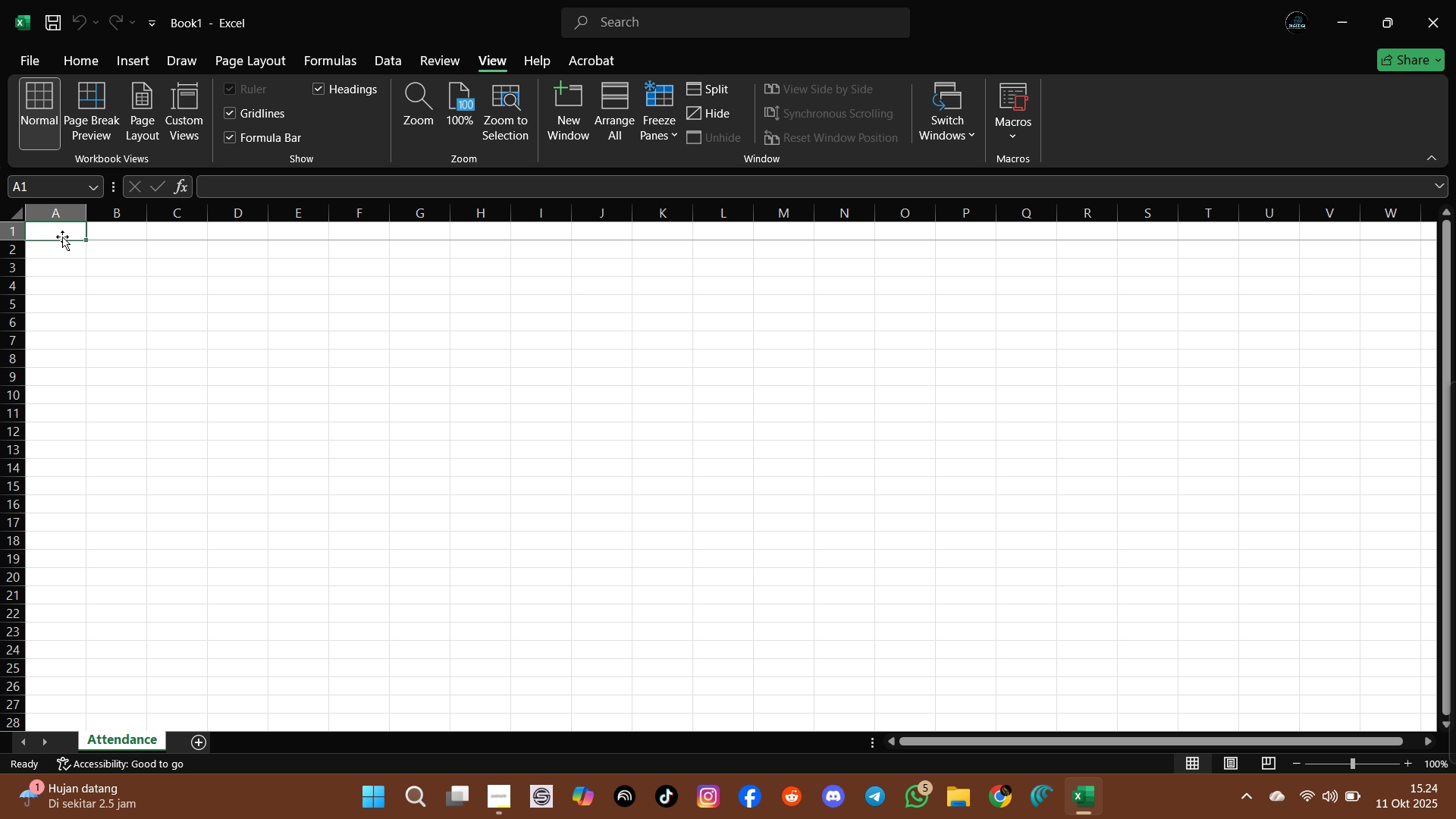 
type(Nama)
 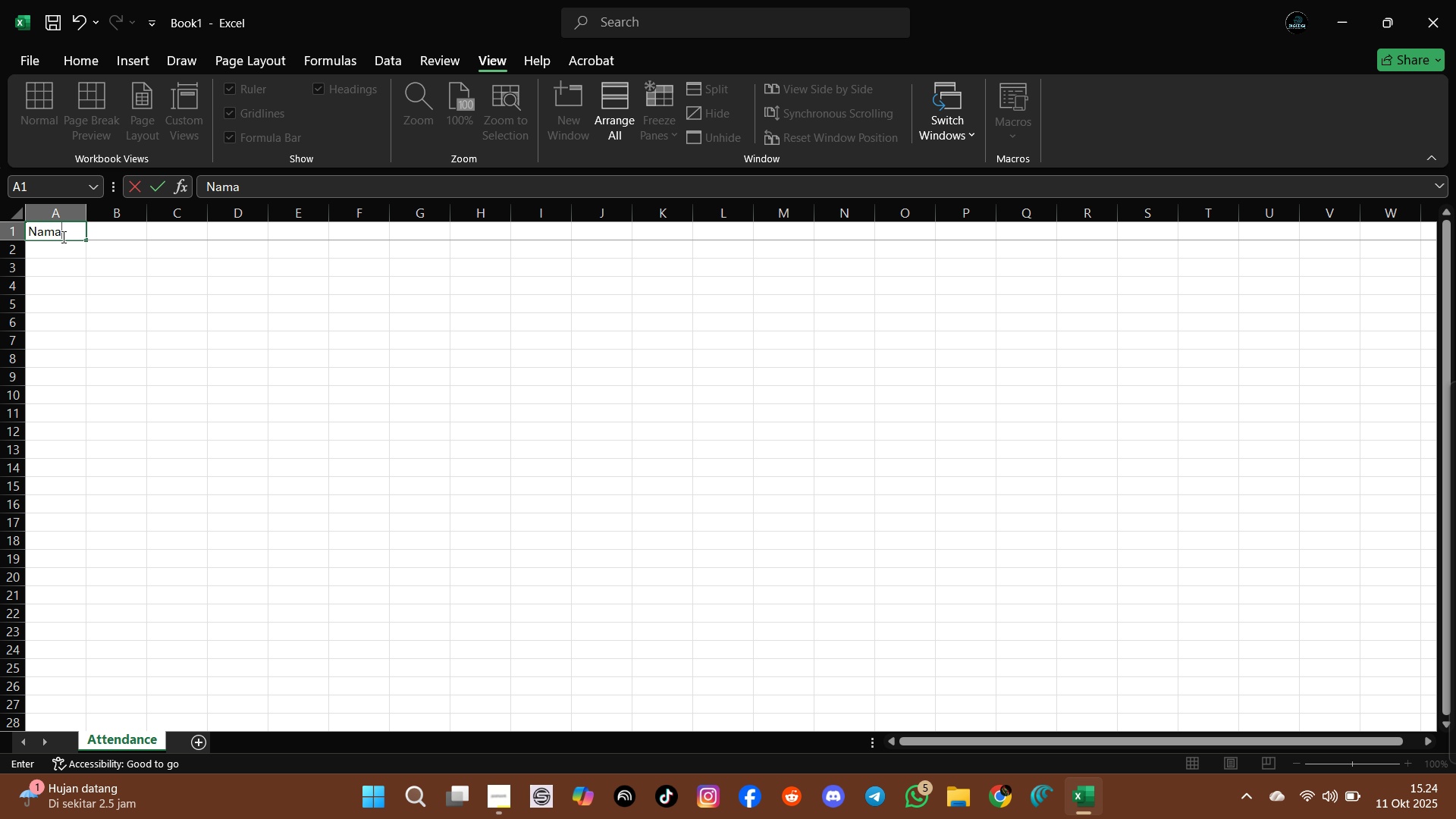 
wait(5.51)
 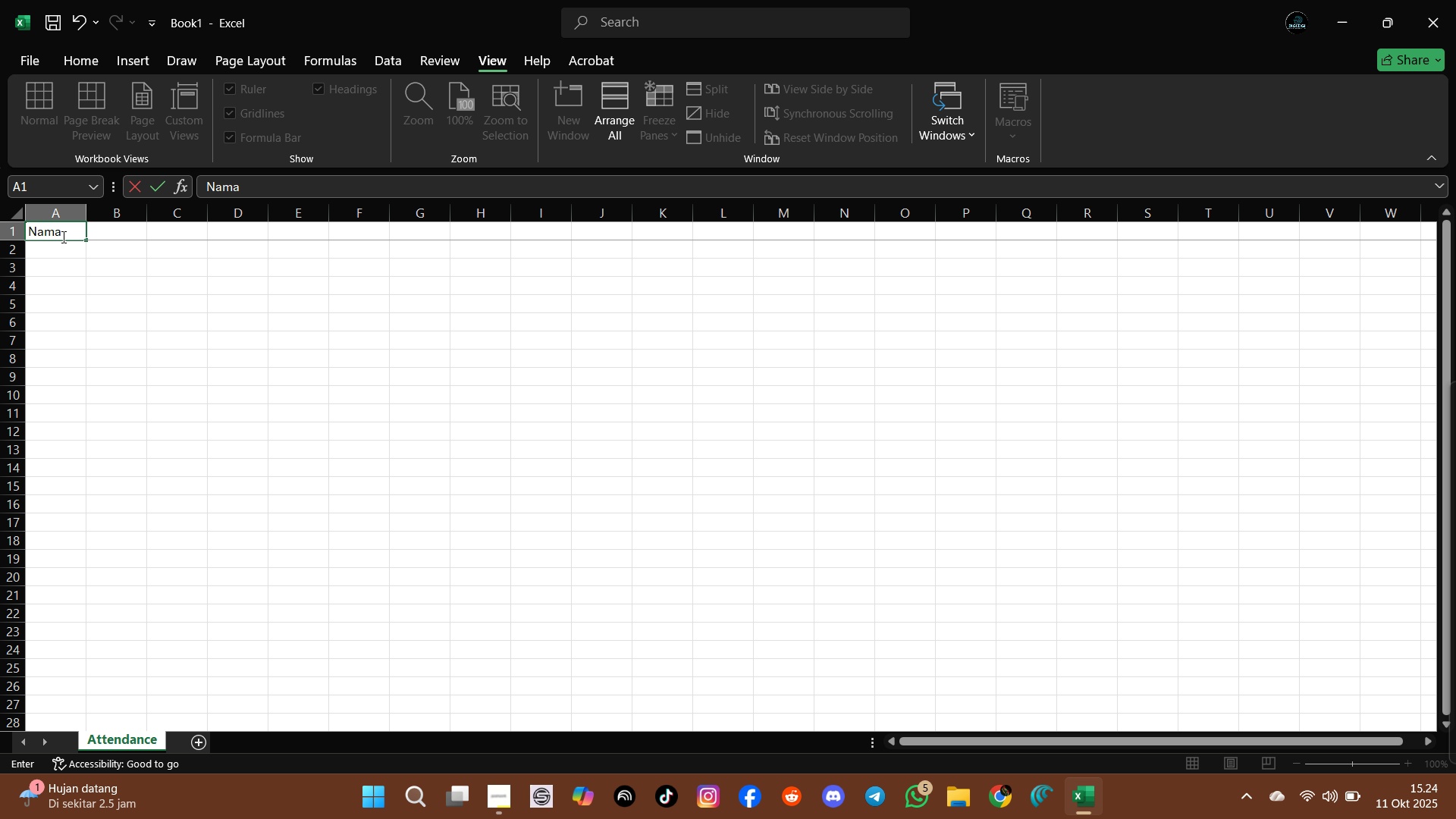 
key(Enter)
 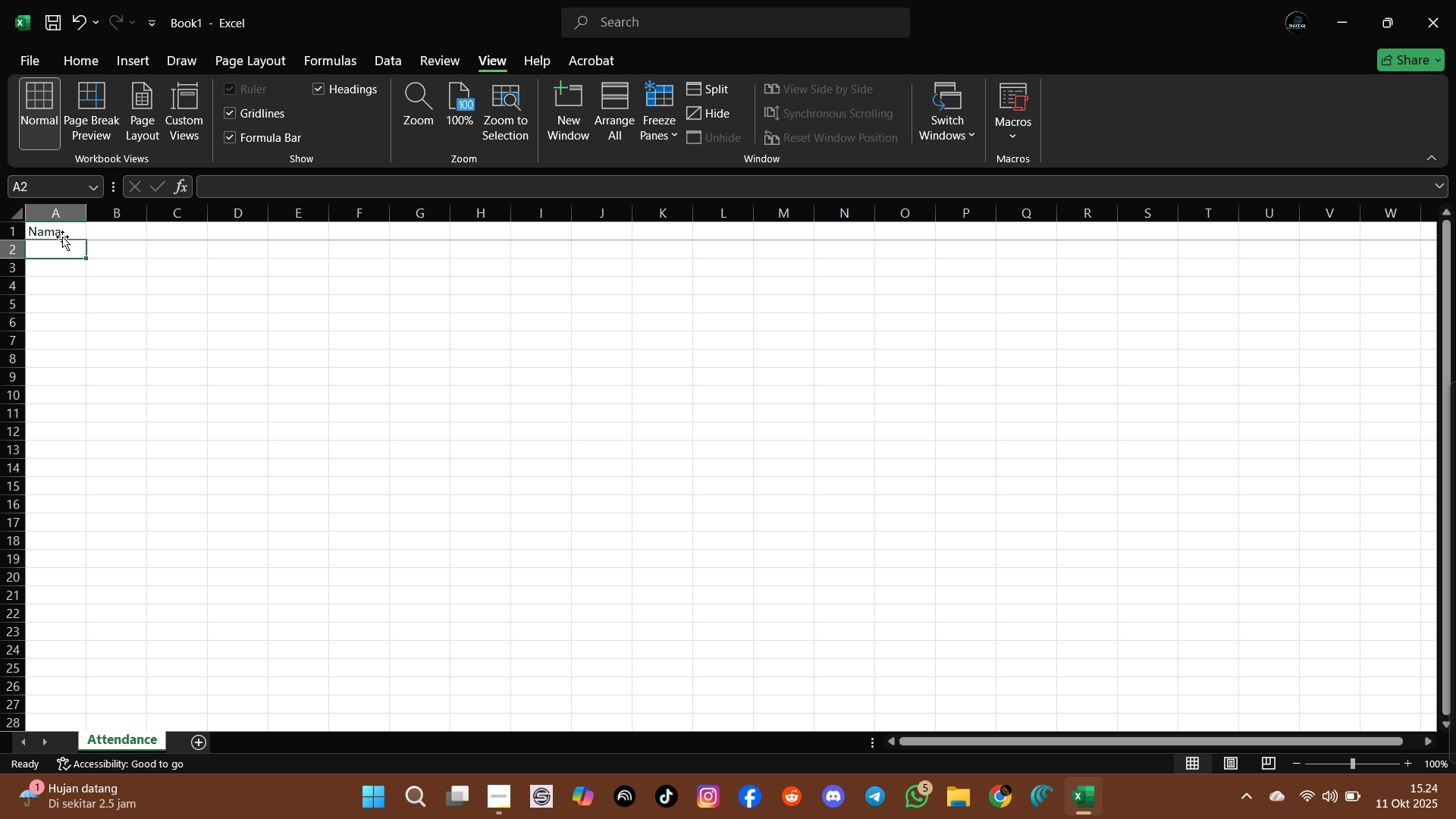 
key(ArrowUp)
 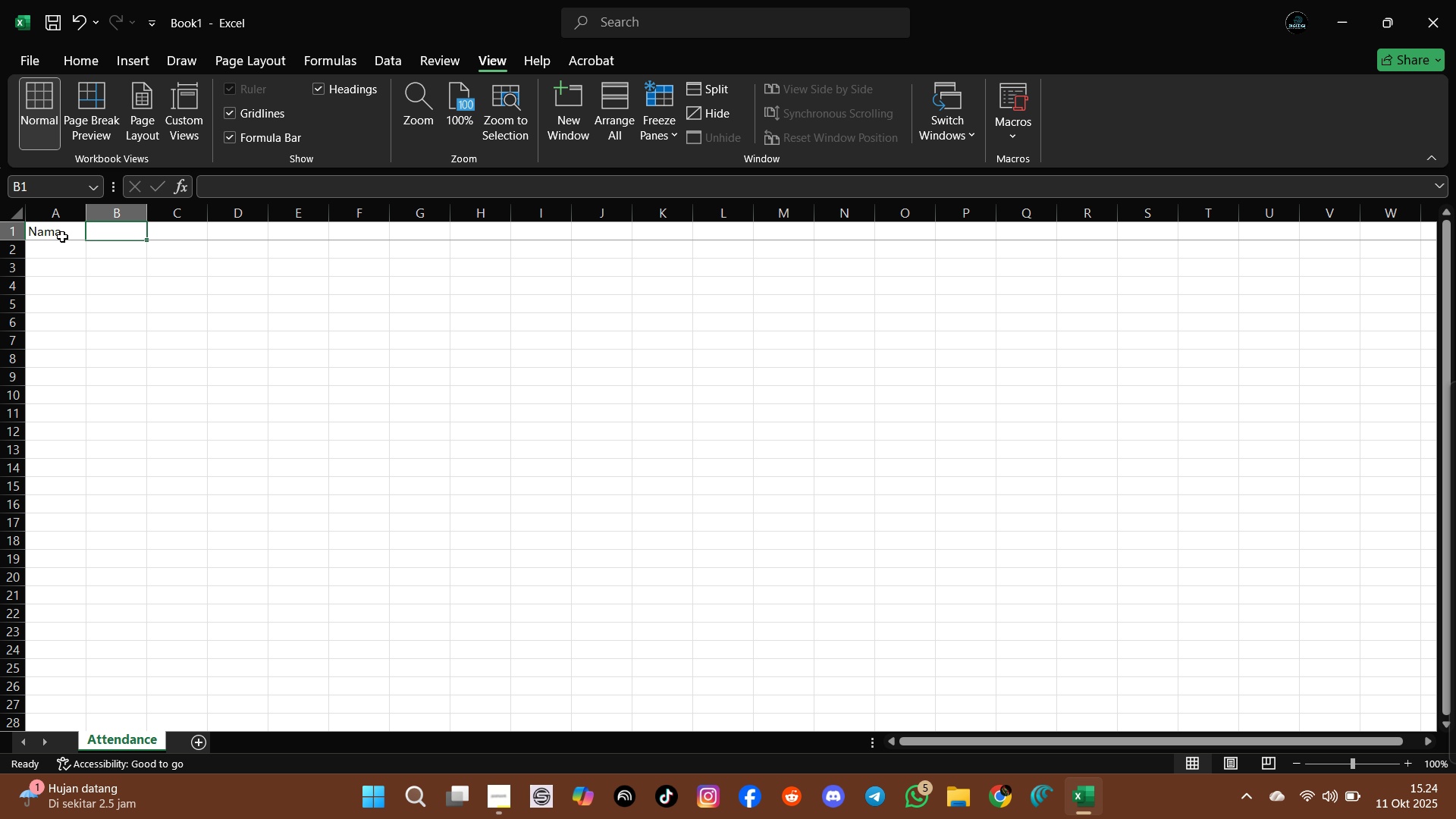 
key(ArrowRight)
 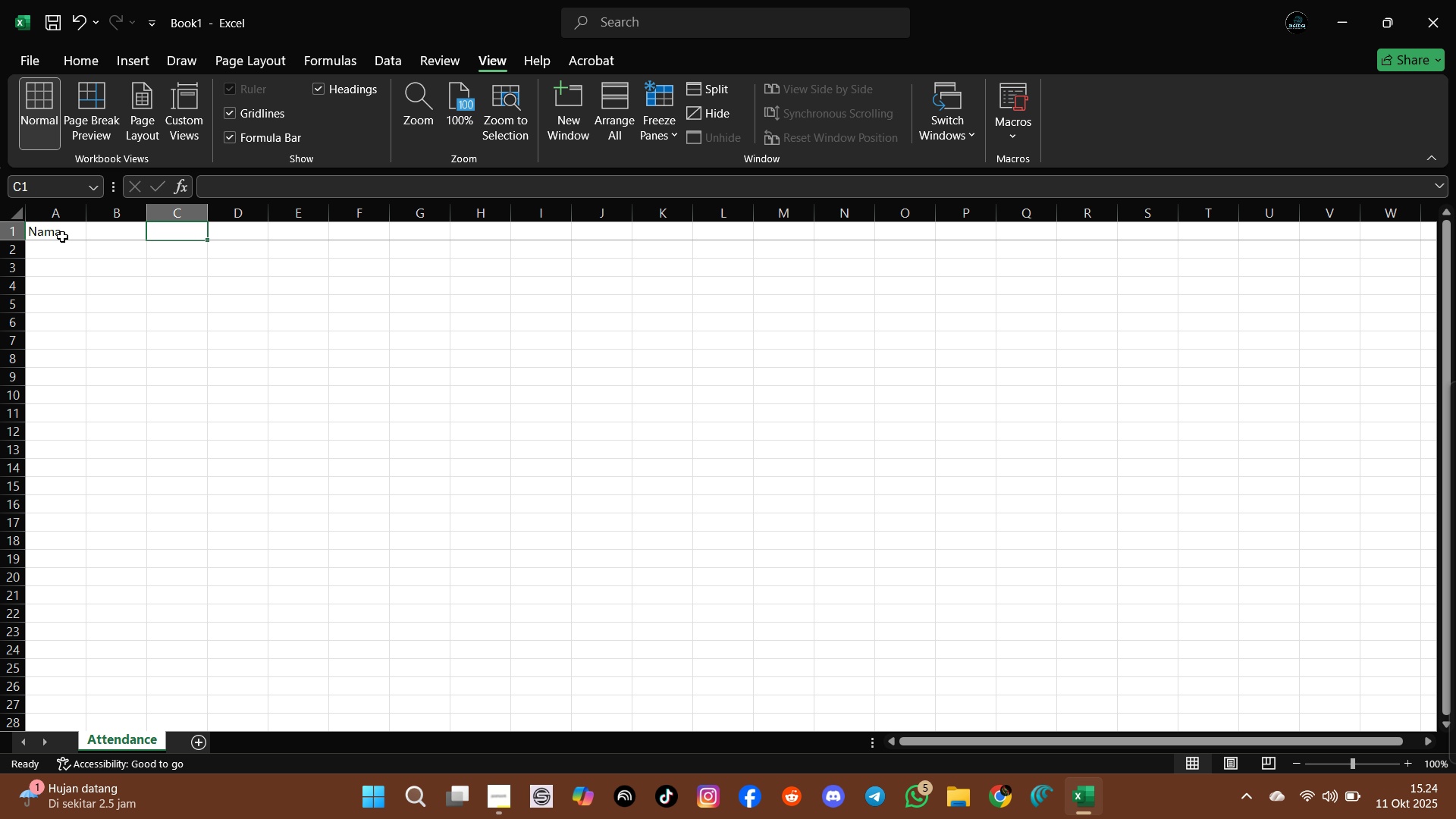 
key(ArrowRight)
 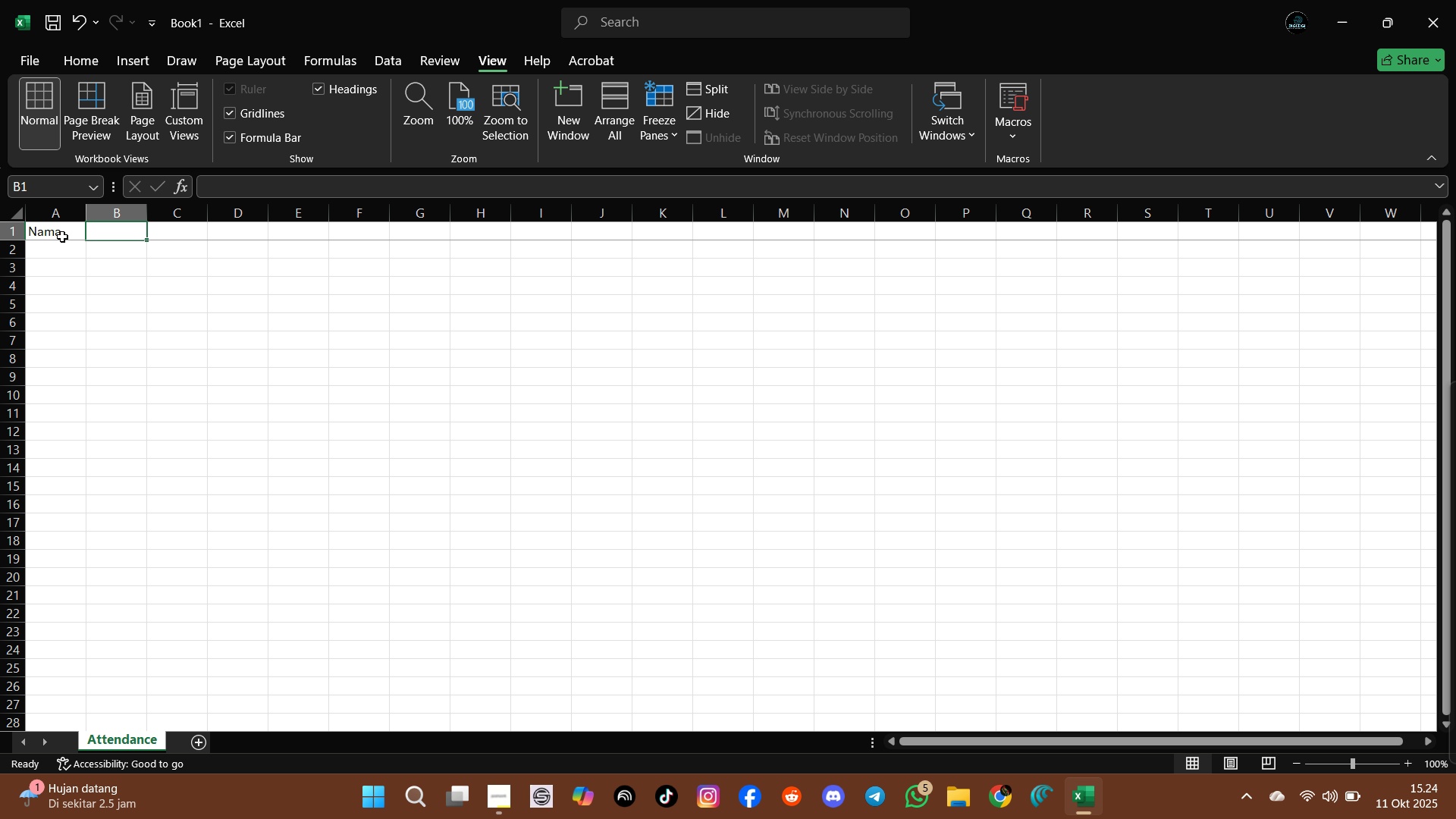 
key(ArrowLeft)
 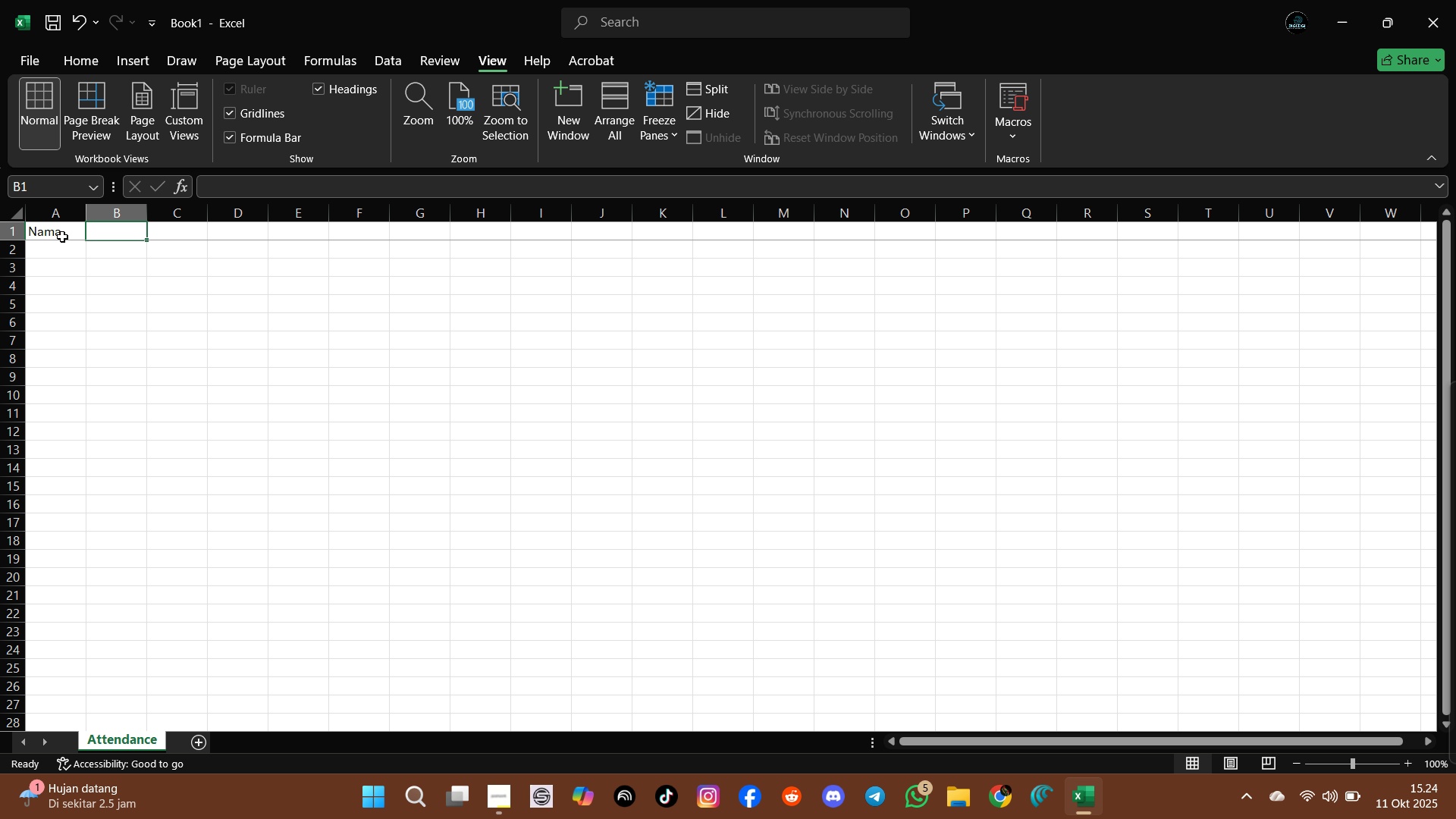 
wait(8.3)
 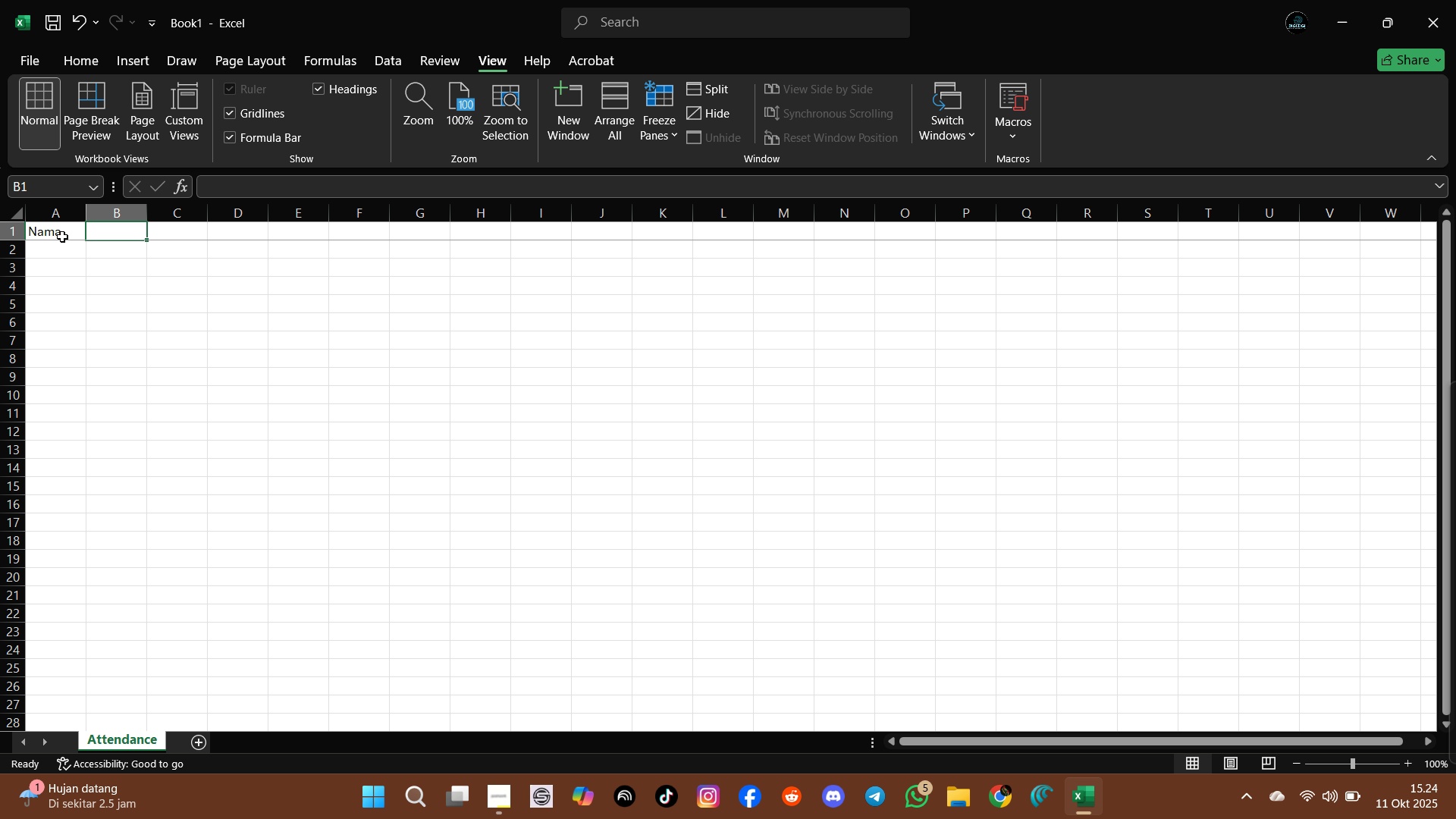 
type(Tanggal 1)
key(Tab)
type(Tanggal 2)
key(Tab)
 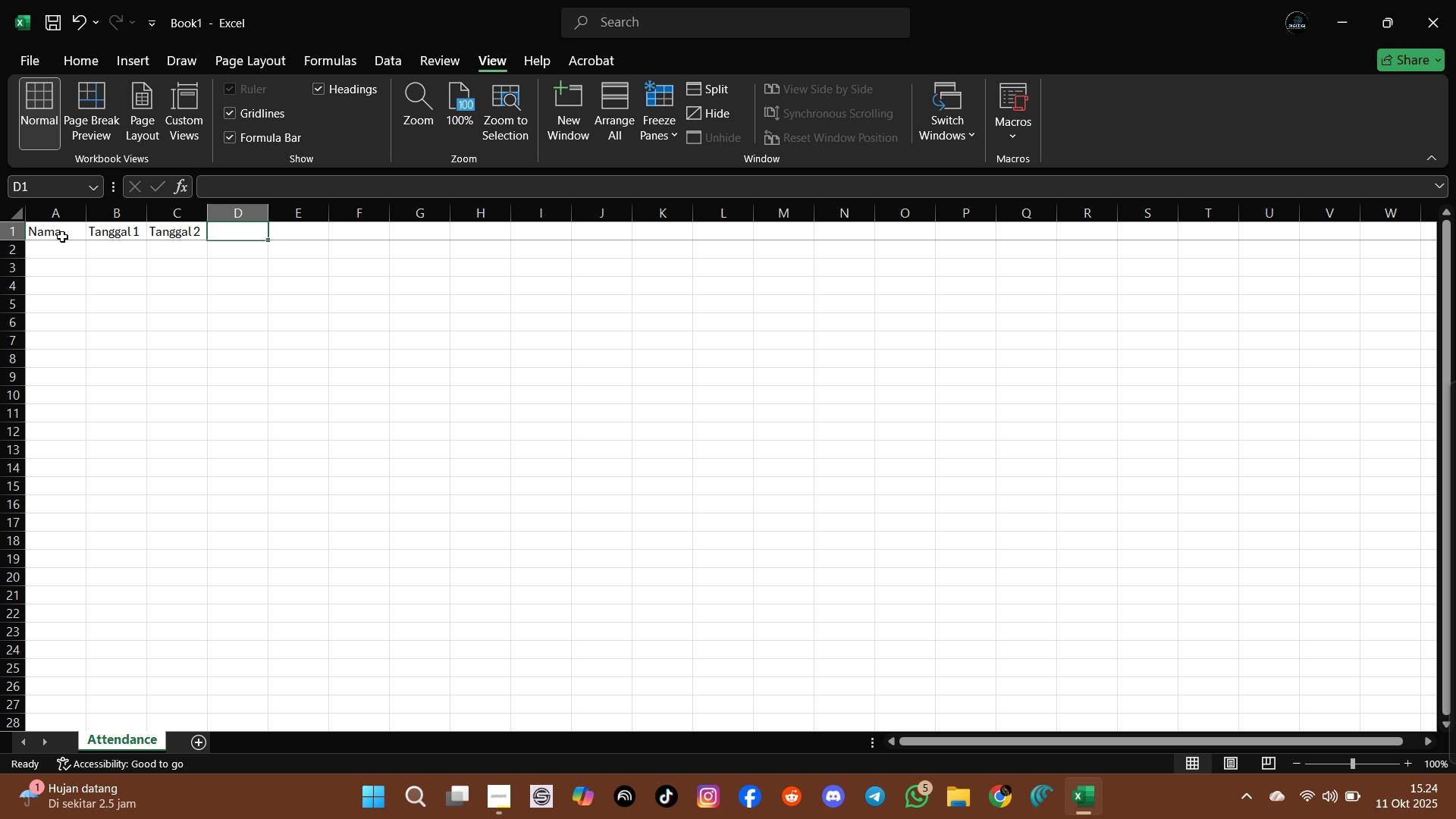 
key(ArrowLeft)
 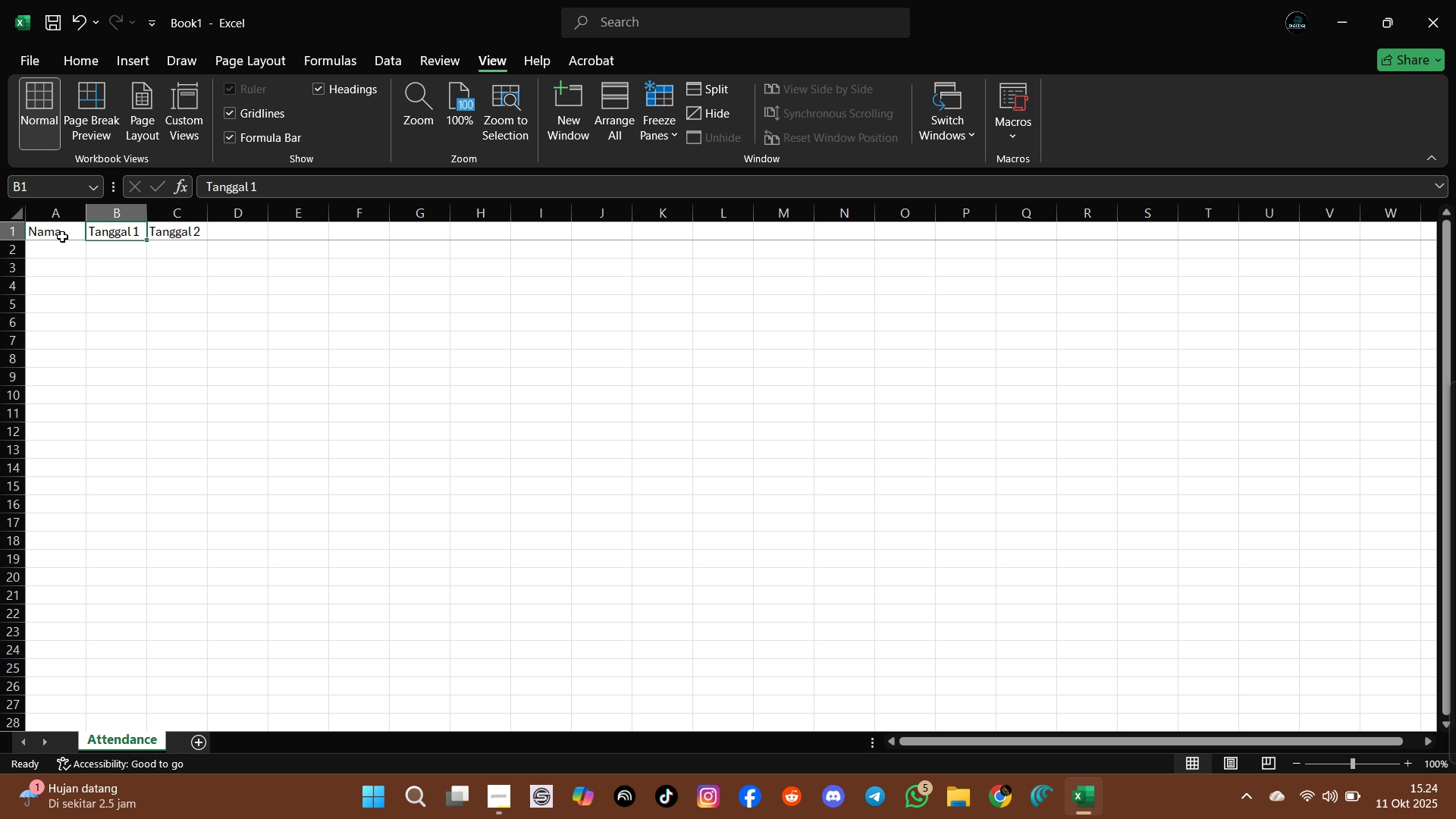 
key(ArrowLeft)
 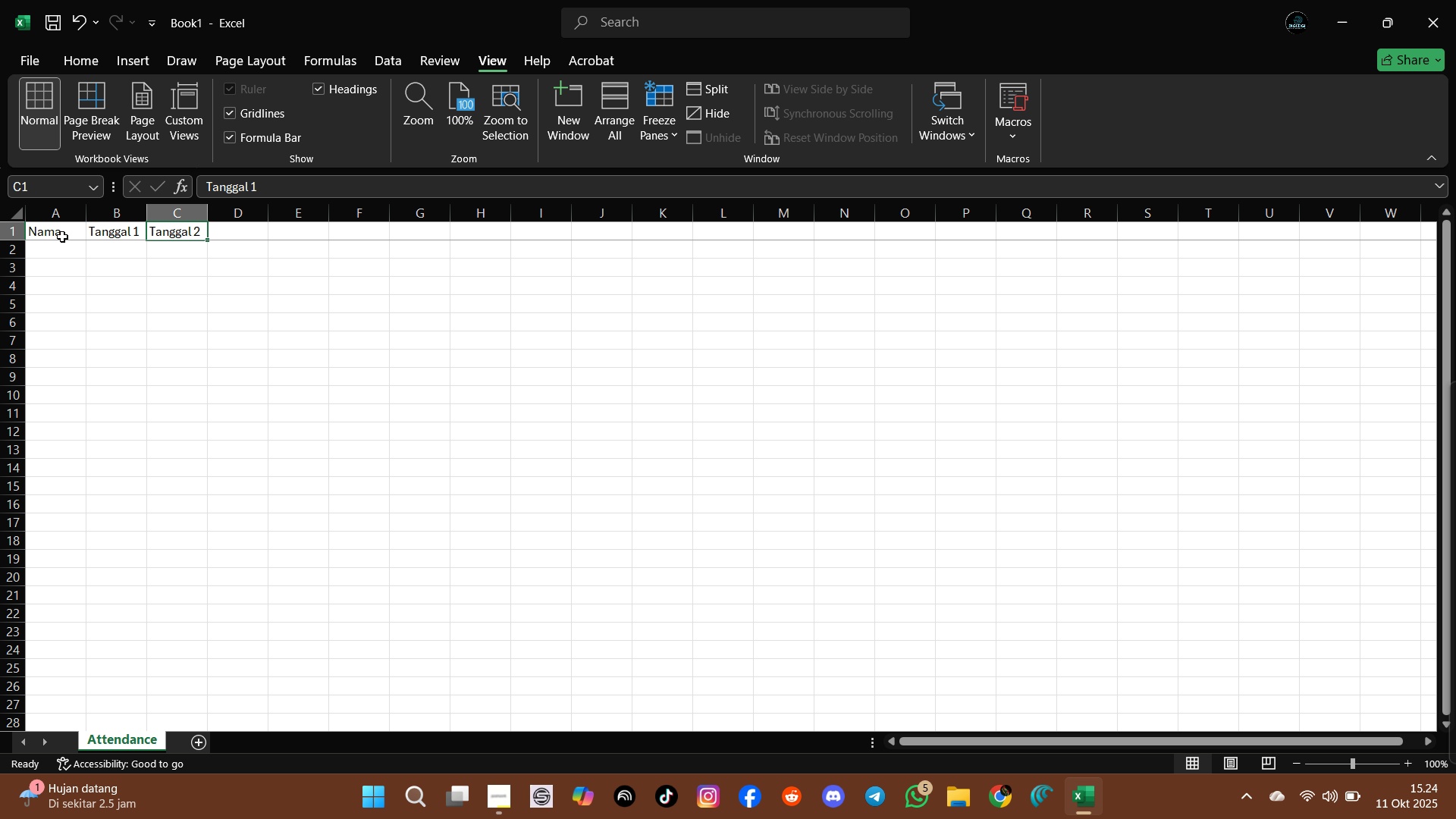 
key(ArrowRight)
 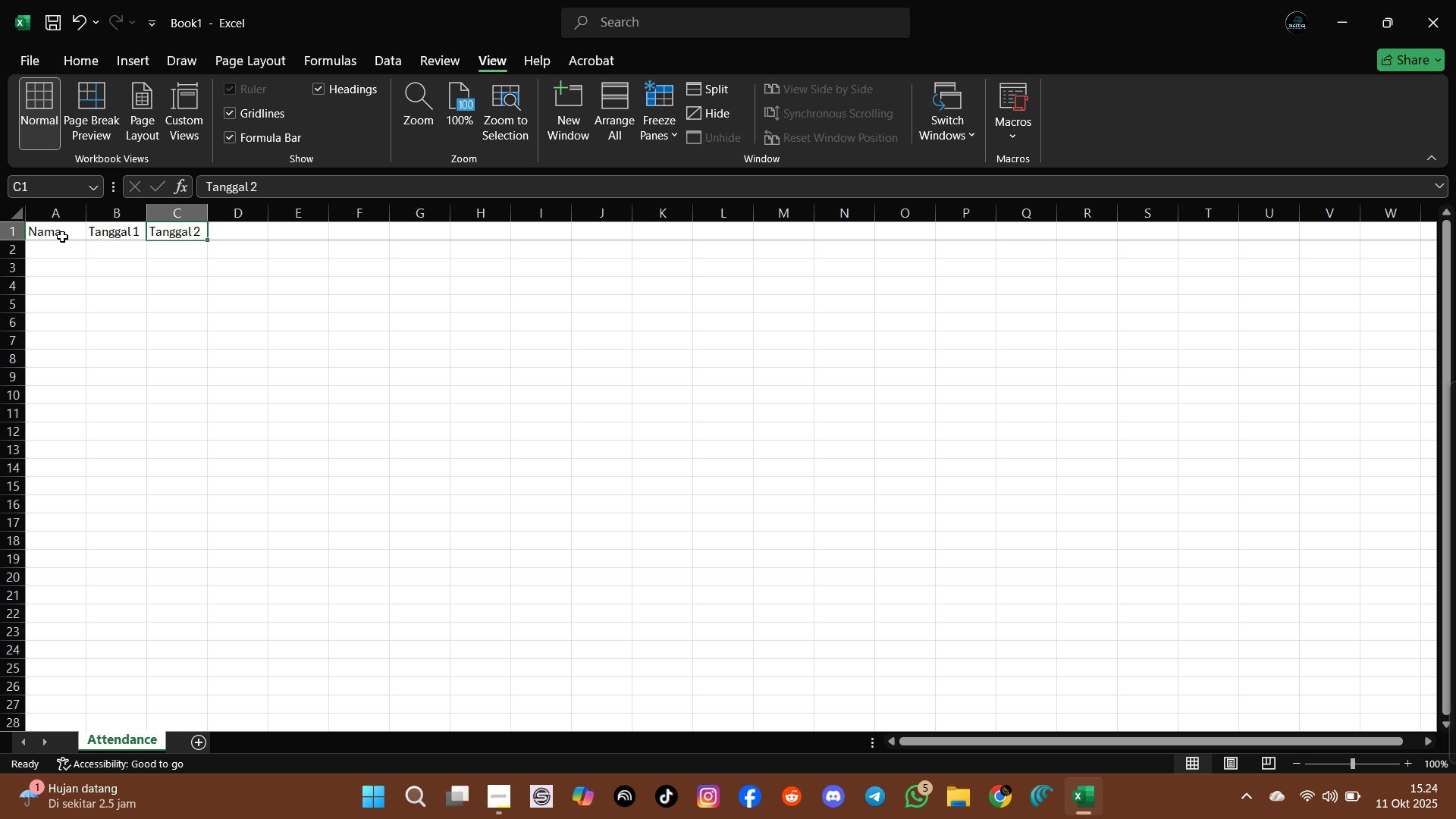 
key(ArrowRight)
 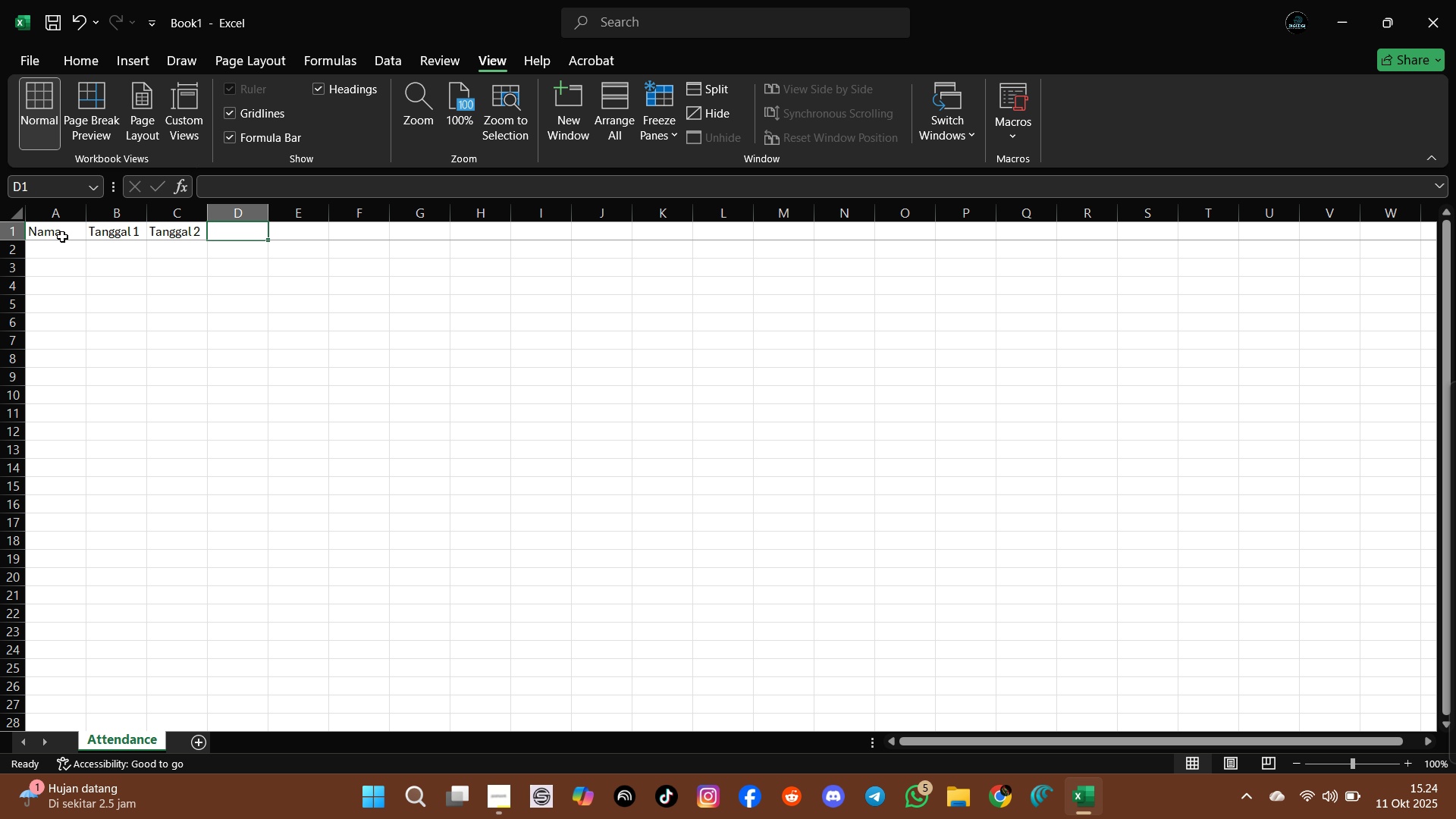 
type(Tanggal 3)
key(Tab)
 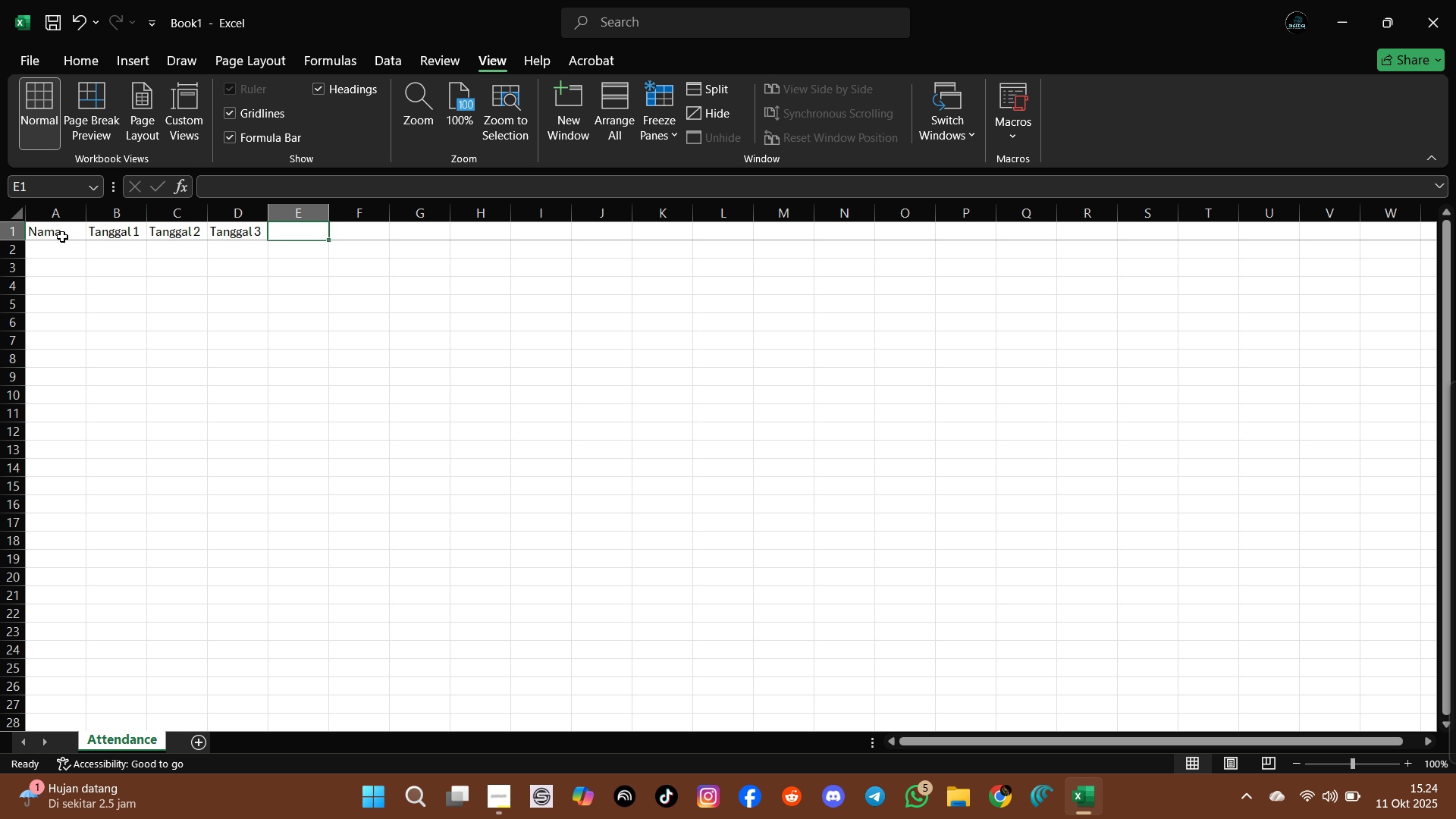 
type(Tanggal 4)
key(Tab)
type(Tanggal 5)
key(Tab)
type(Tanggal 6)
key(Tab)
type(Tanggal 7)
key(Tab)
 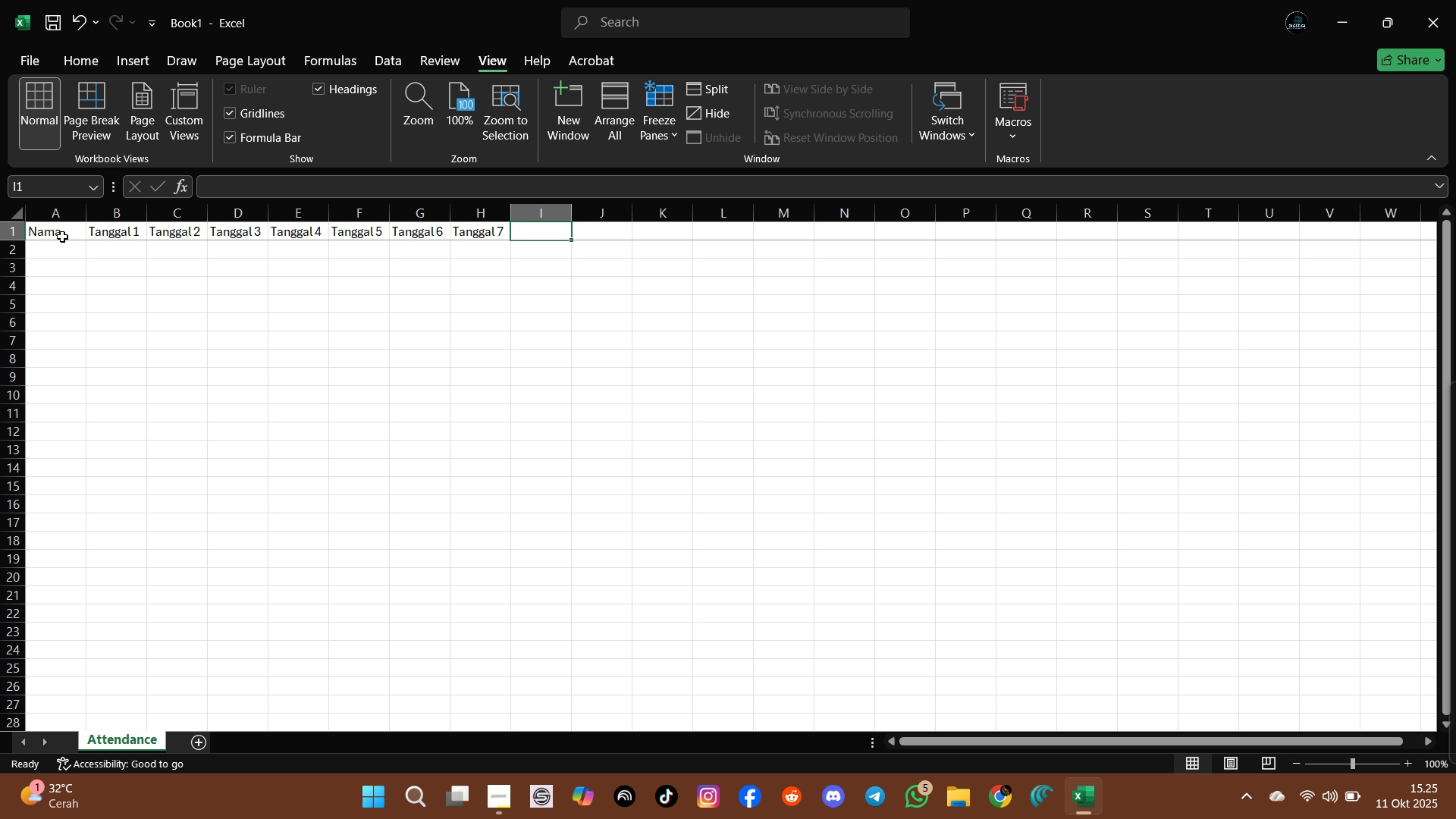 
type(Hadir)
key(Tab)
type(Tidak hadir)
key(Tab)
 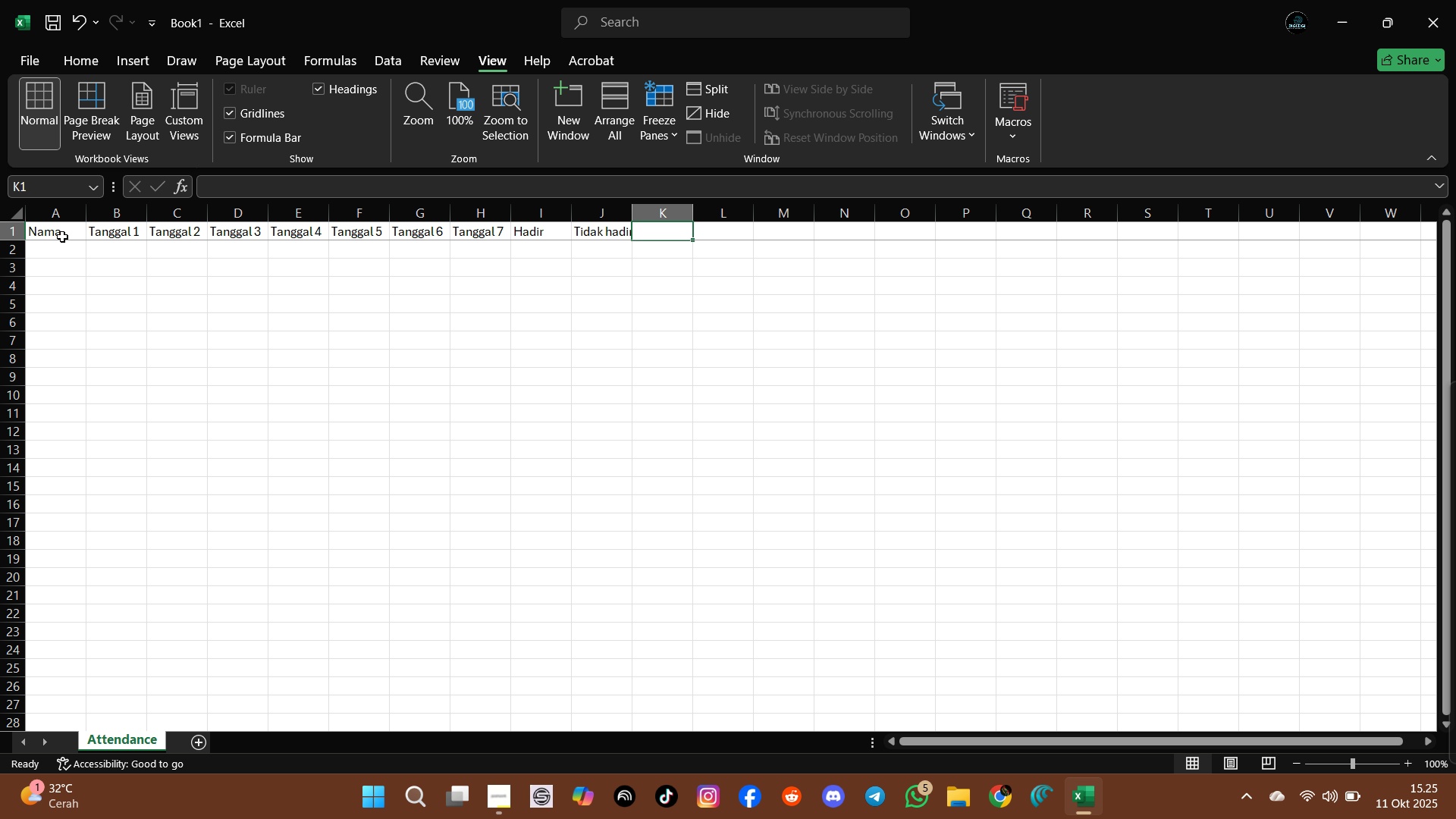 
key(ArrowLeft)
 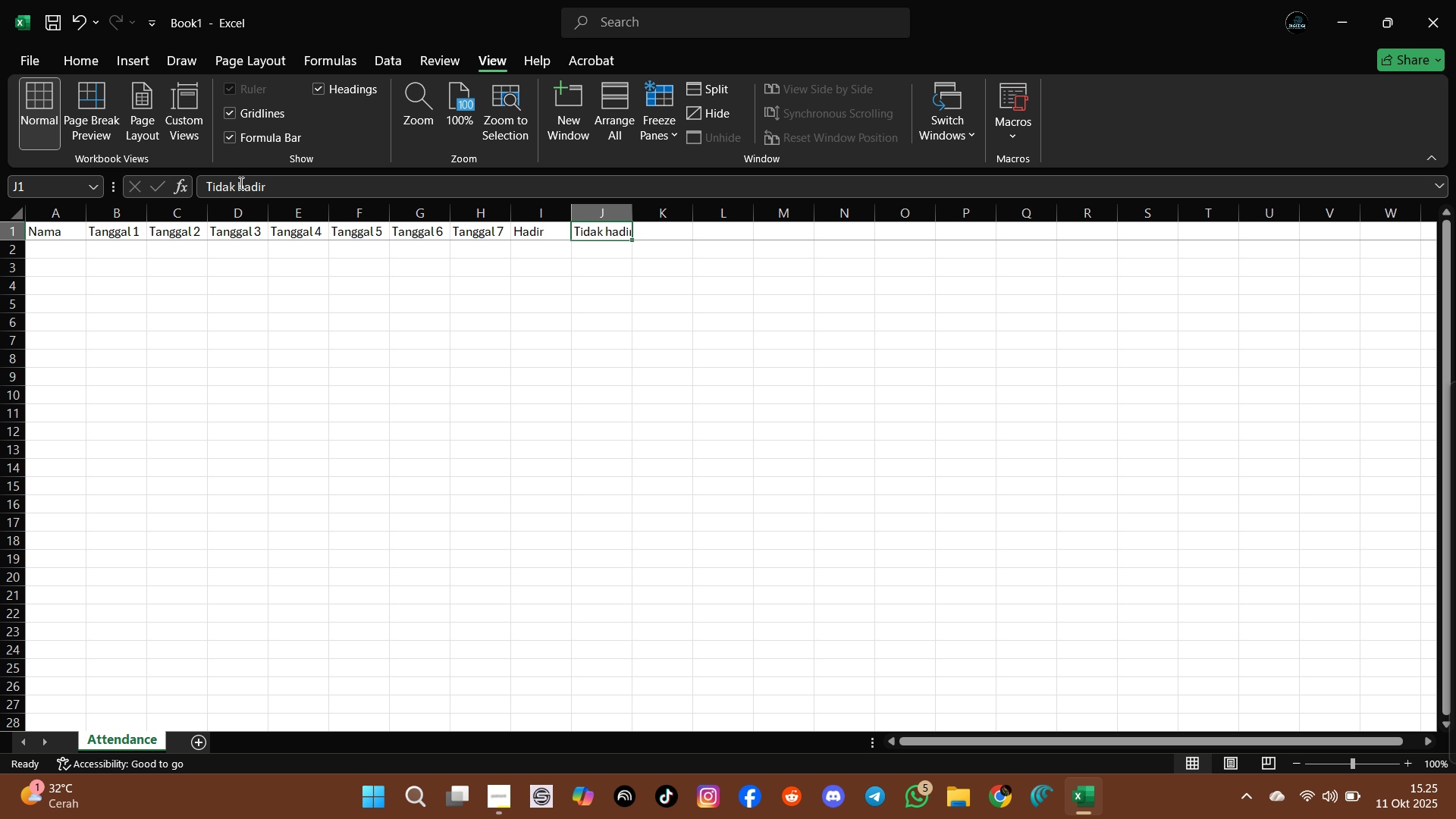 
left_click_drag(start_coordinate=[246, 184], to_coordinate=[239, 184])
 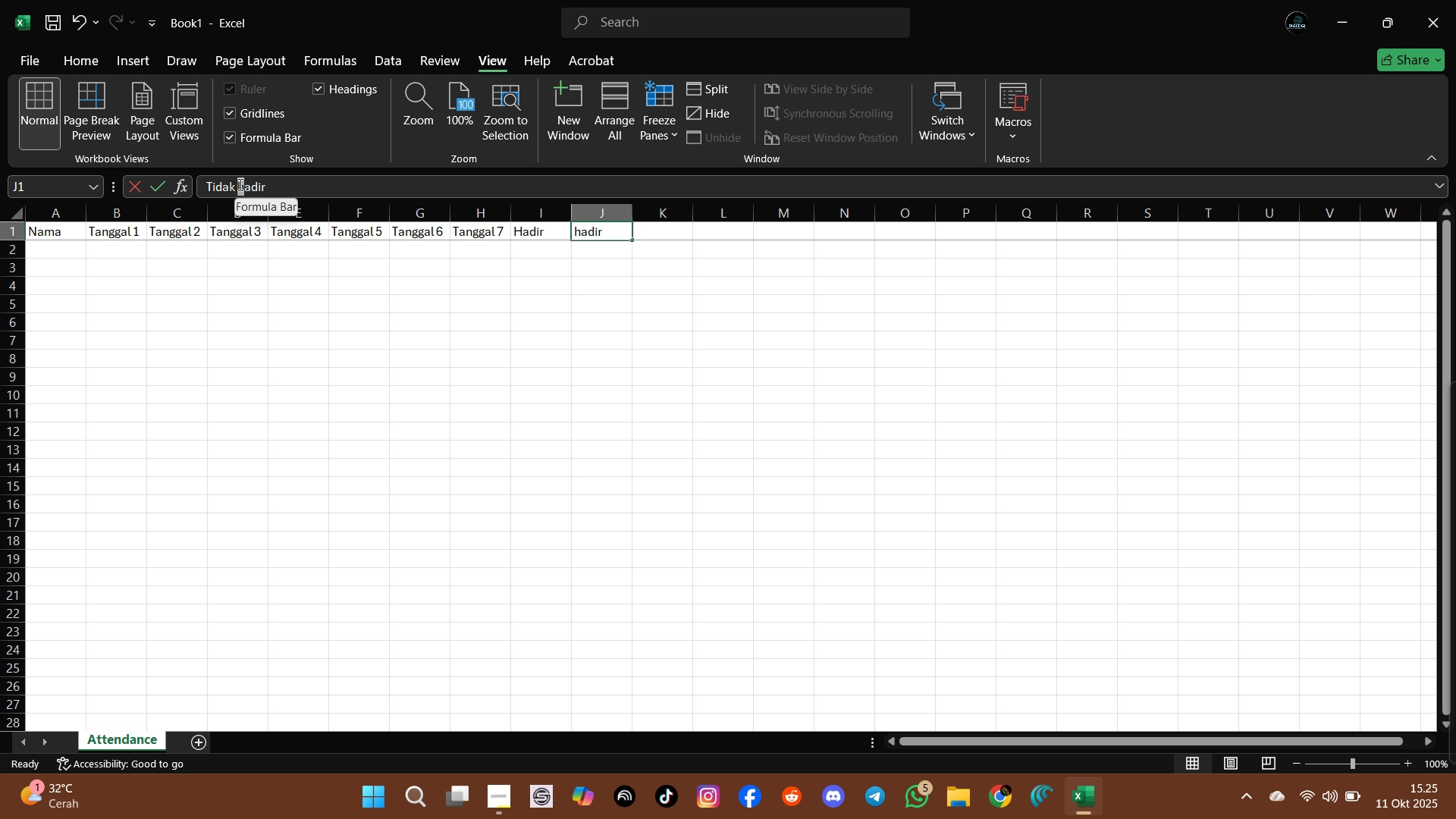 
key(Shift+H)
 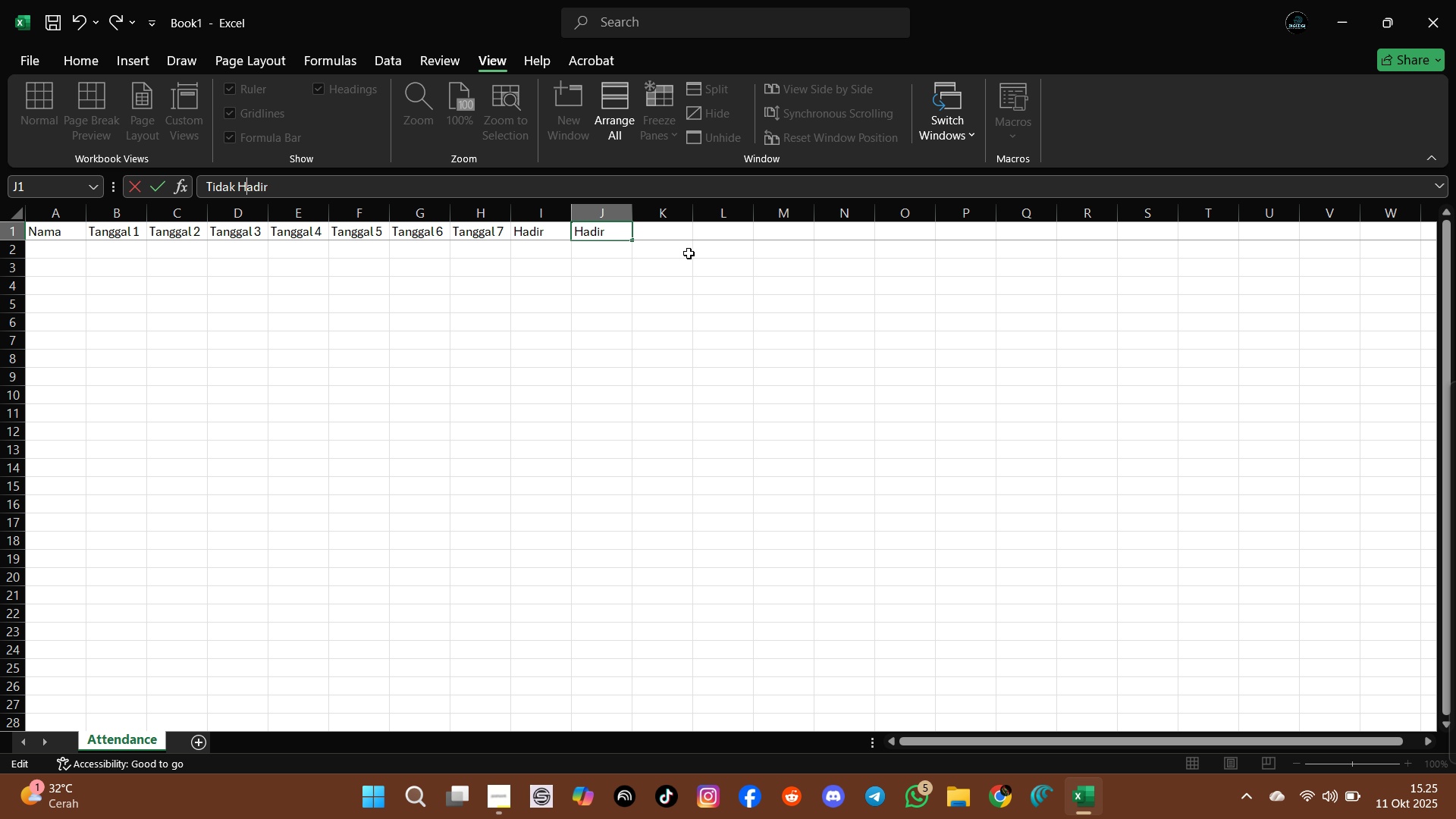 
key(Tab)
 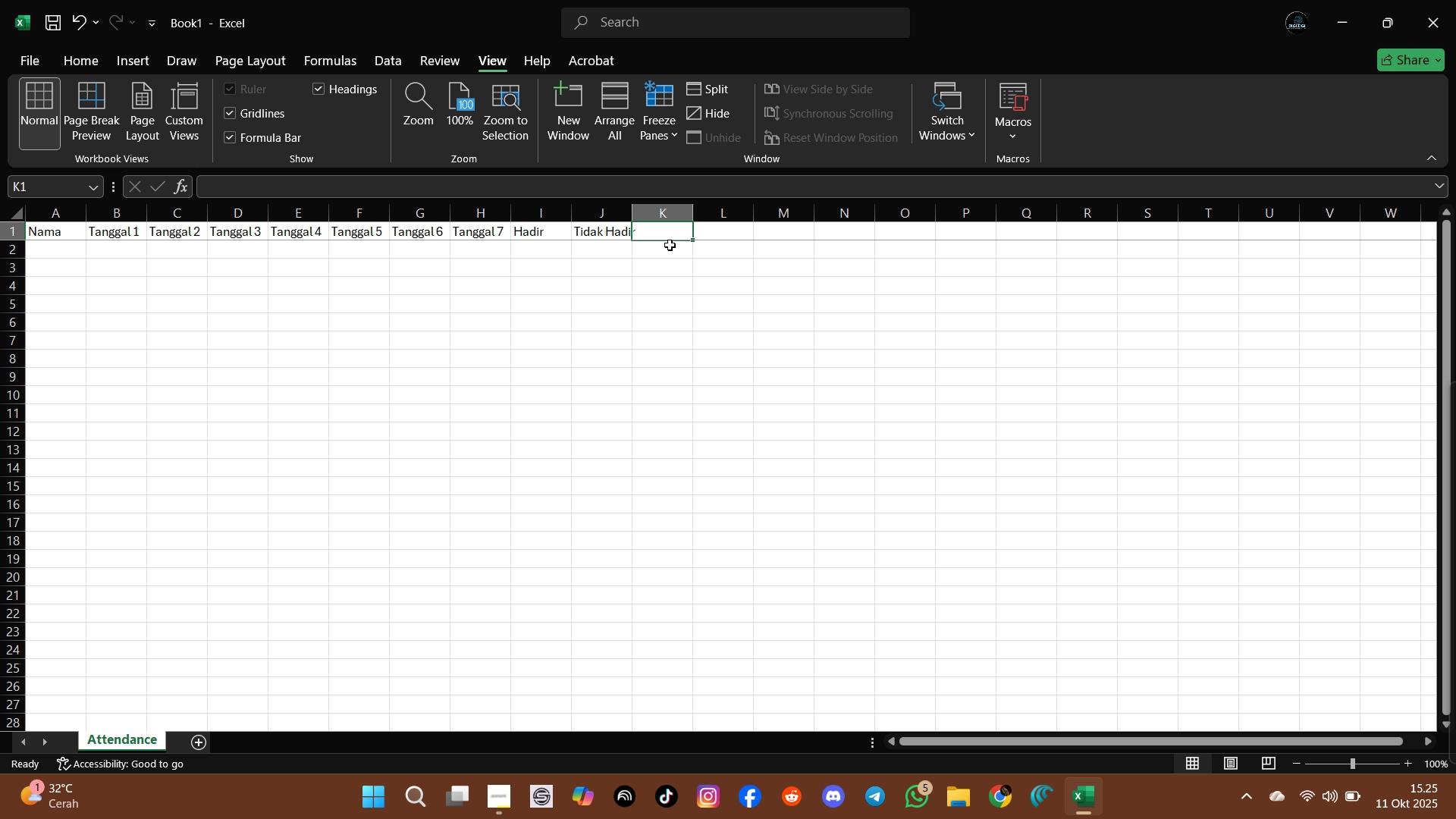 
type(Terlambat)
key(Tab)
type(Persentase Hadir)
 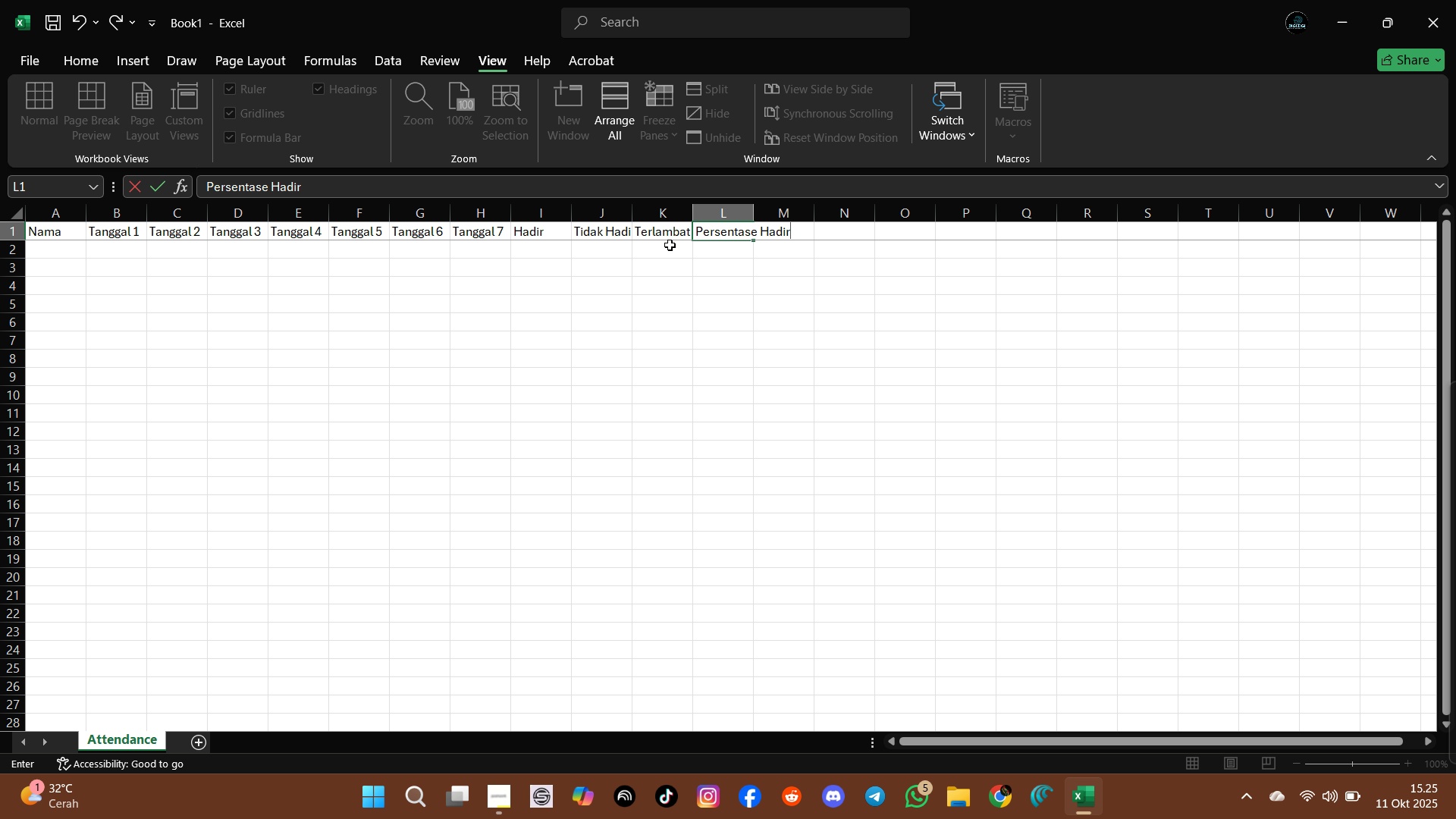 
left_click([625, 300])
 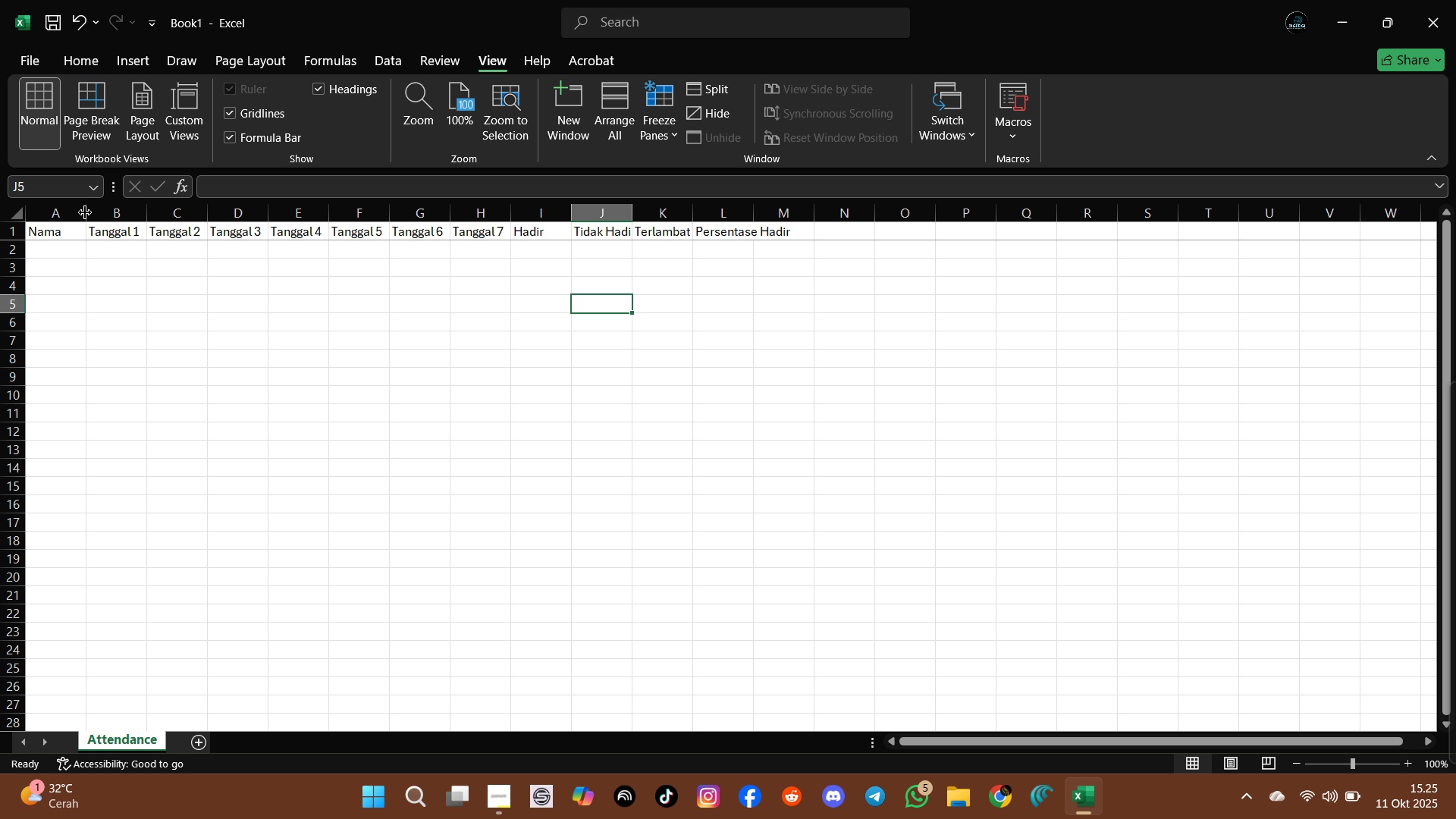 
left_click_drag(start_coordinate=[85, 212], to_coordinate=[110, 213])
 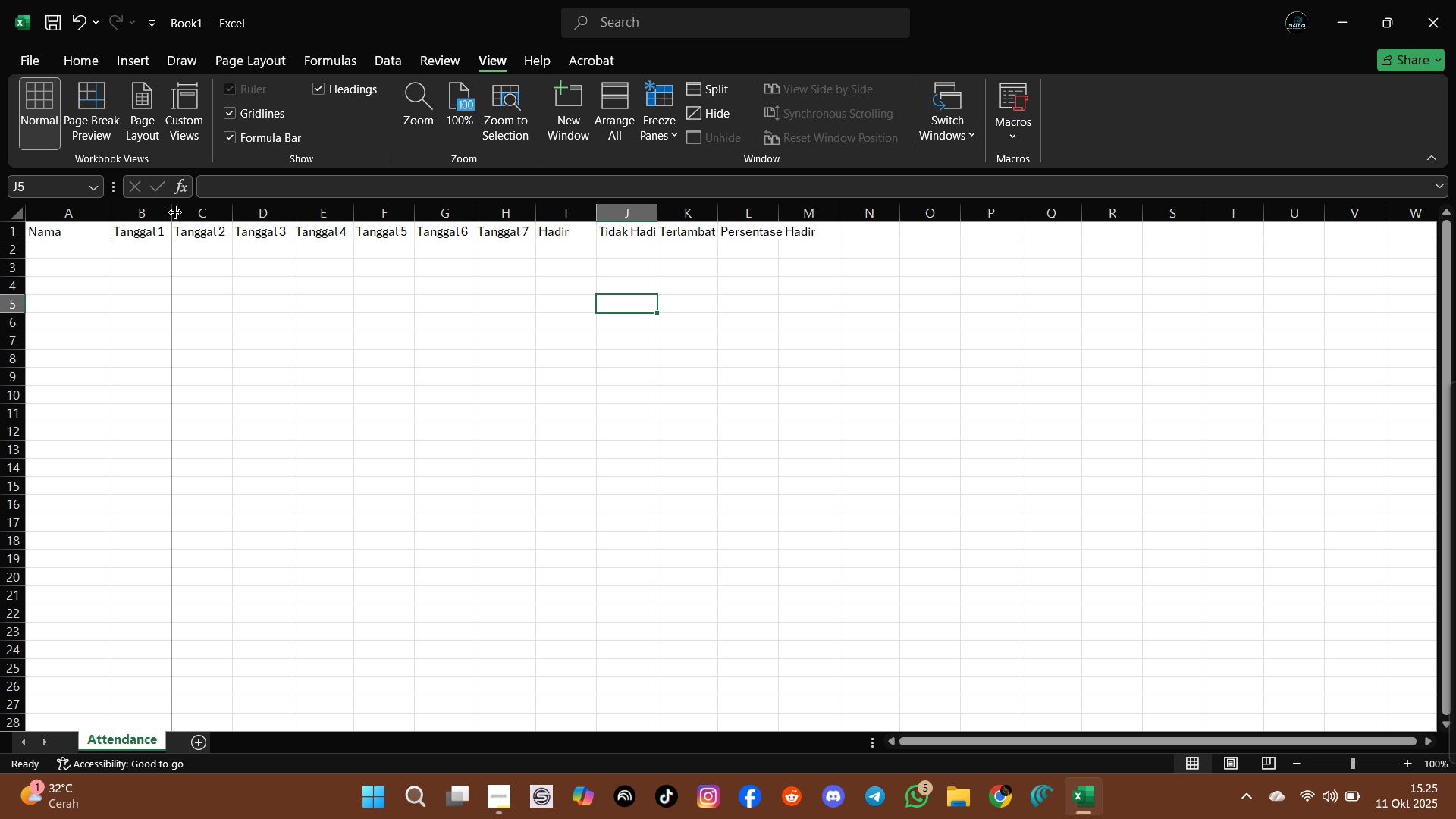 
double_click([175, 212])
 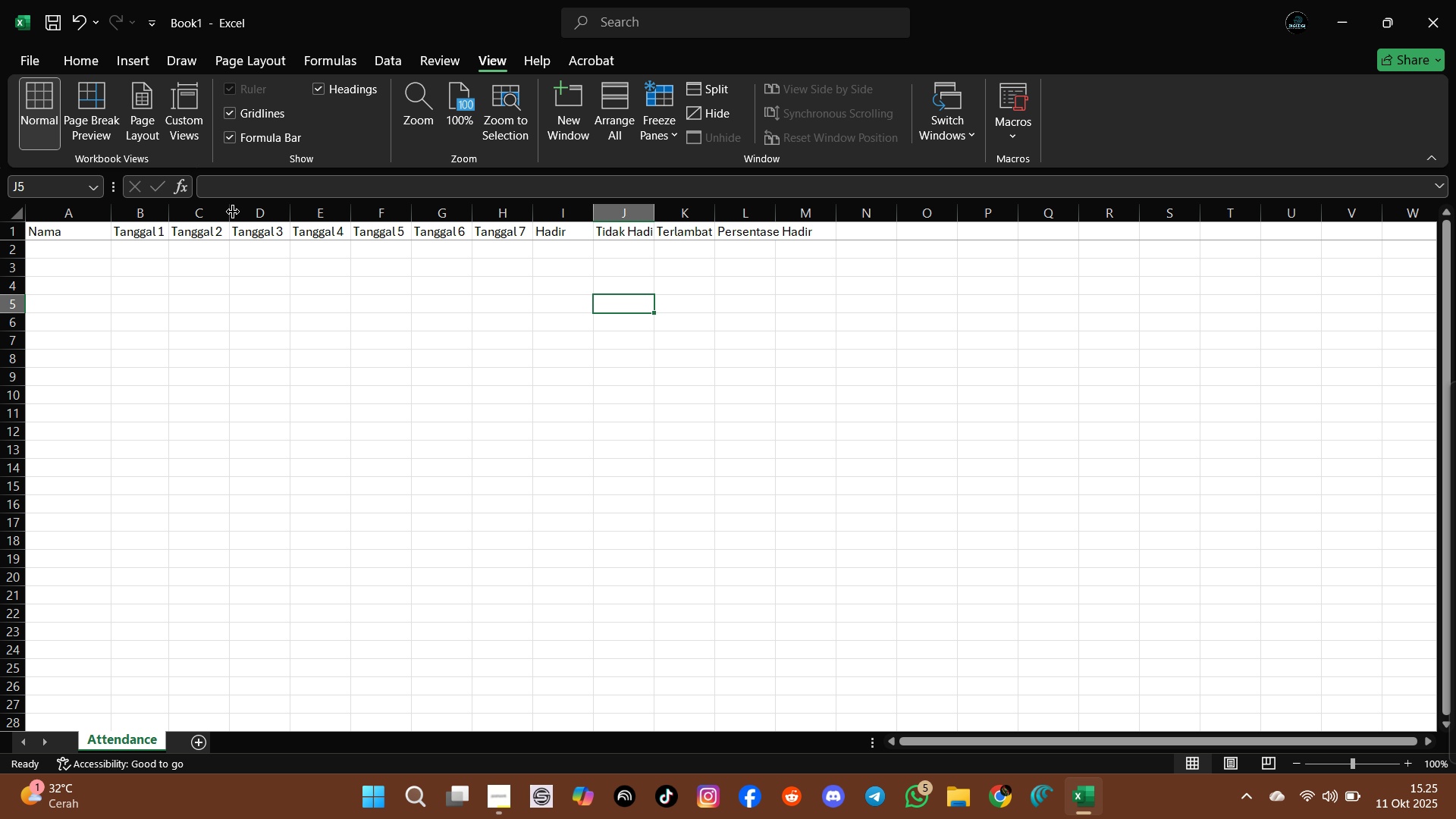 
double_click([229, 211])
 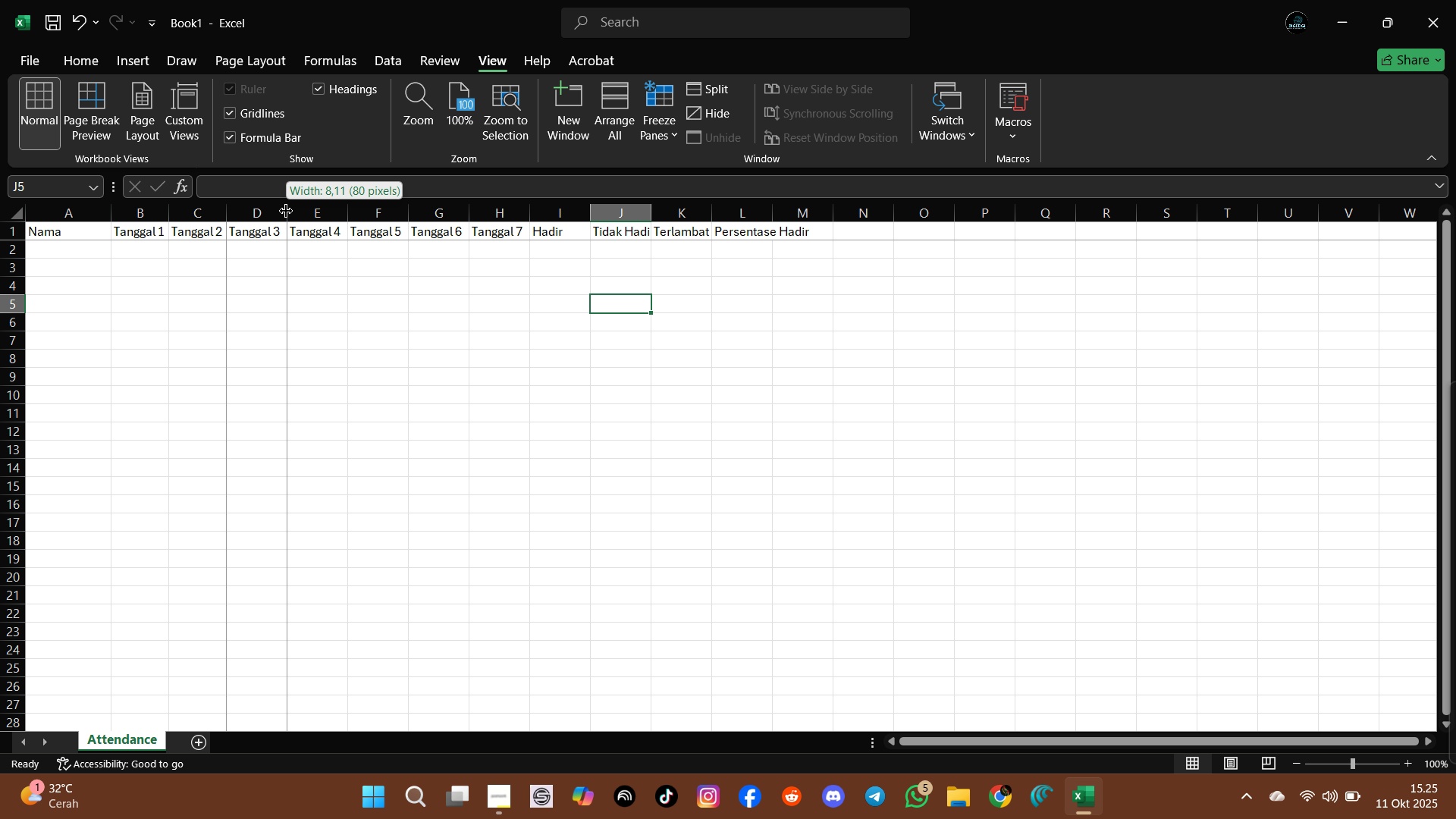 
double_click([286, 211])
 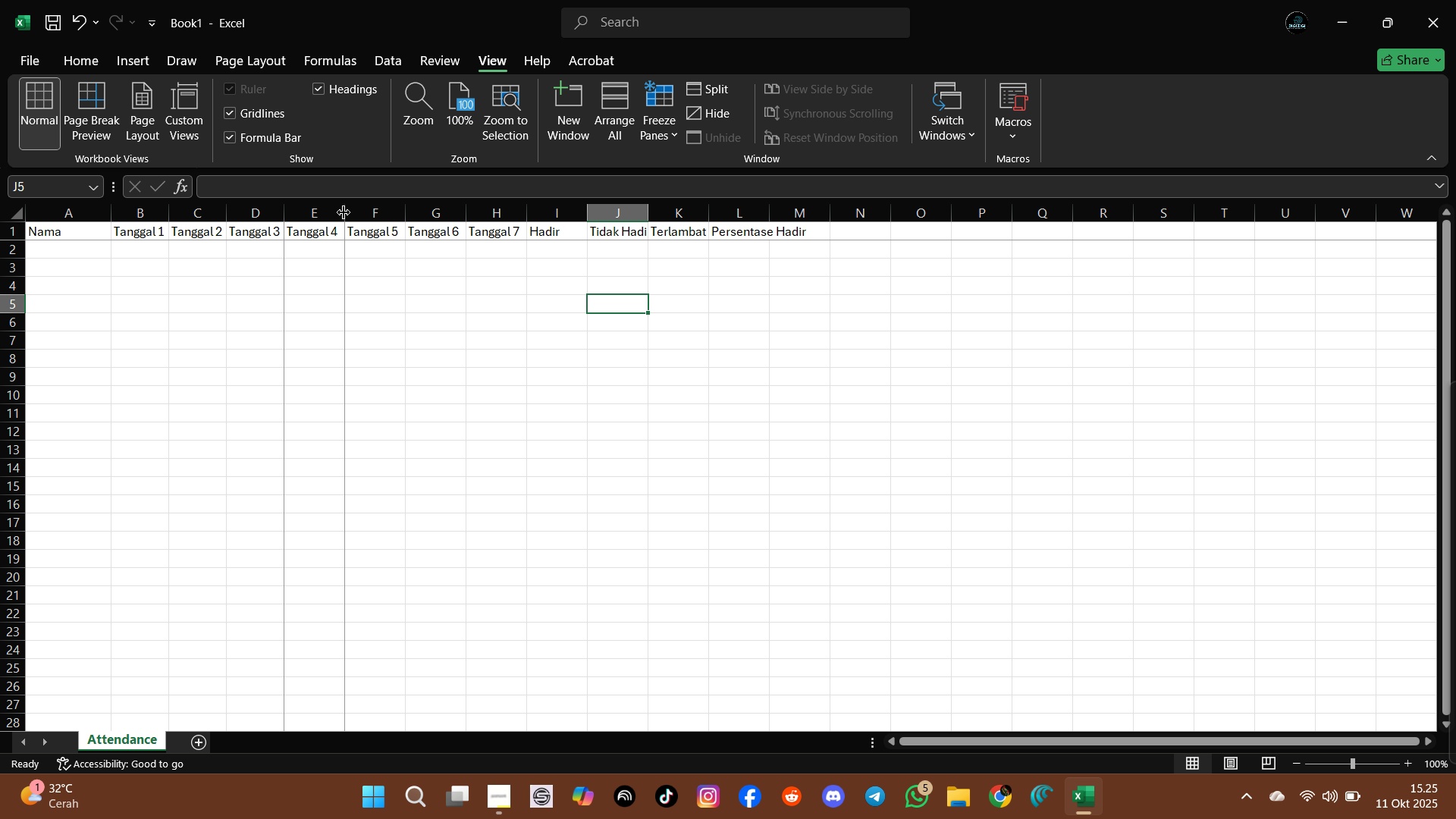 
double_click([344, 212])
 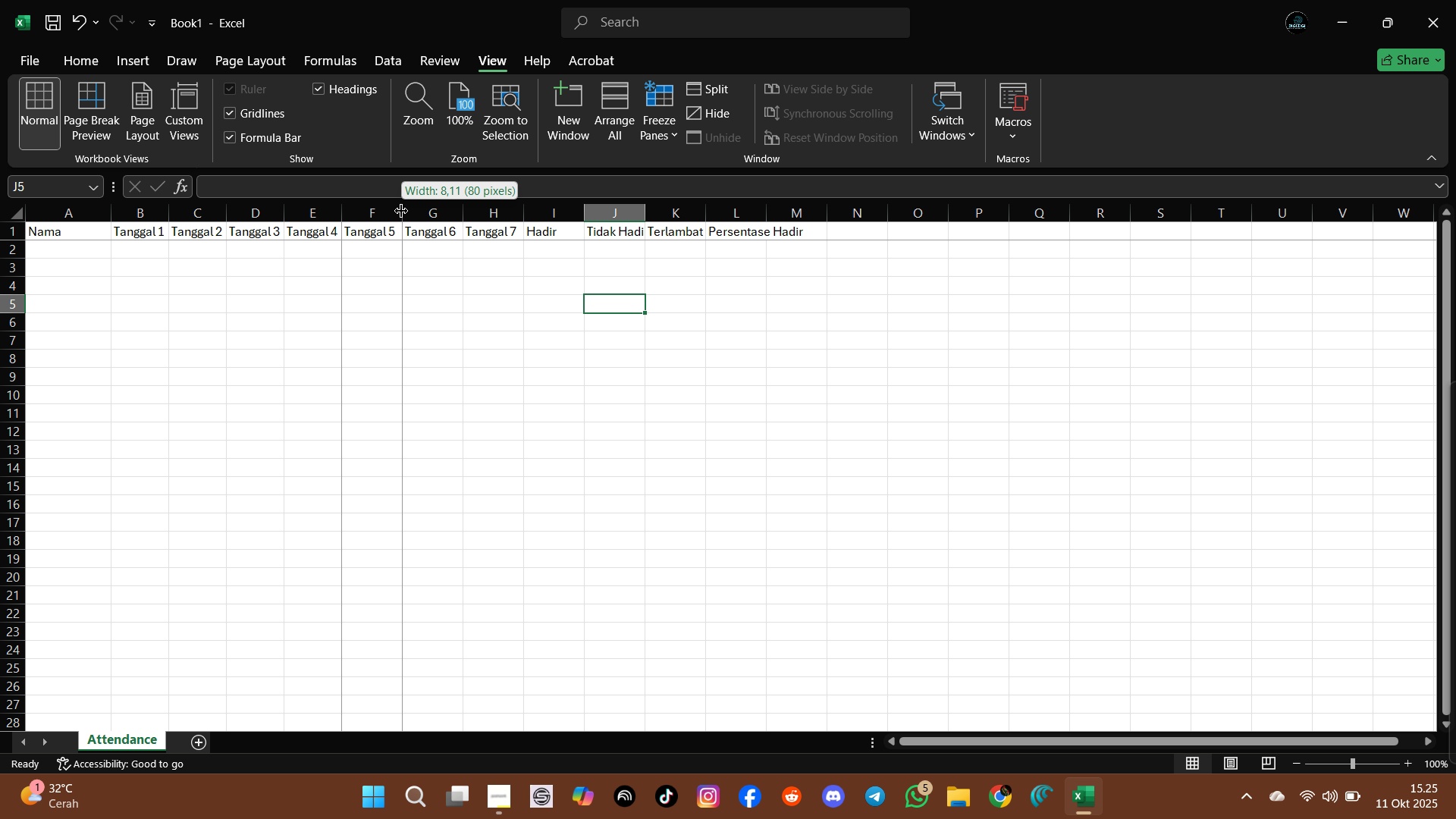 
double_click([401, 211])
 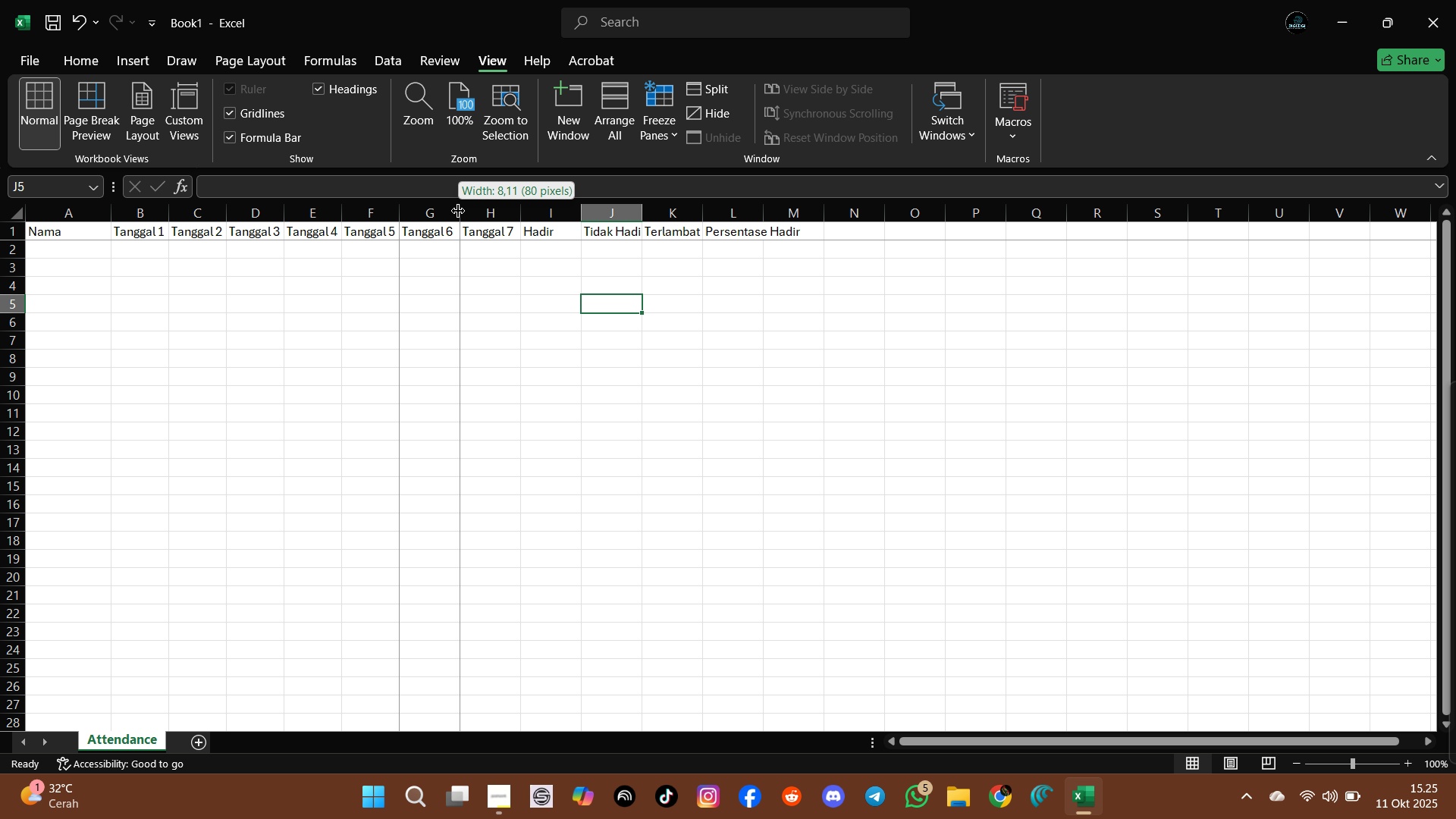 
double_click([458, 211])
 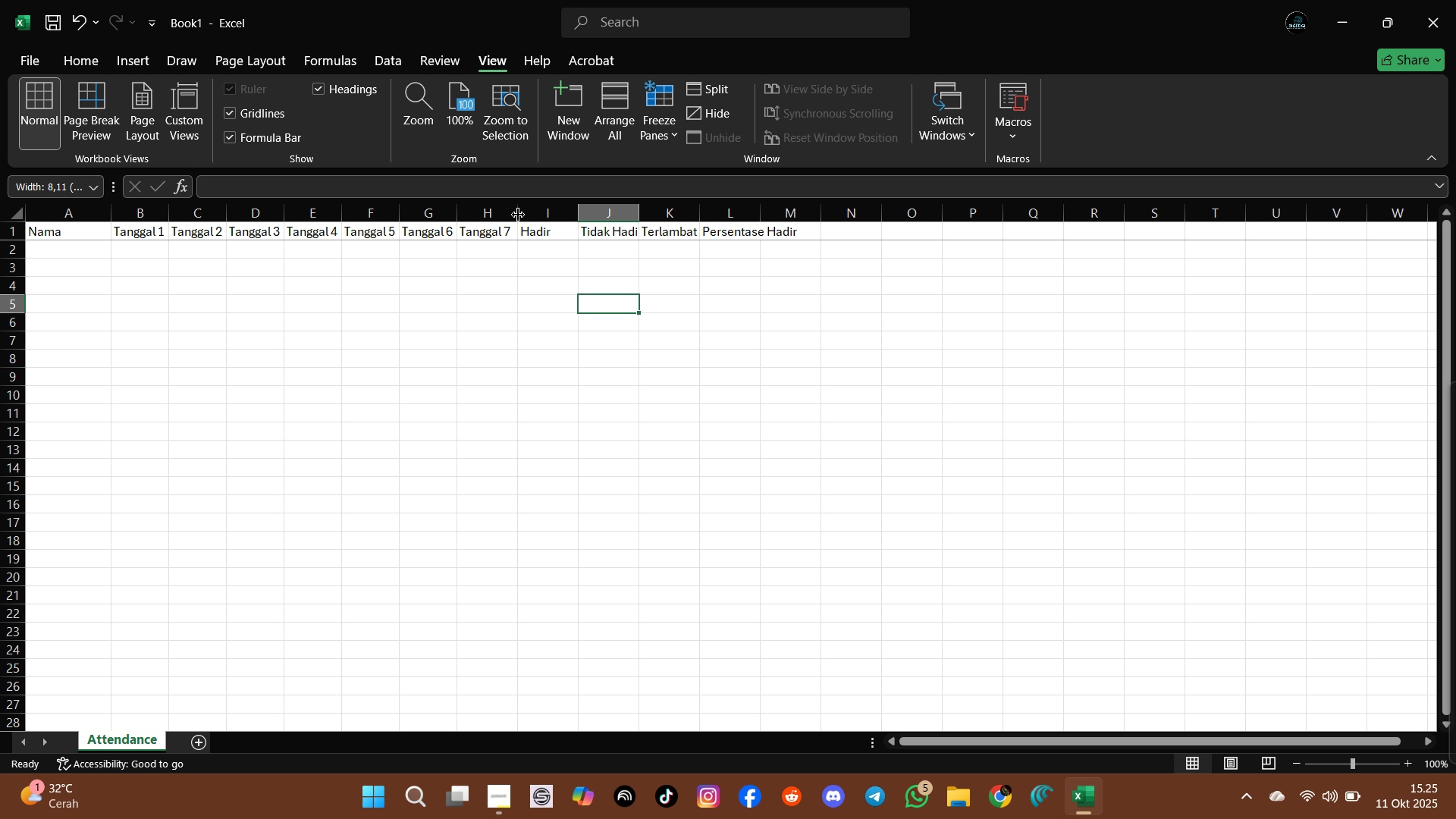 
double_click([518, 215])
 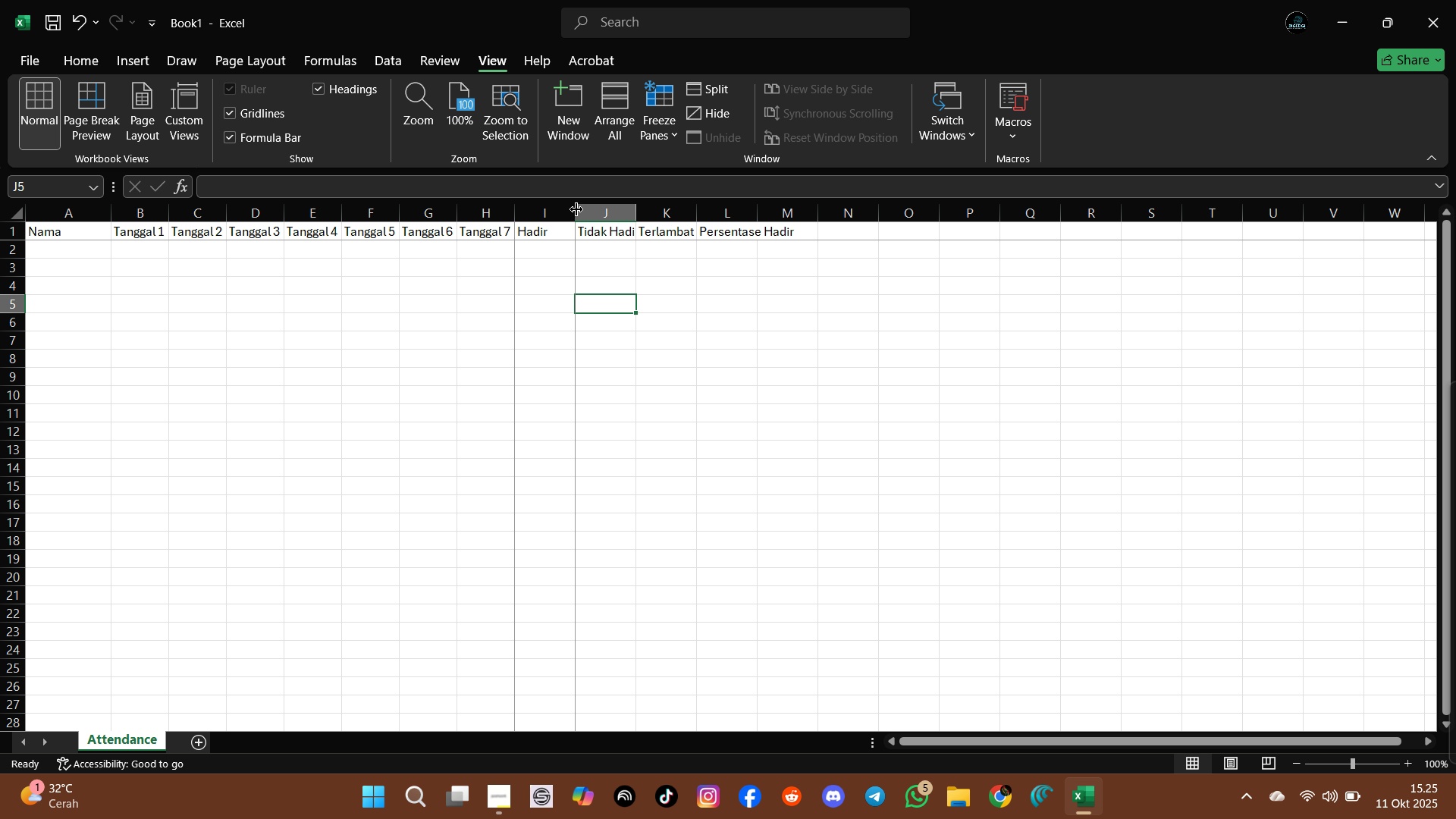 
left_click([576, 209])
 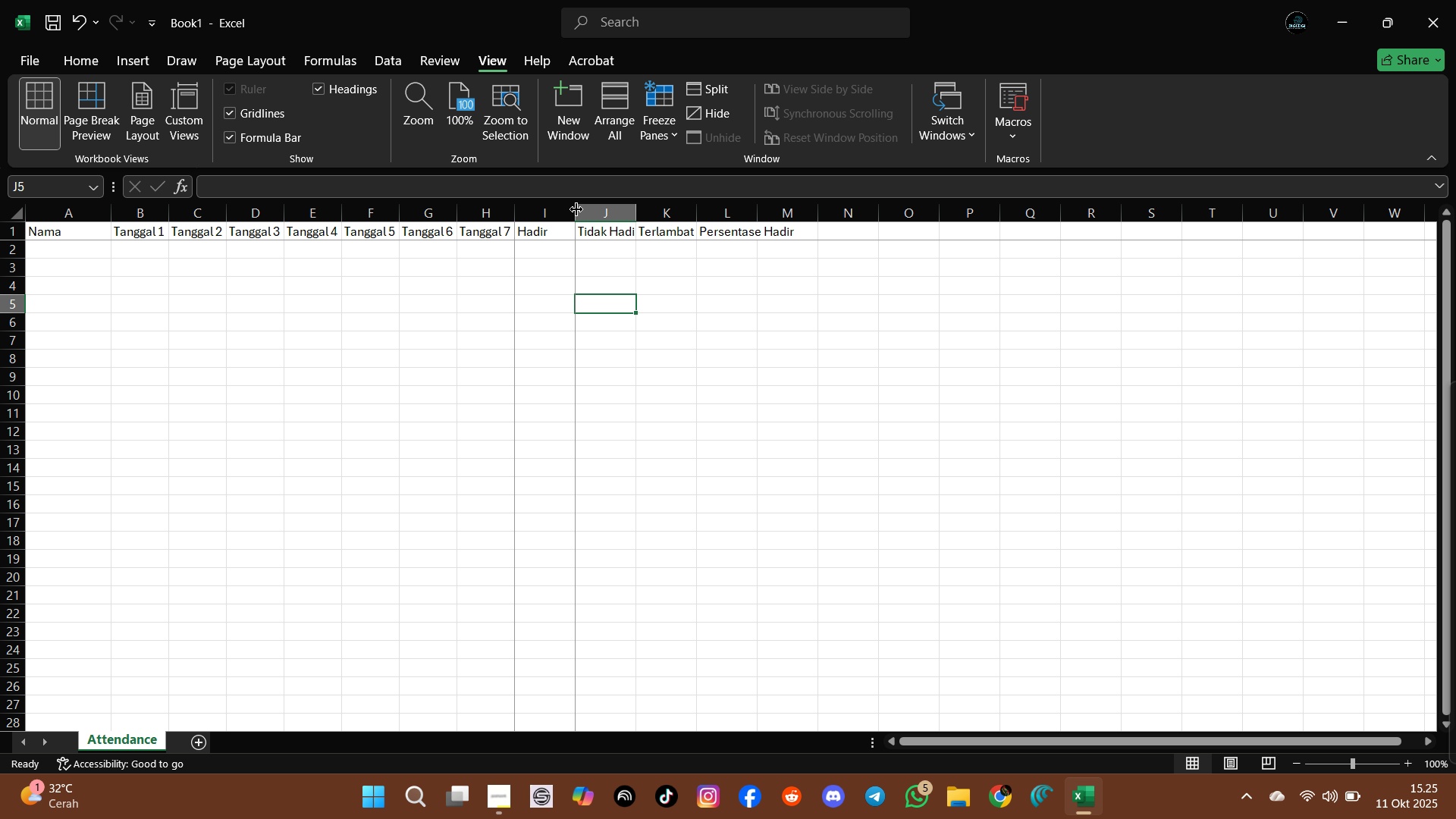 
left_click_drag(start_coordinate=[576, 209], to_coordinate=[586, 209])
 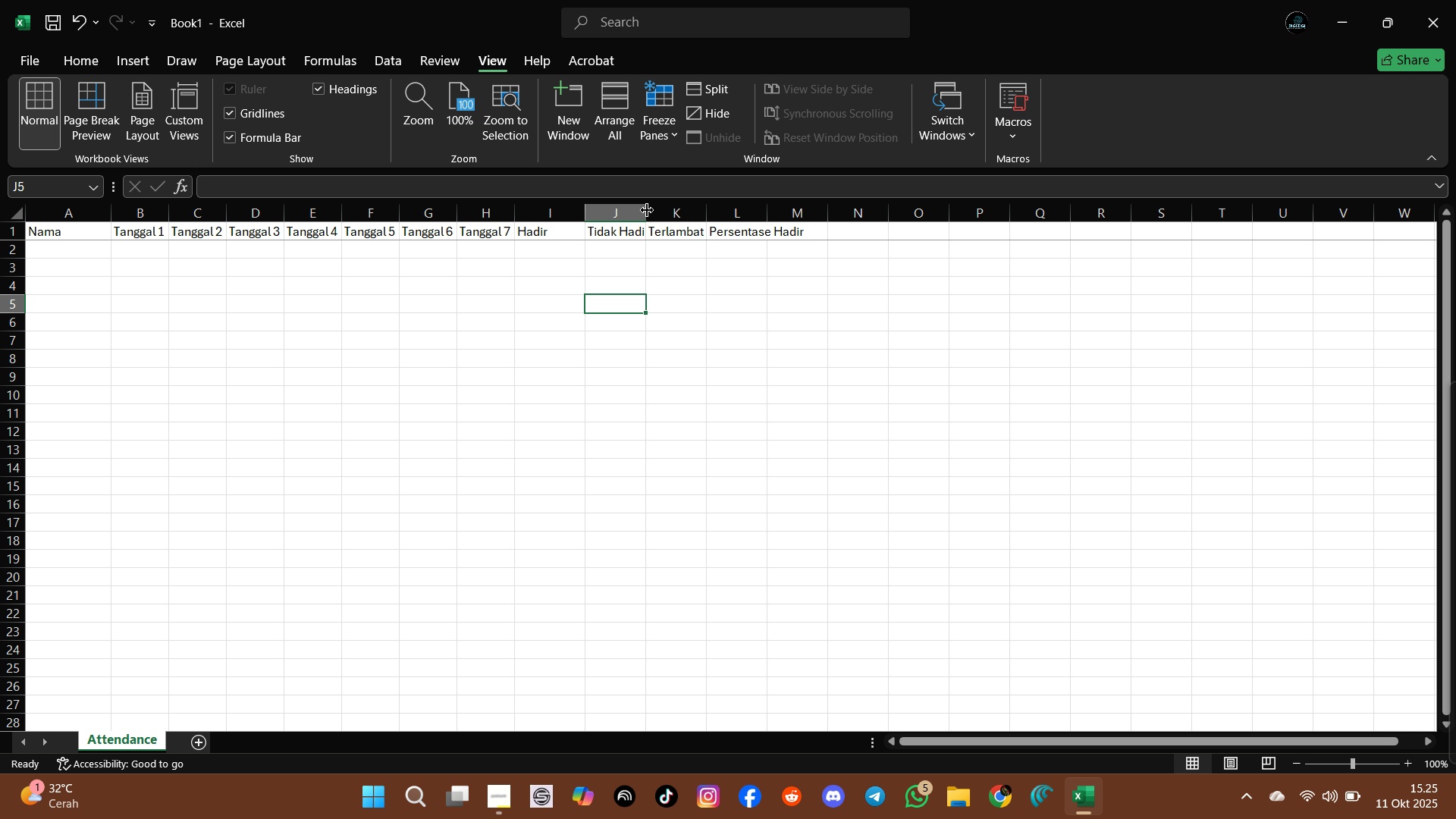 
left_click_drag(start_coordinate=[646, 210], to_coordinate=[655, 210])
 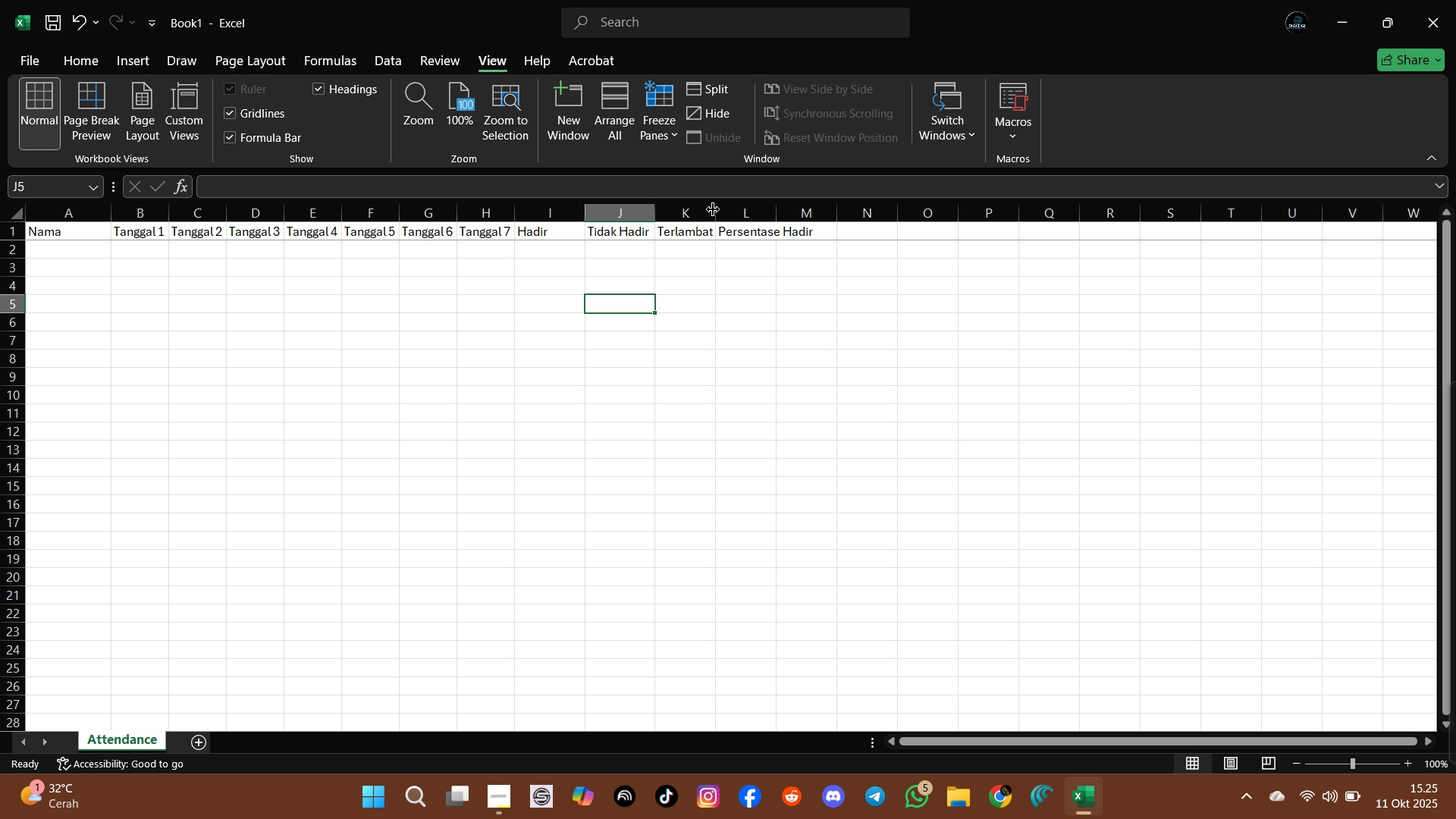 
left_click_drag(start_coordinate=[713, 209], to_coordinate=[738, 215])
 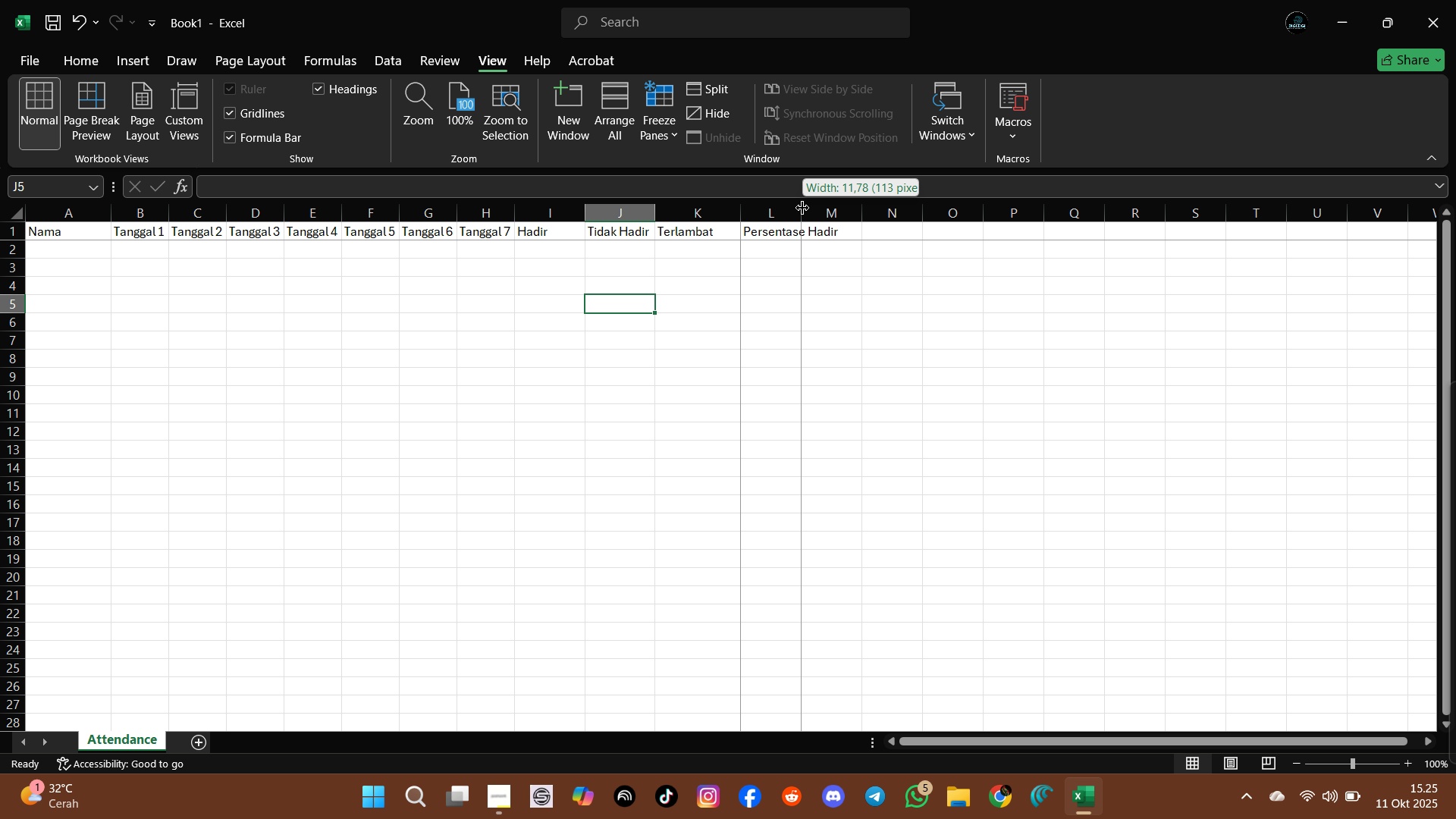 
left_click_drag(start_coordinate=[802, 208], to_coordinate=[851, 213])
 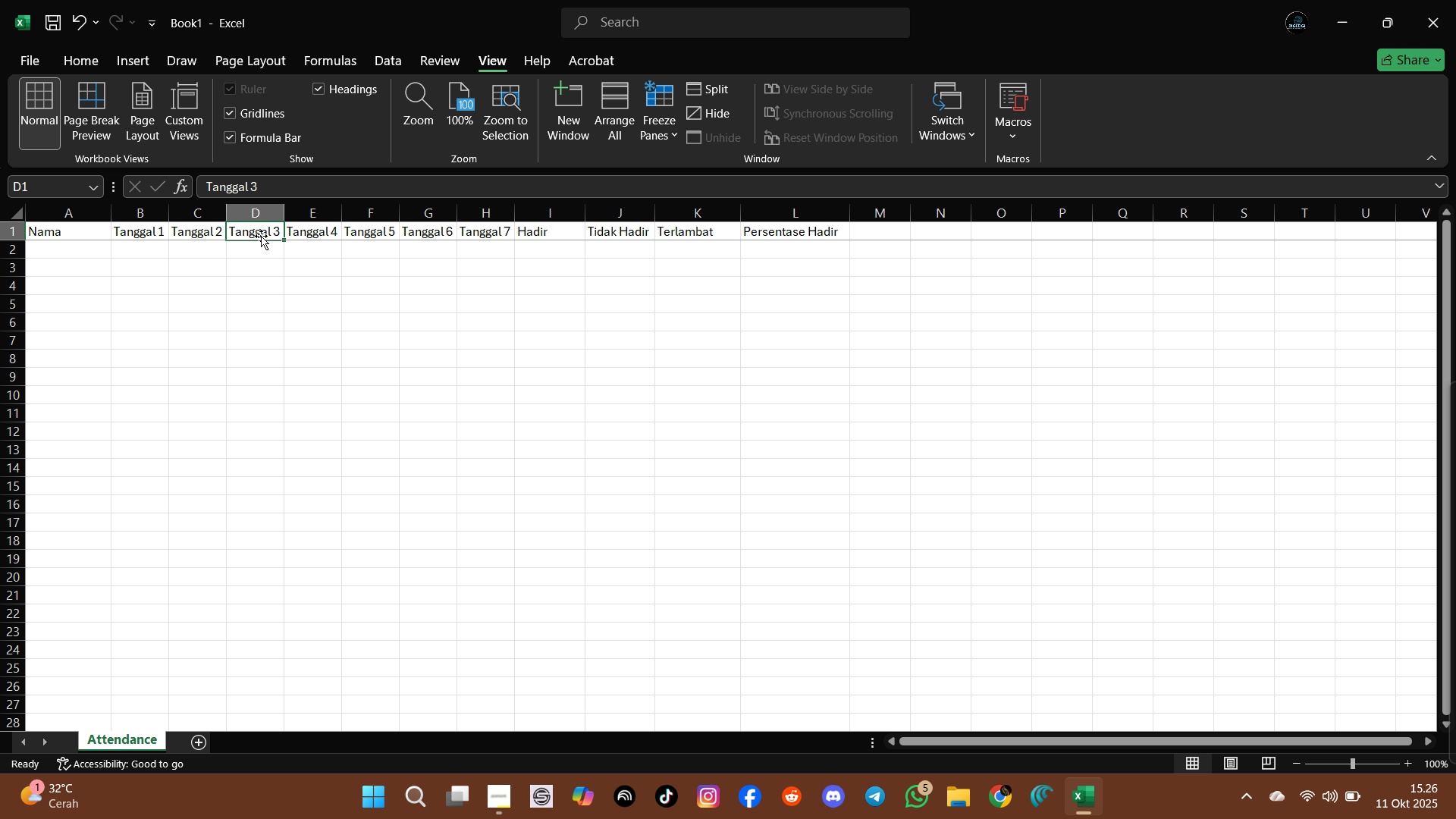 
double_click([261, 234])
 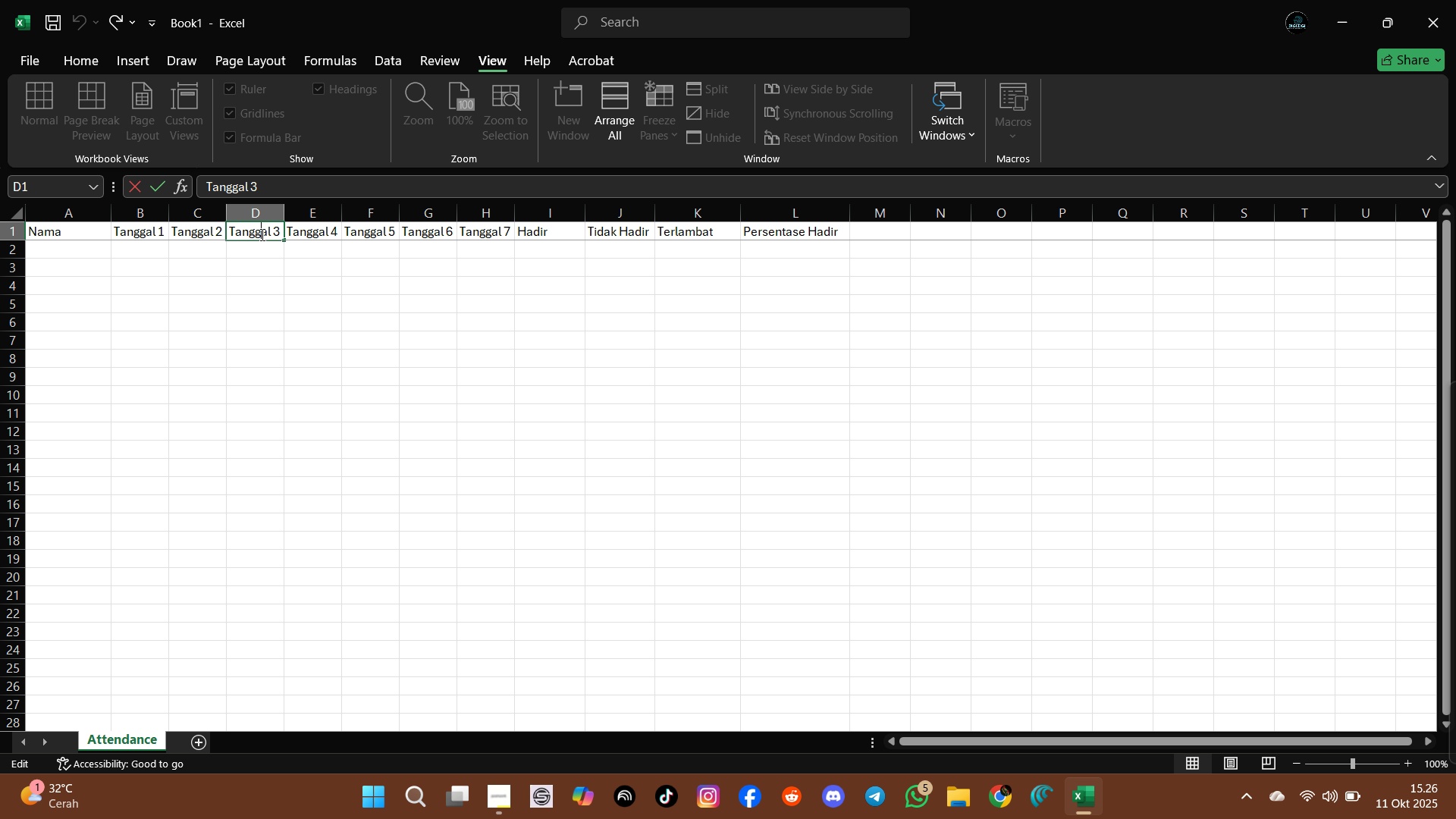 
triple_click([261, 234])
 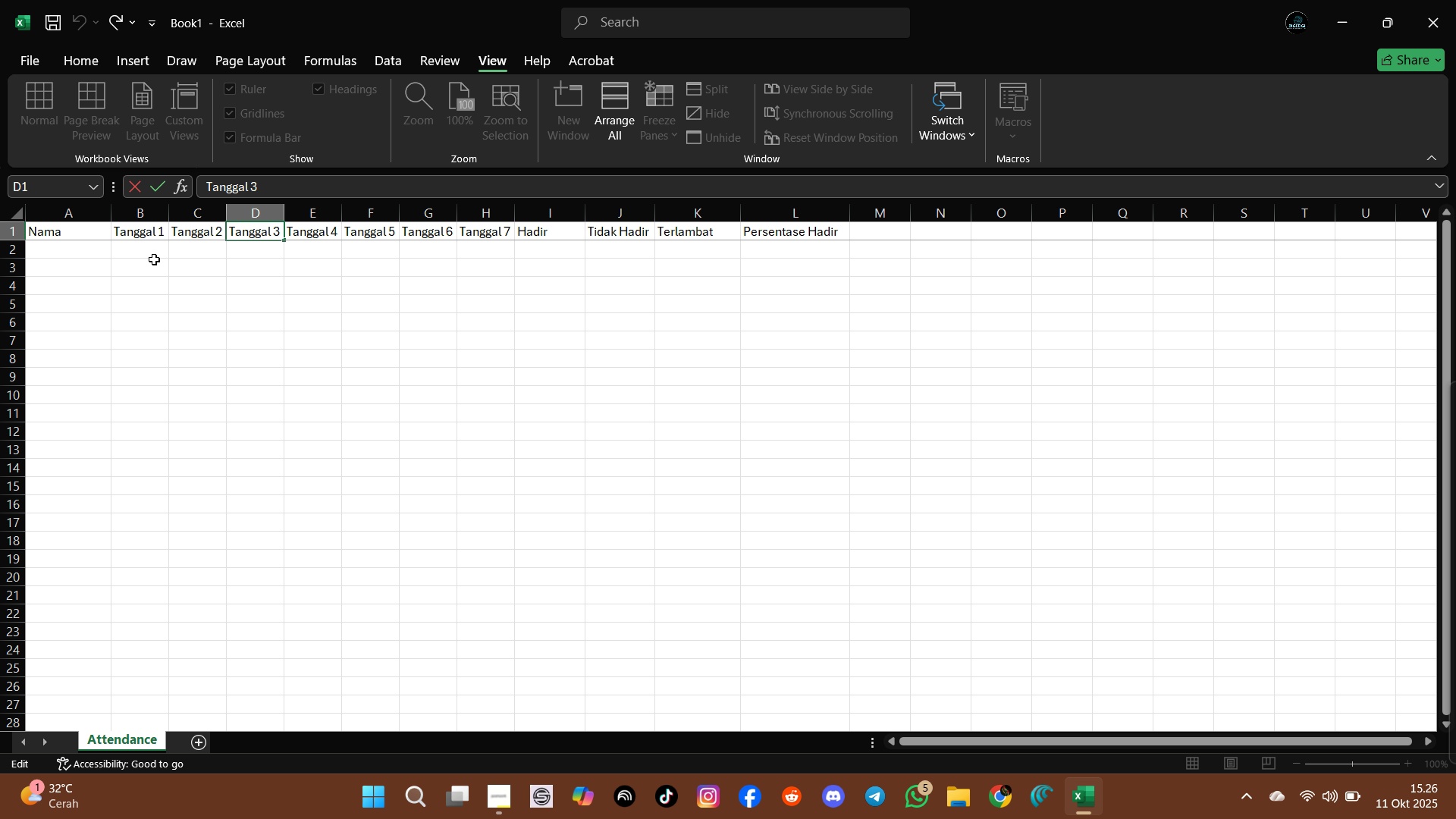 
left_click([156, 260])
 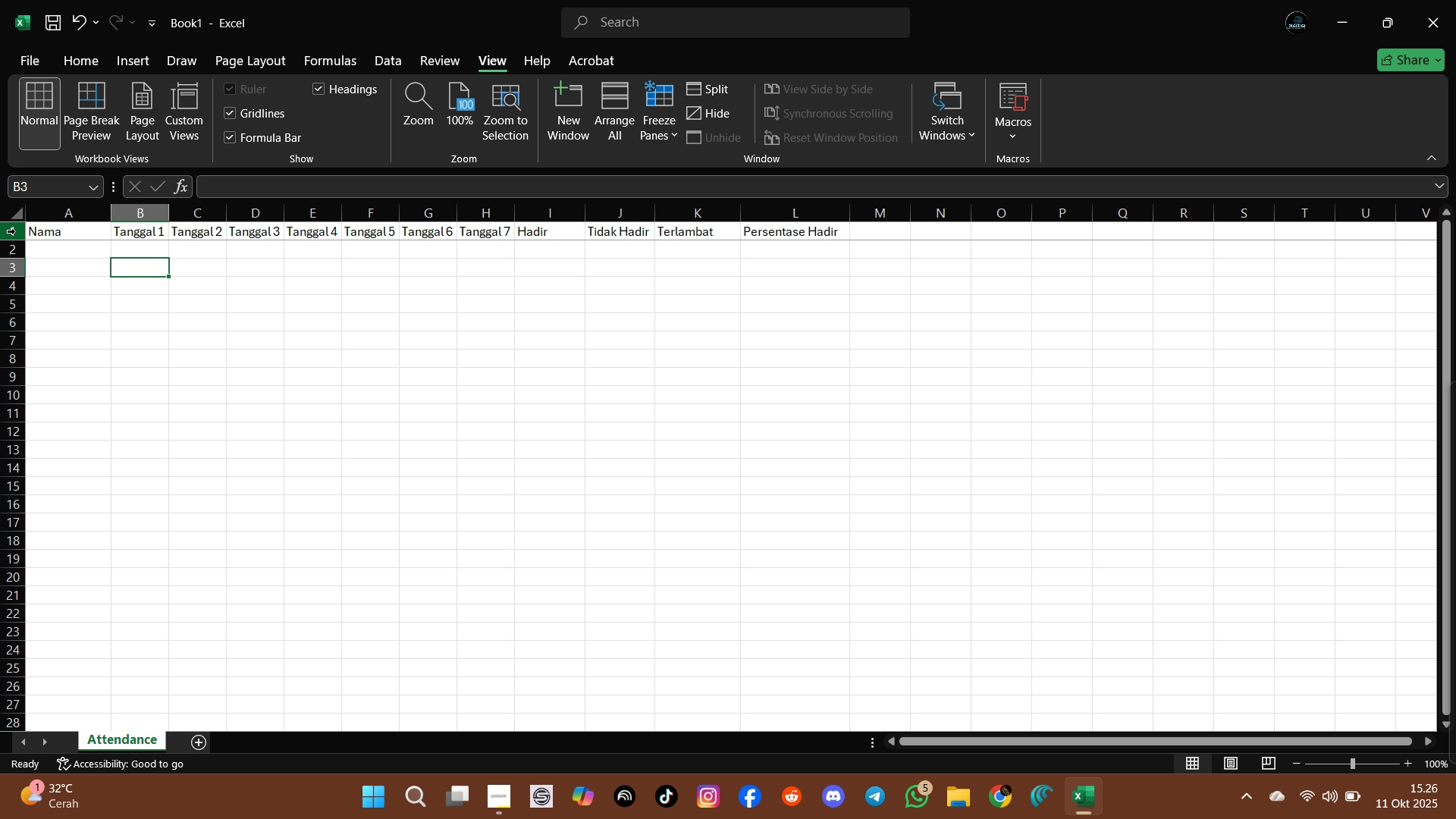 
left_click([15, 231])
 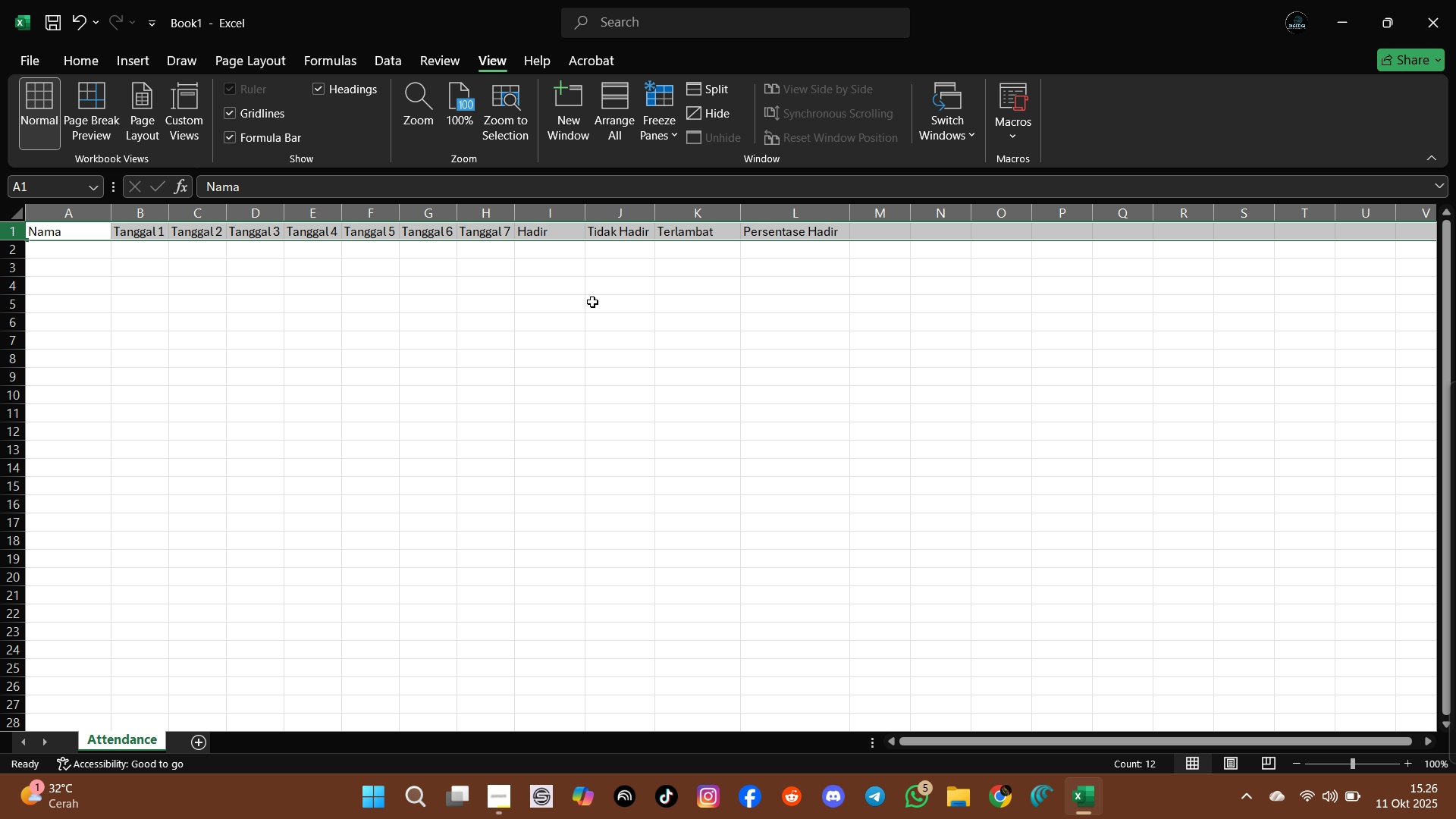 
left_click([87, 68])
 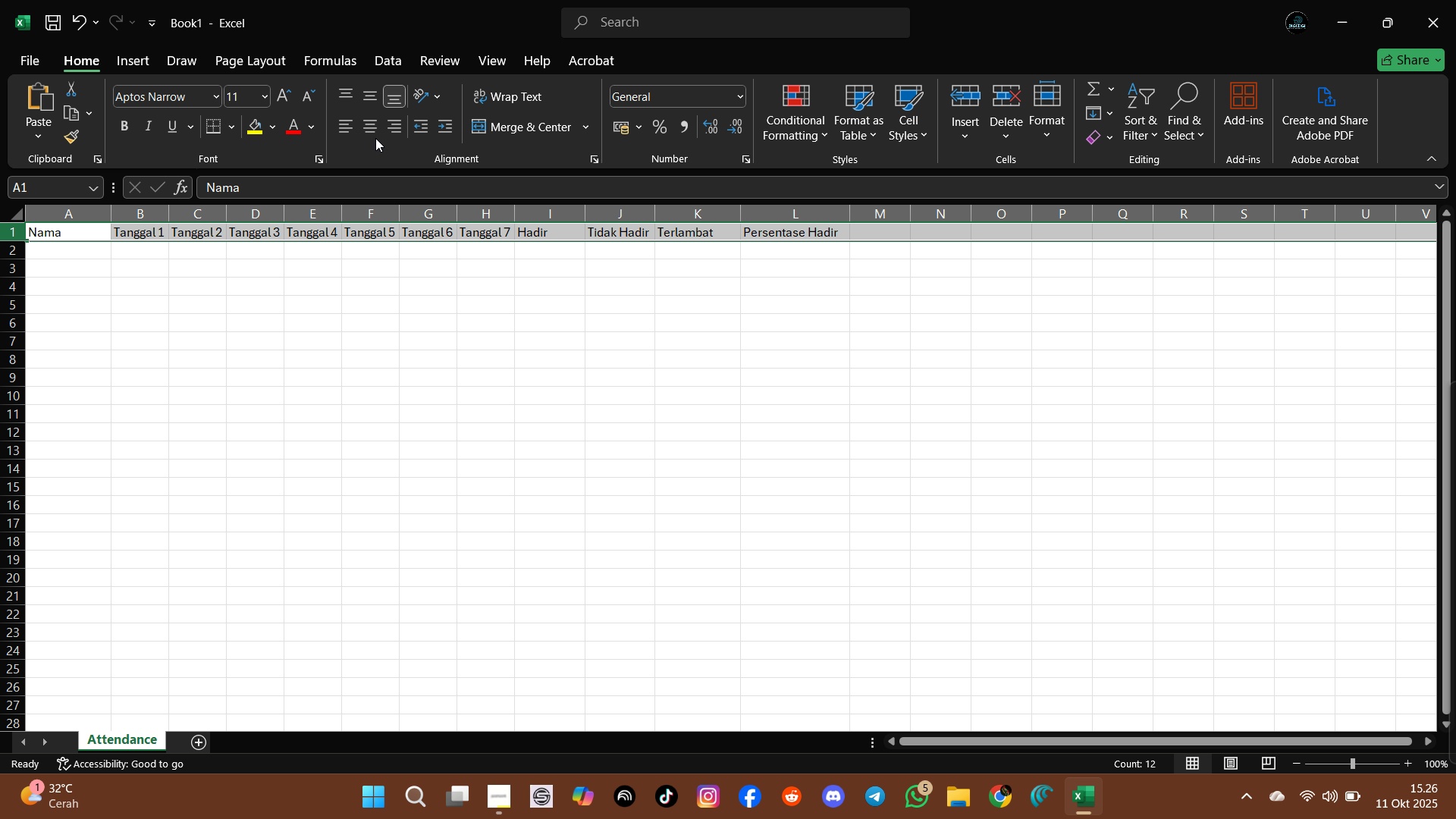 
left_click([366, 119])
 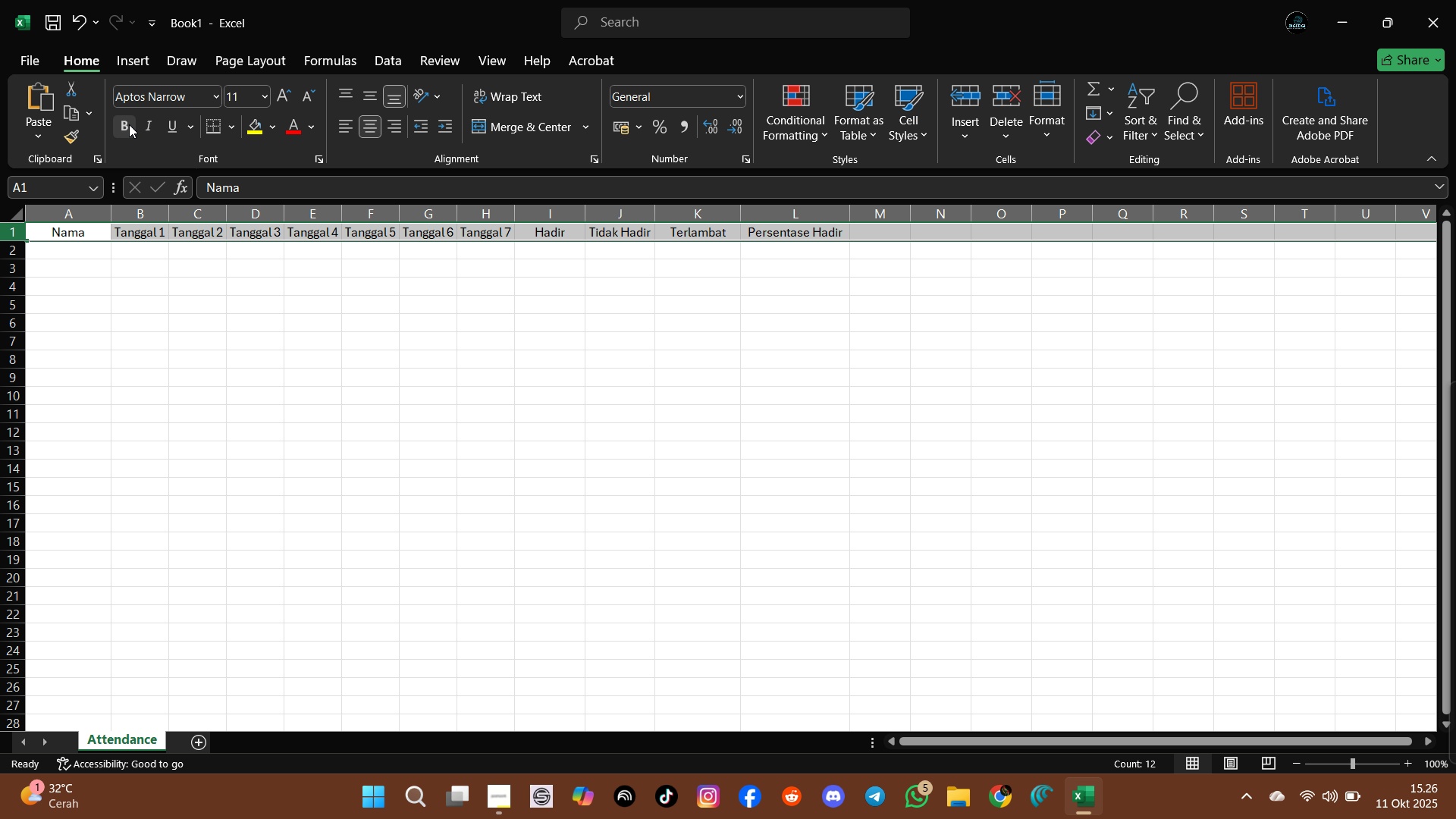 
left_click([129, 124])
 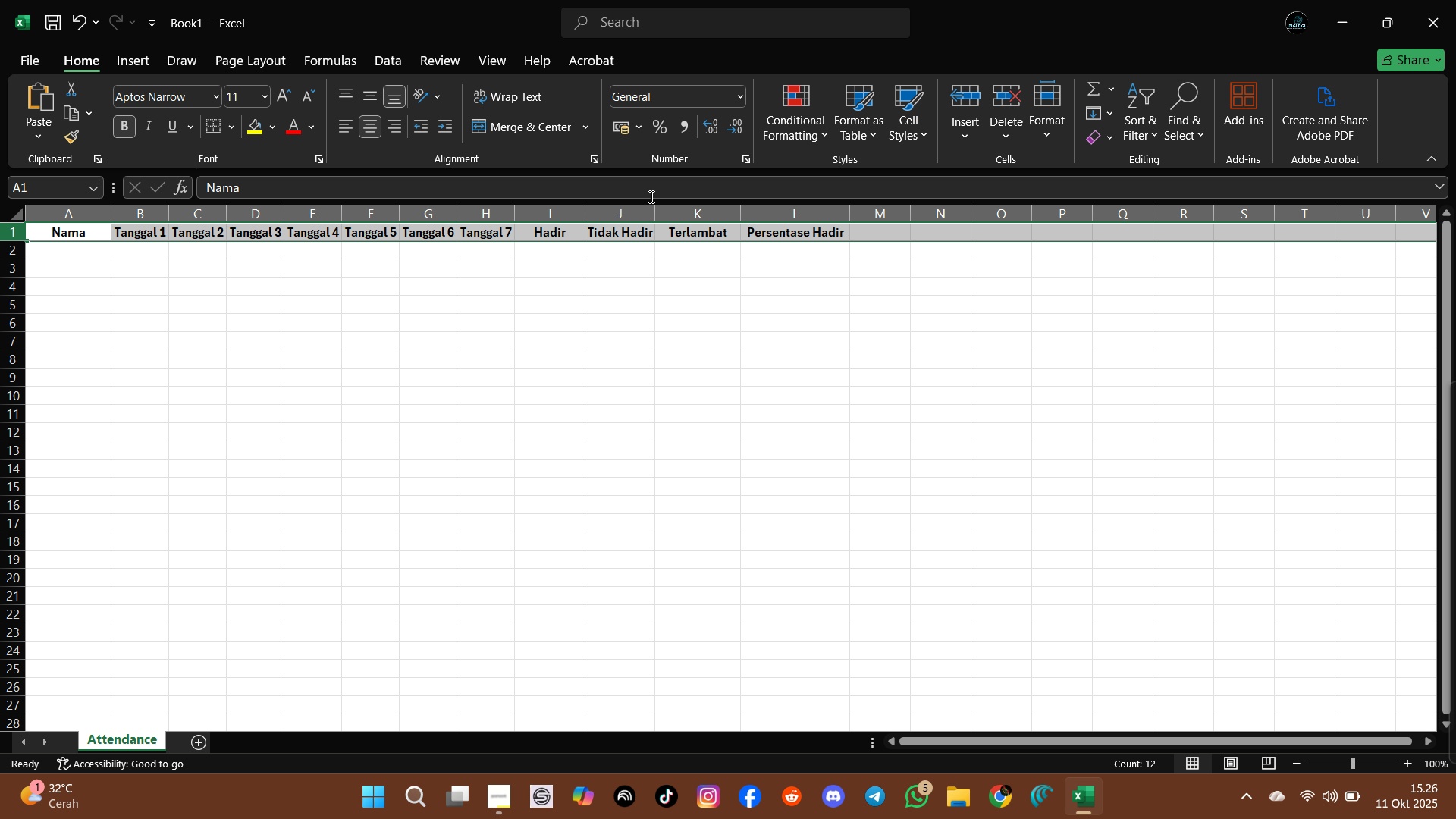 
left_click_drag(start_coordinate=[653, 211], to_coordinate=[666, 211])
 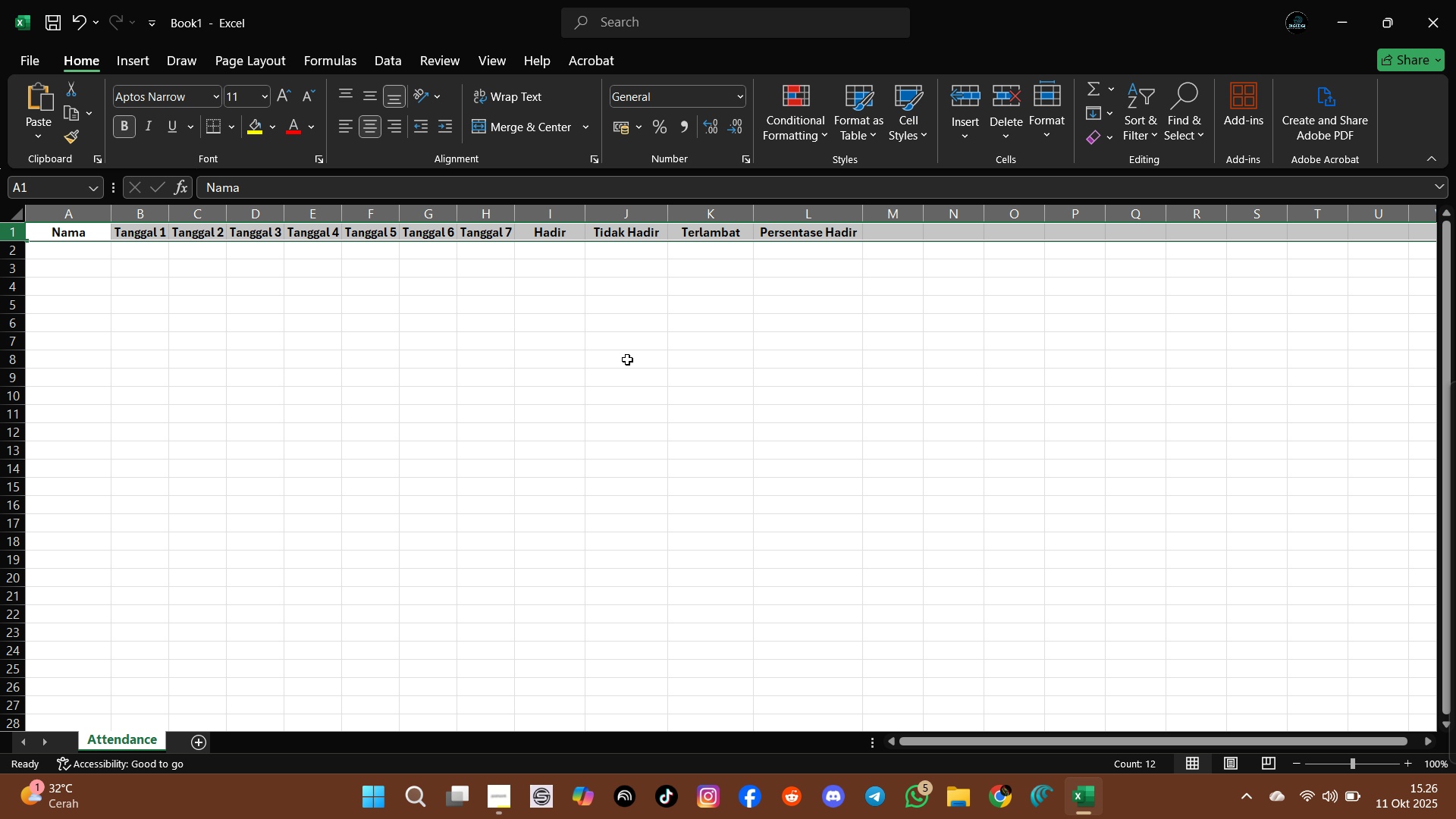 
left_click([627, 359])
 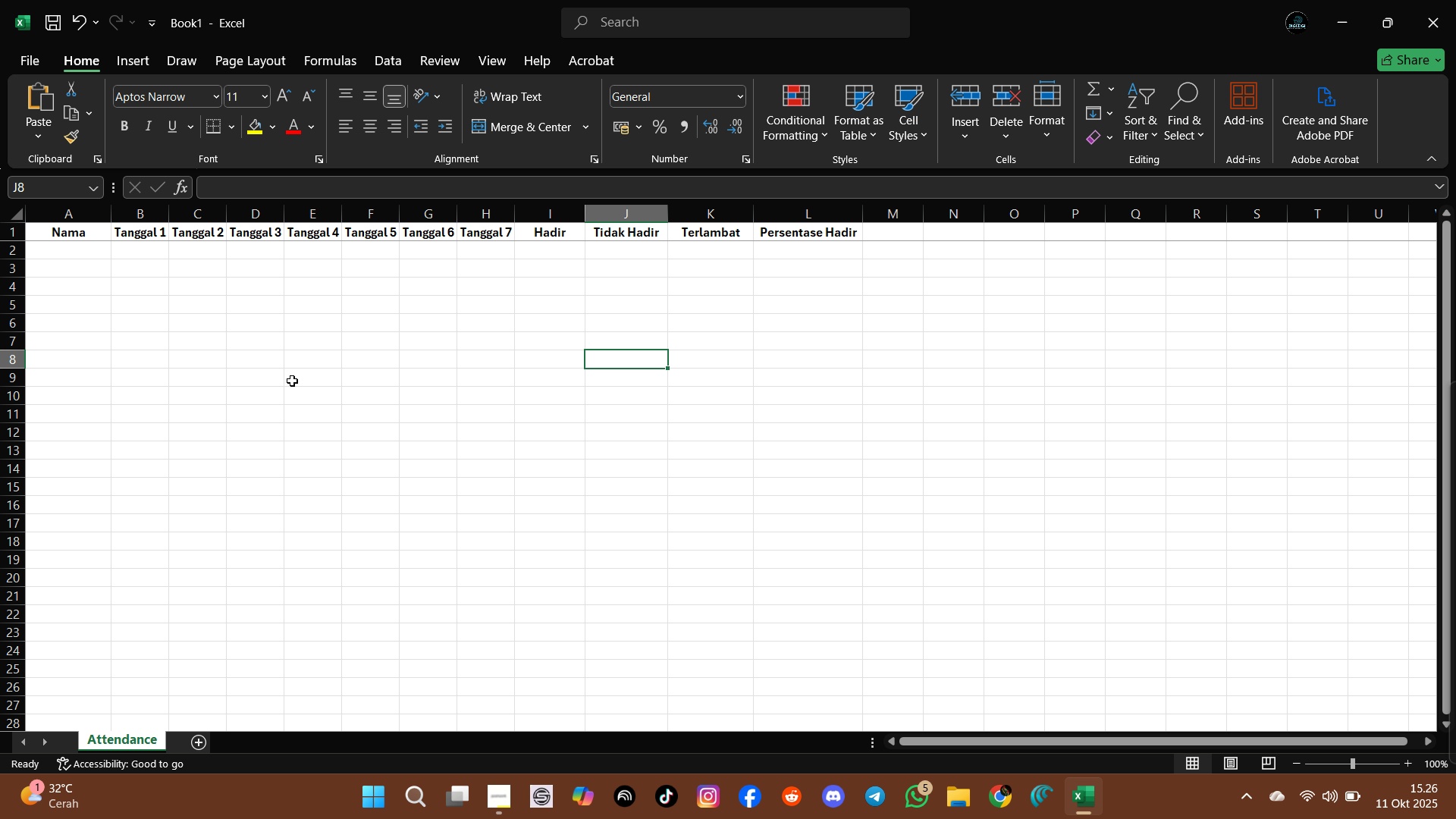 
wait(23.09)
 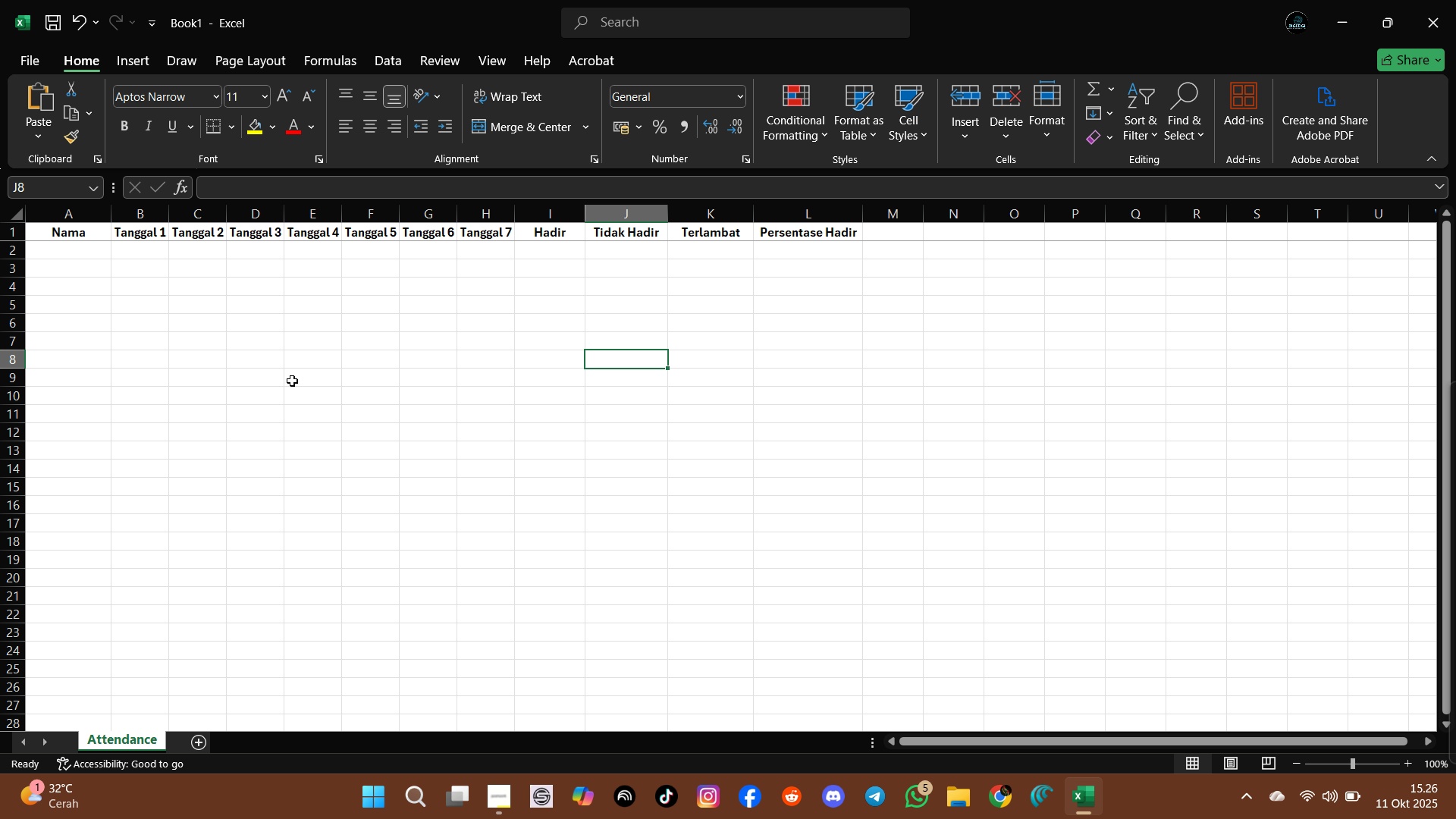 
left_click([63, 242])
 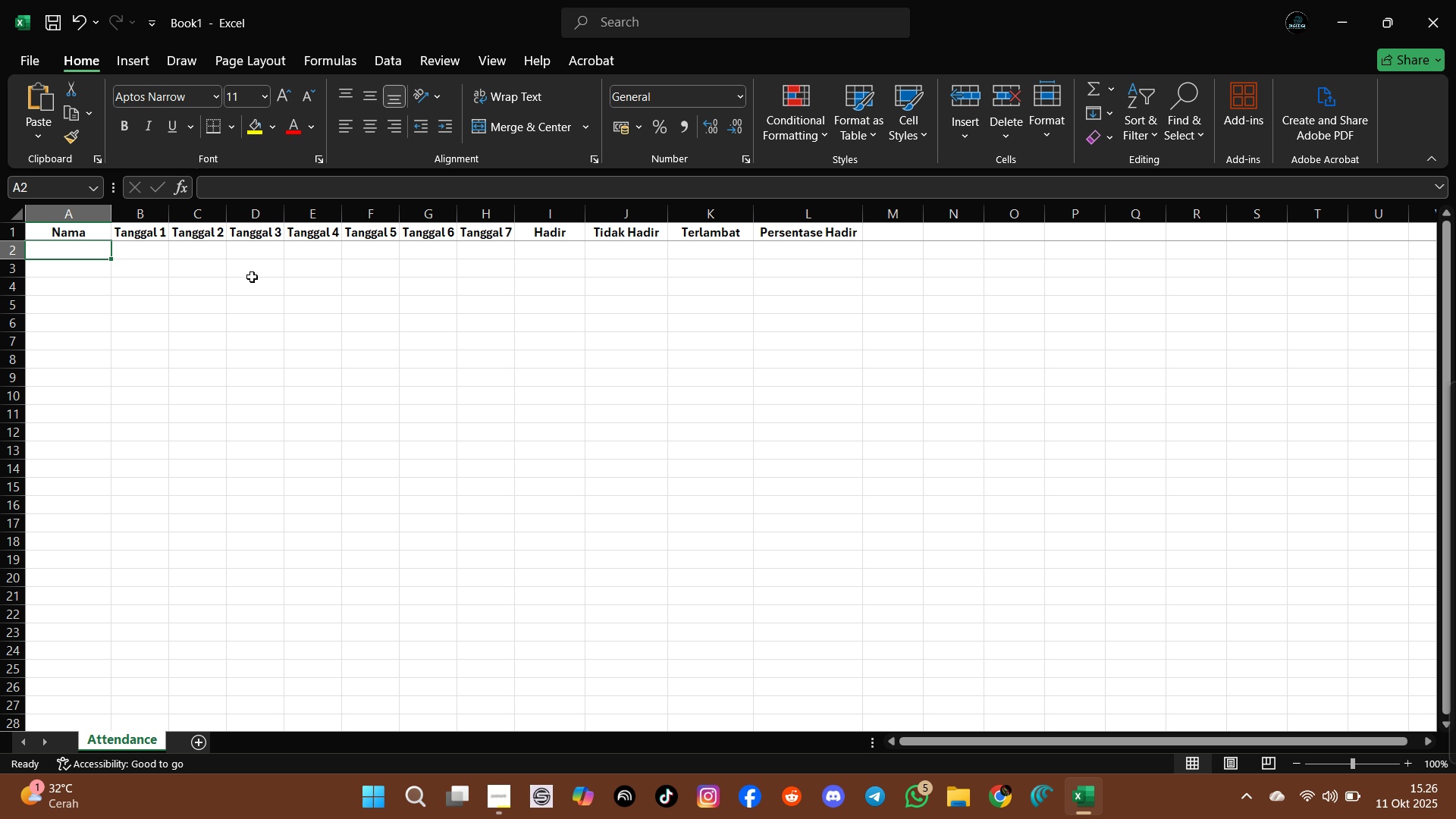 
type(Andri)
 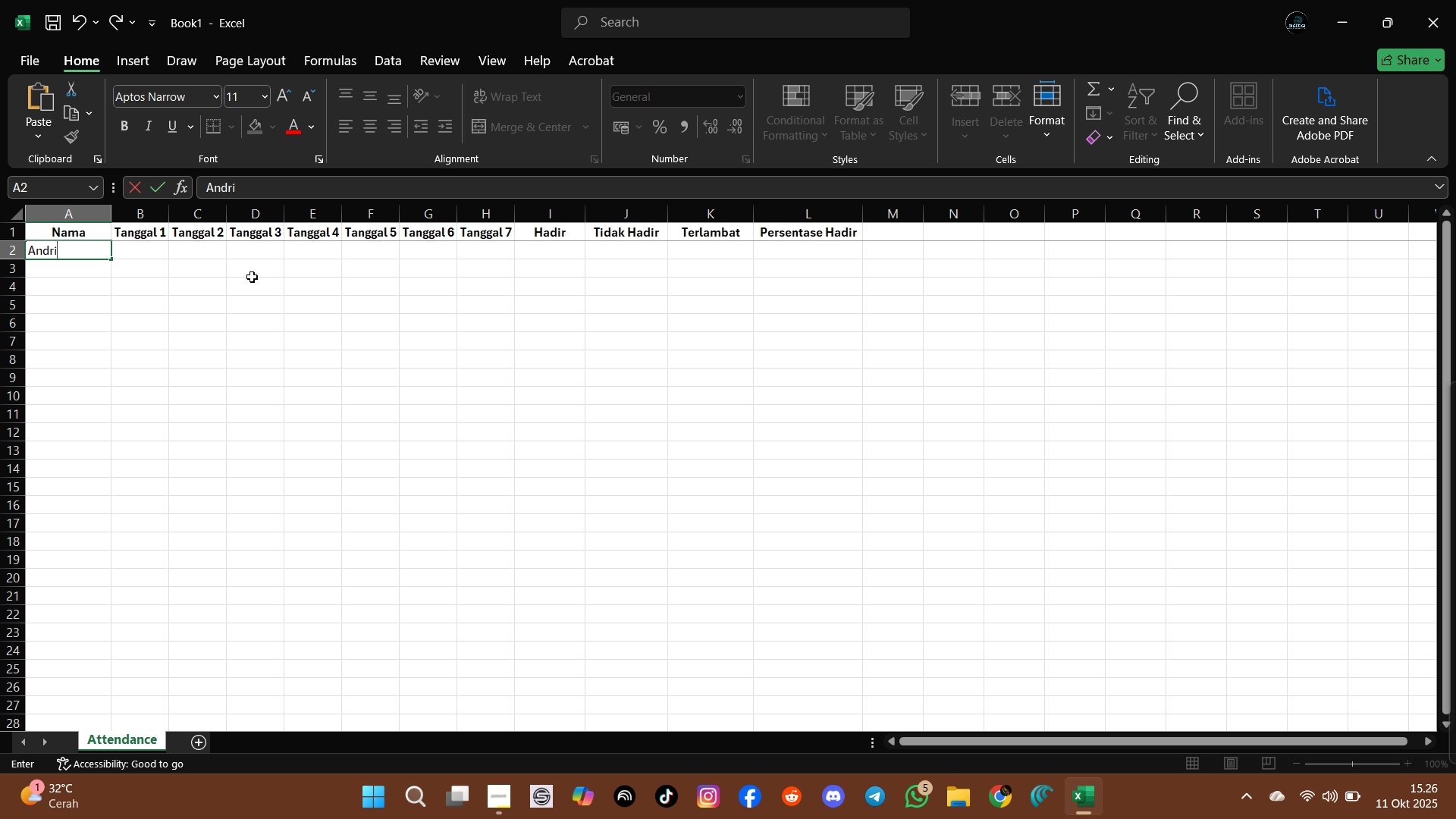 
key(Enter)
 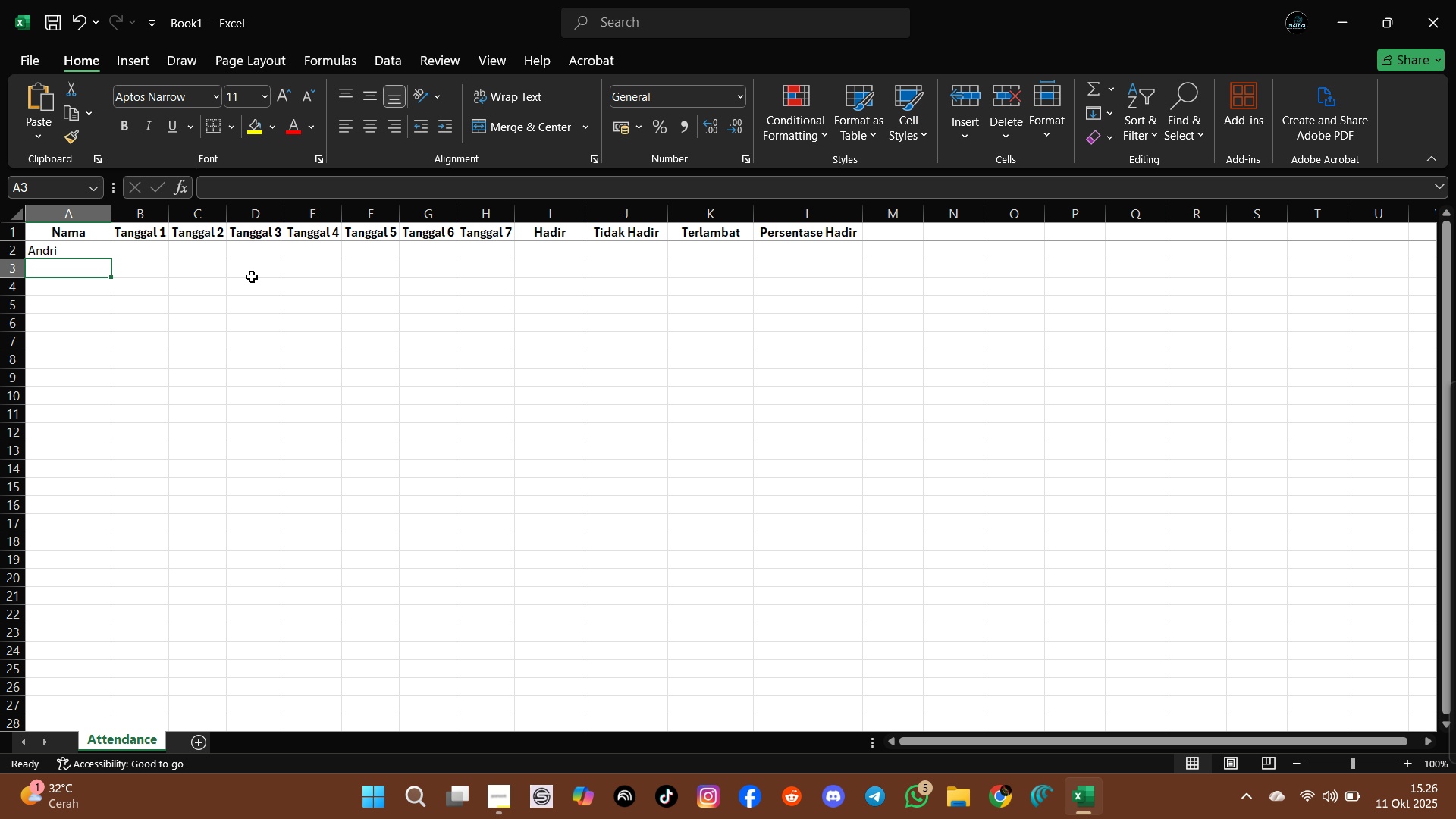 
type(Budi)
 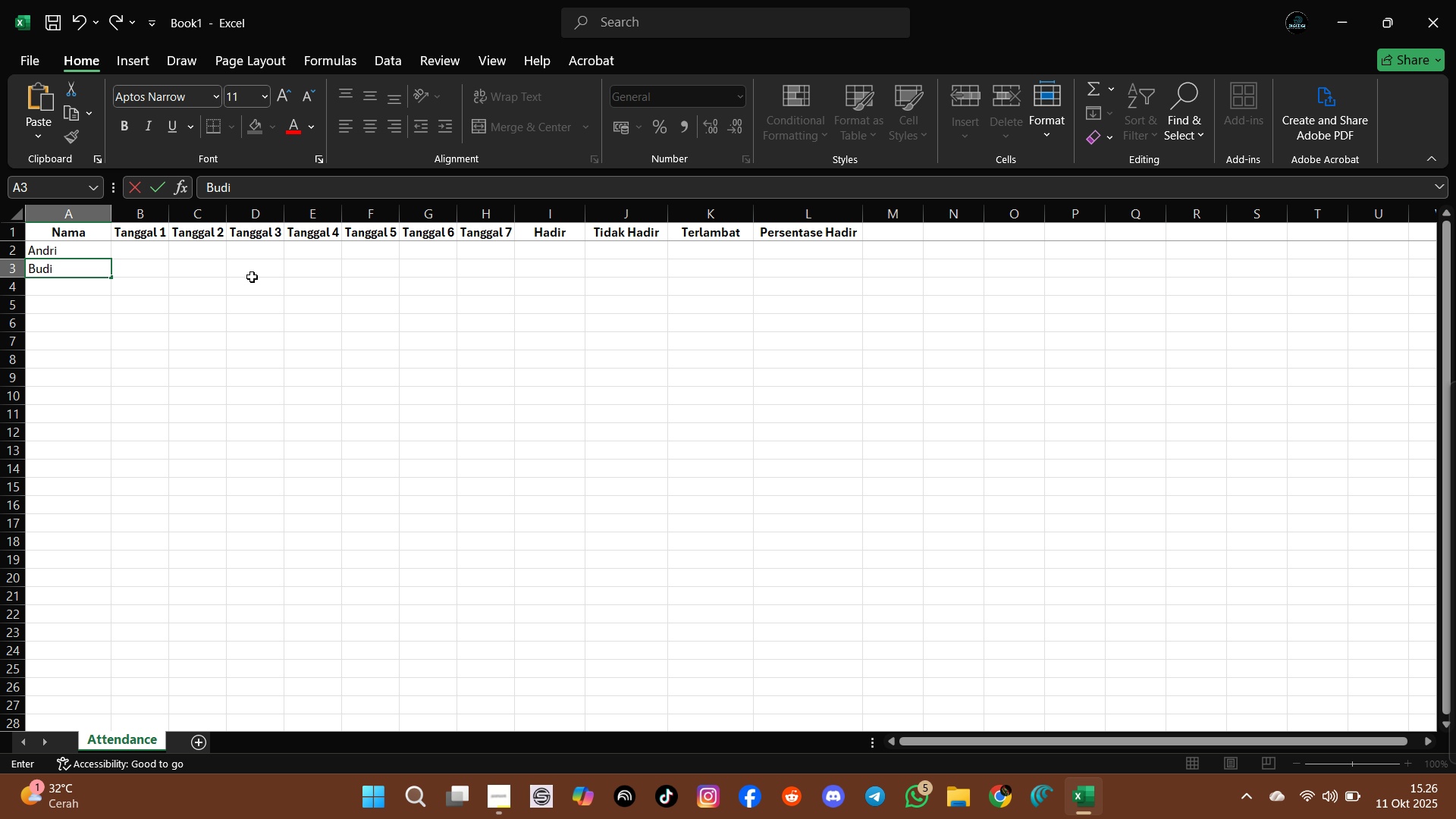 
key(Enter)
 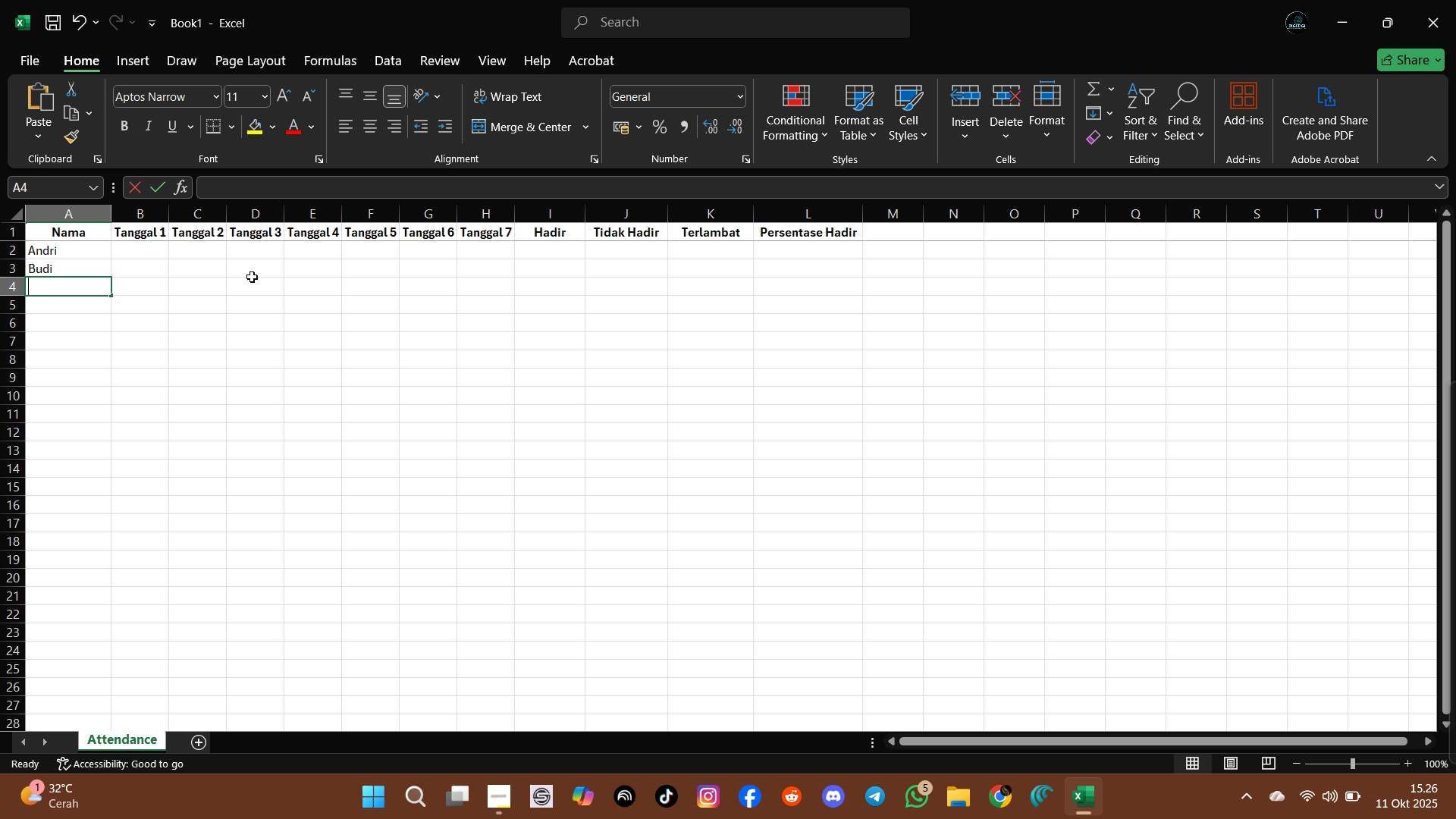 
type(Santi)
 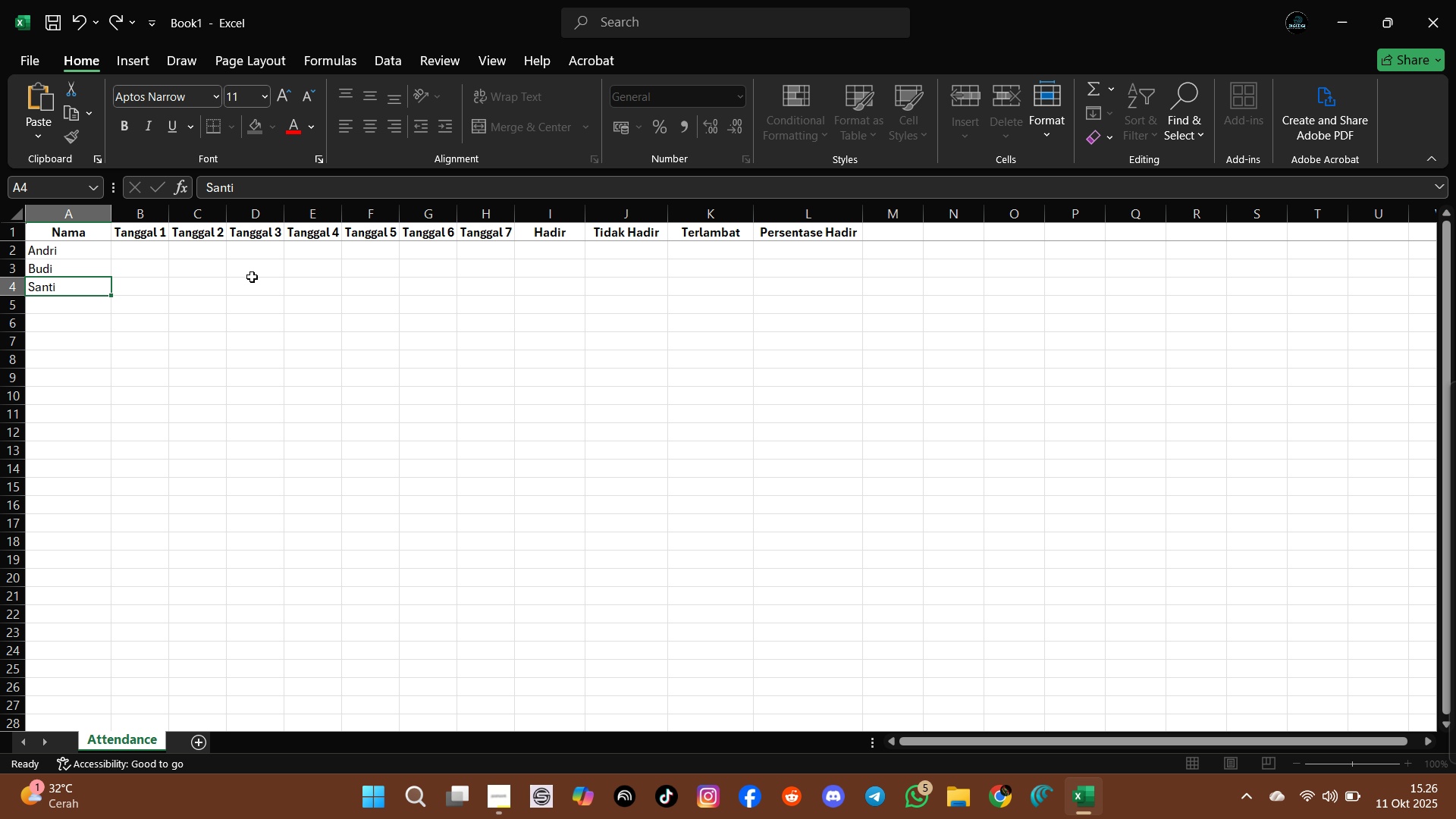 
key(Enter)
 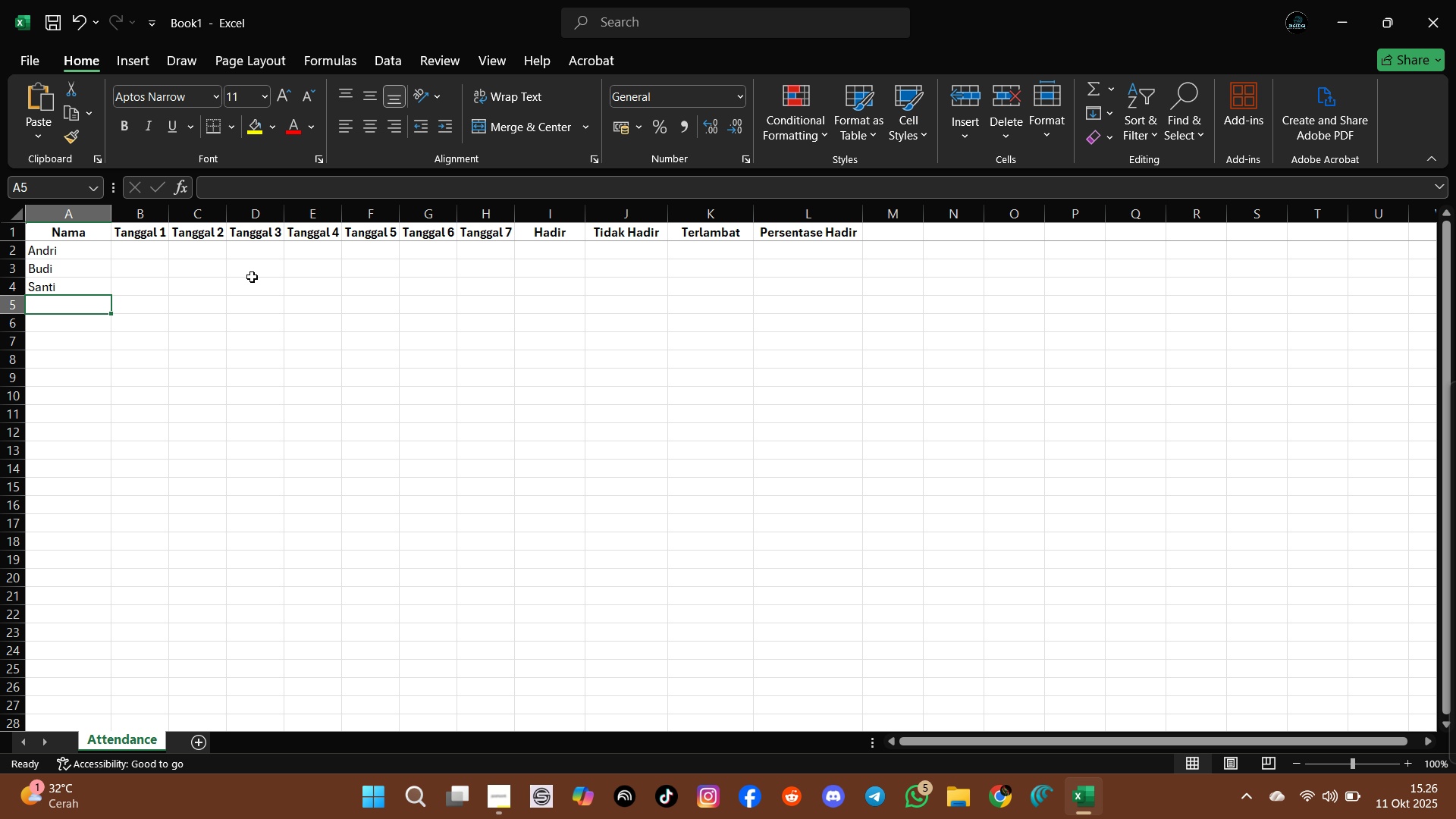 
type(Yudi)
 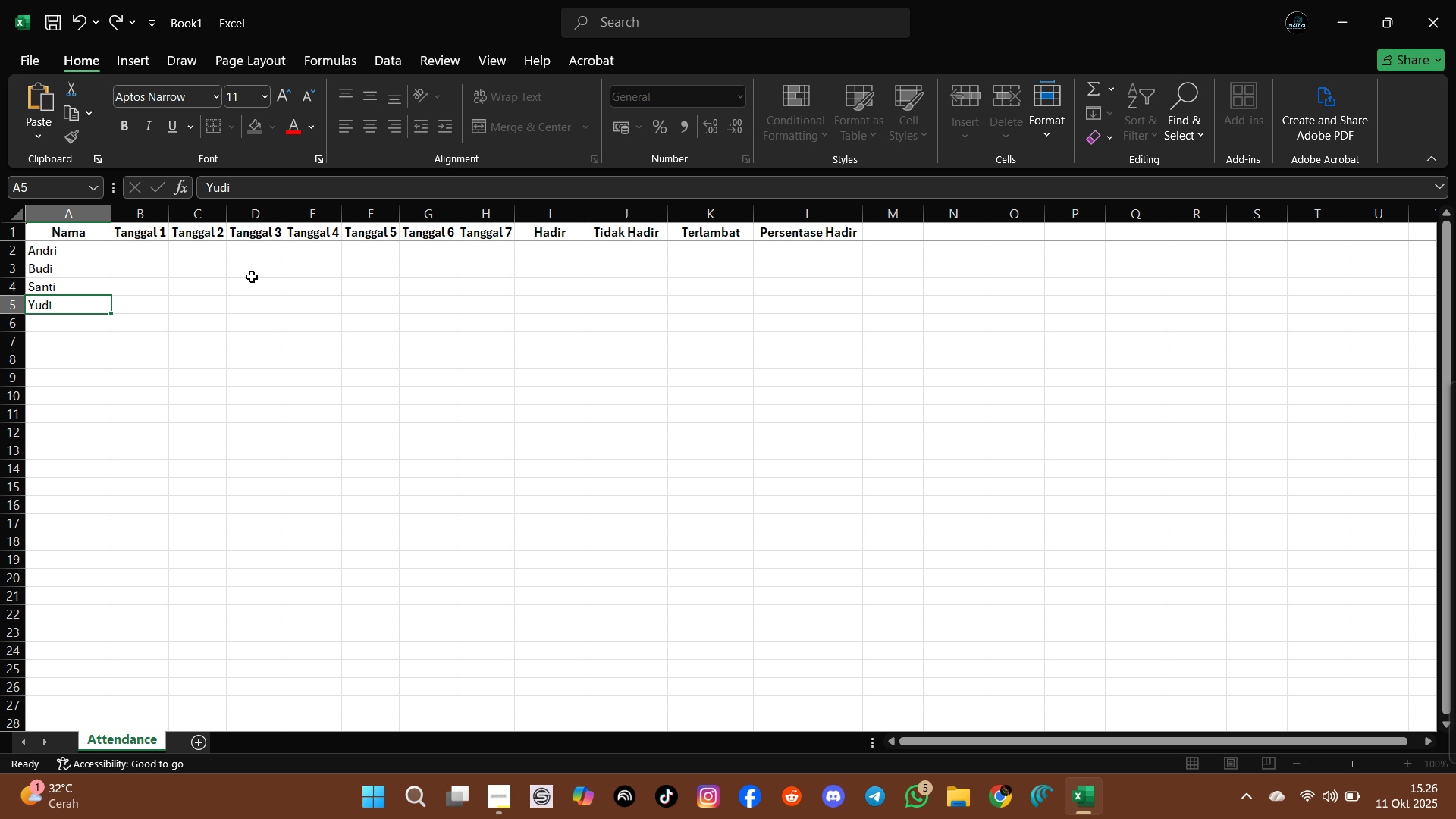 
key(Enter)
 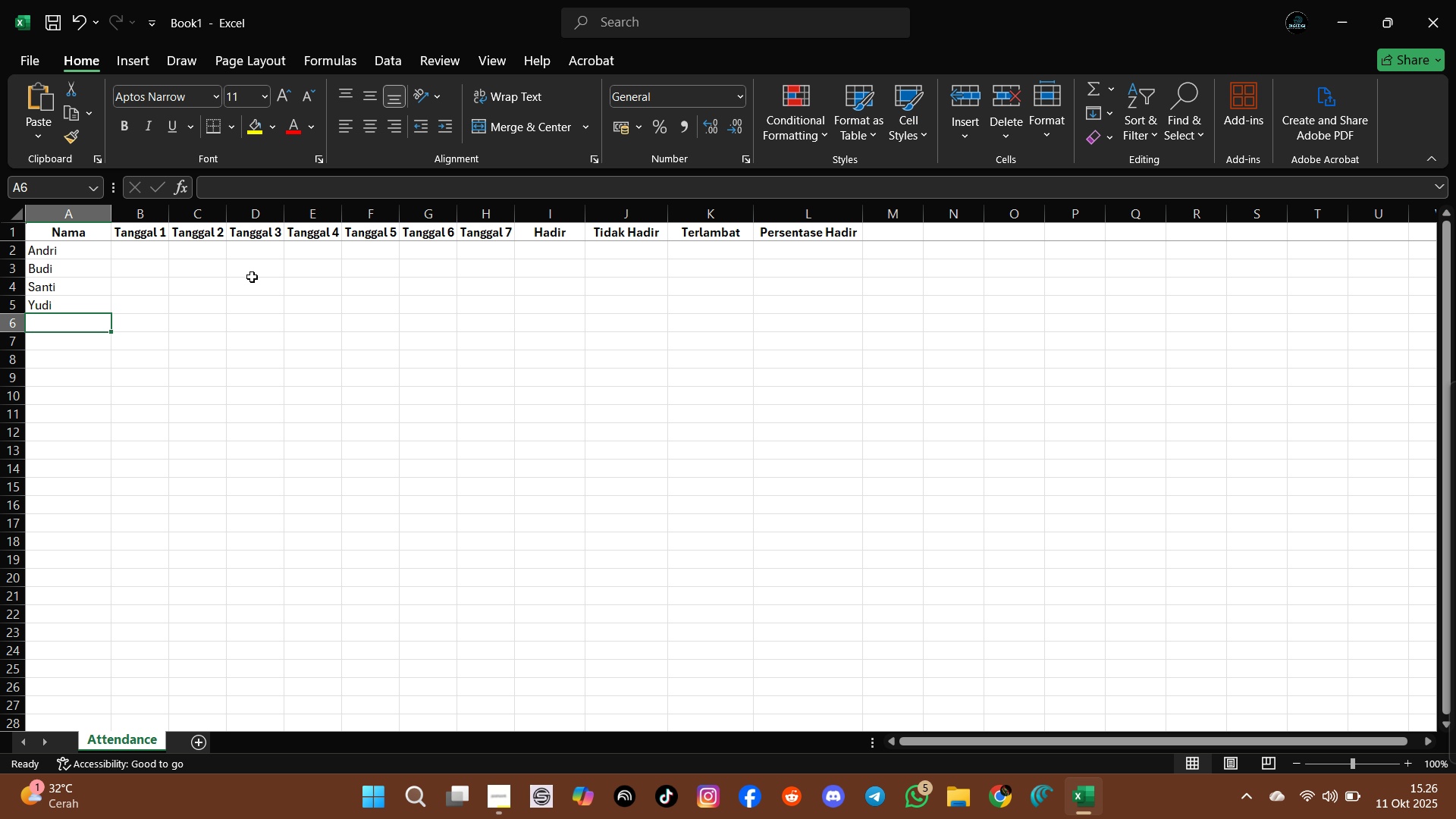 
type(endri)
 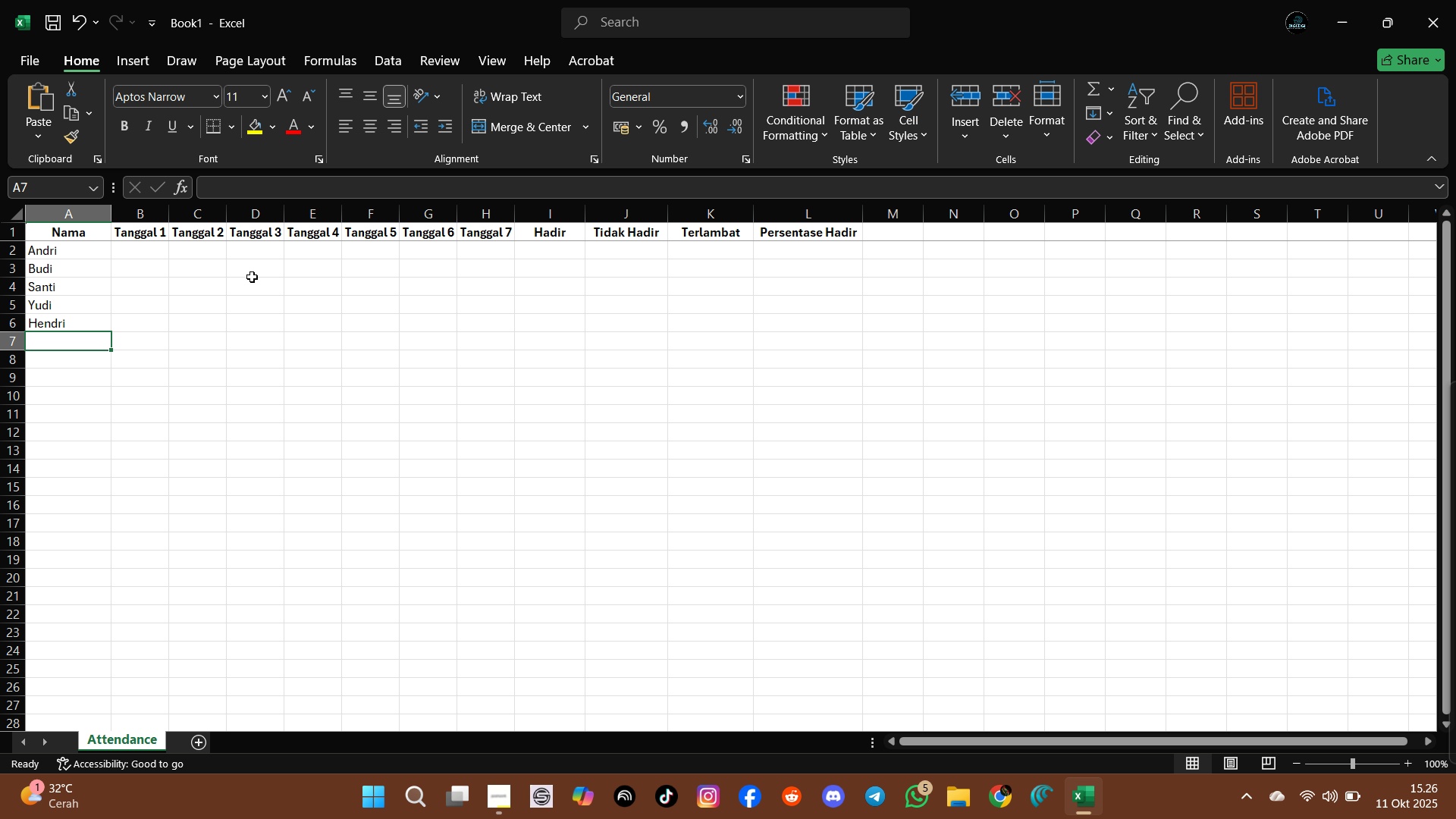 
key(Enter)
 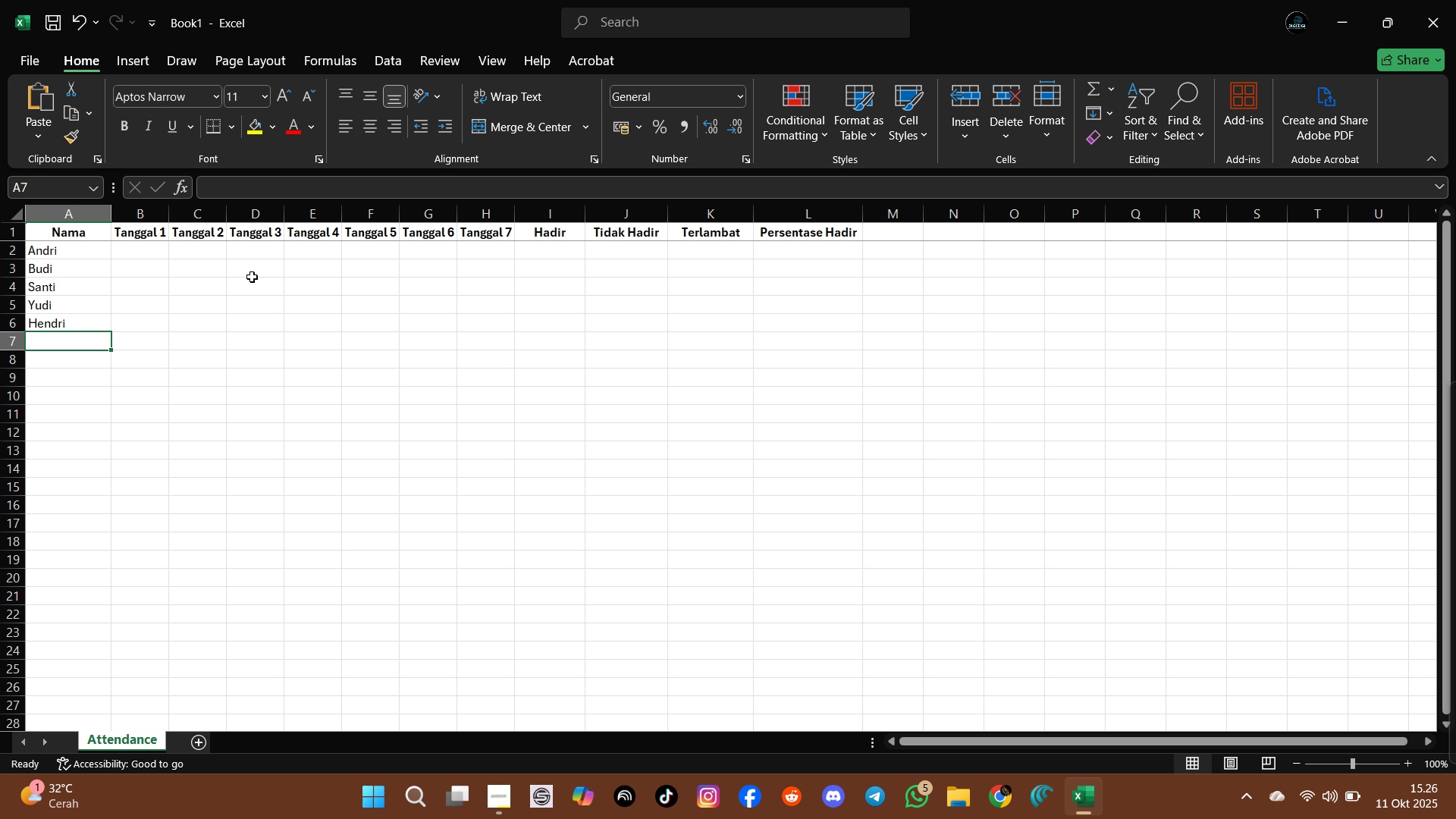 
type(Yuni)
 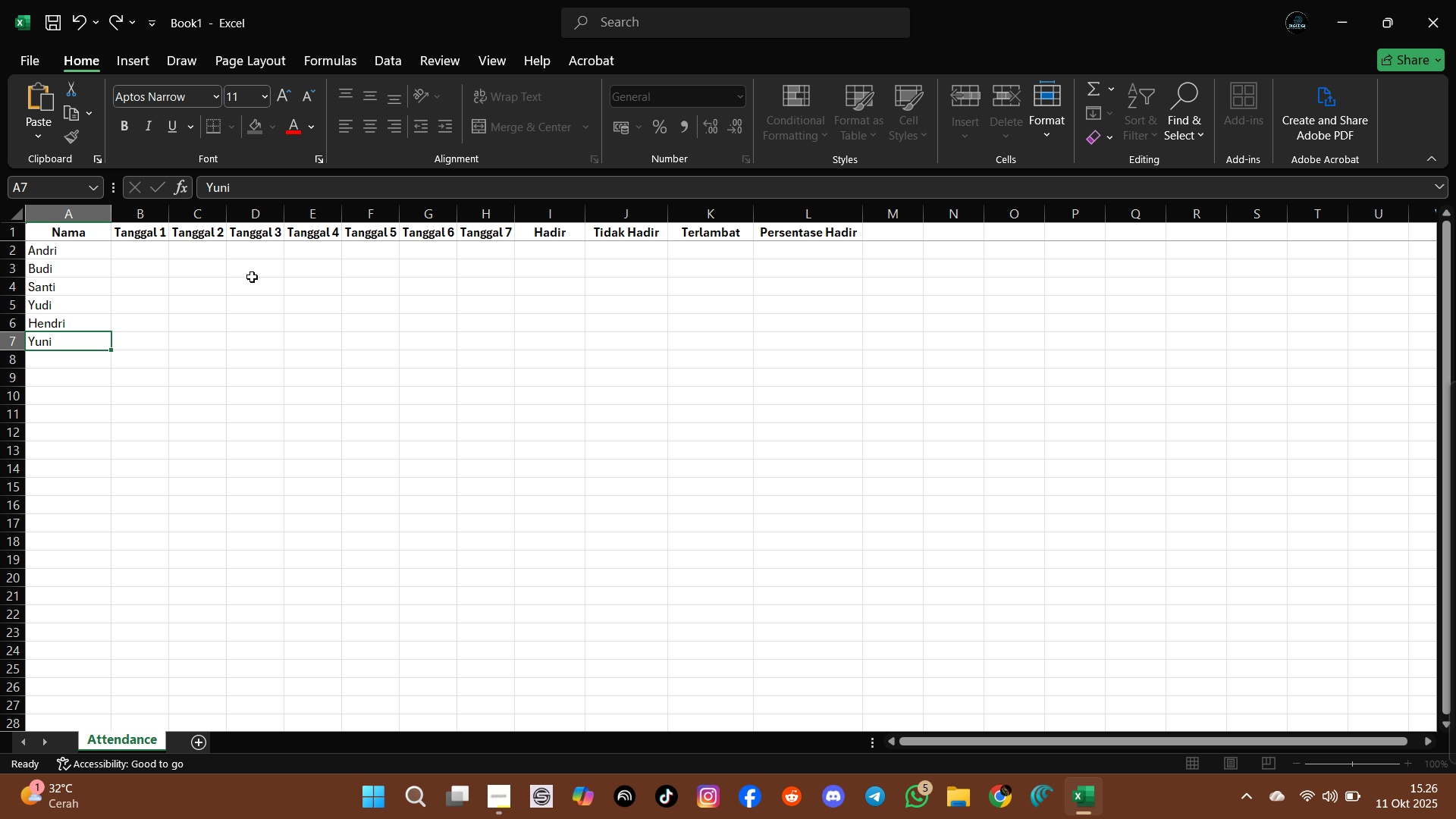 
key(Enter)
 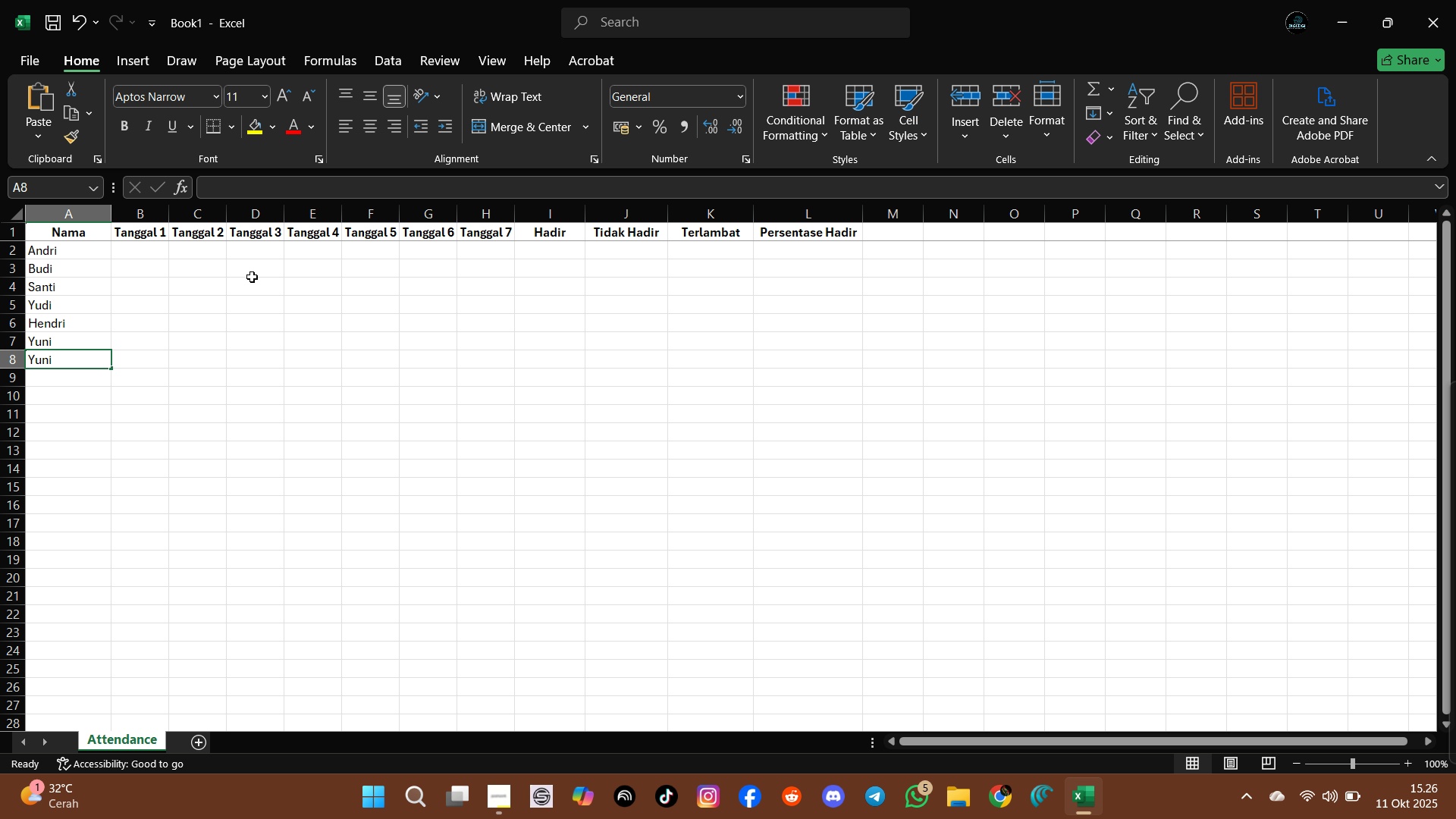 
type(Tuti)
 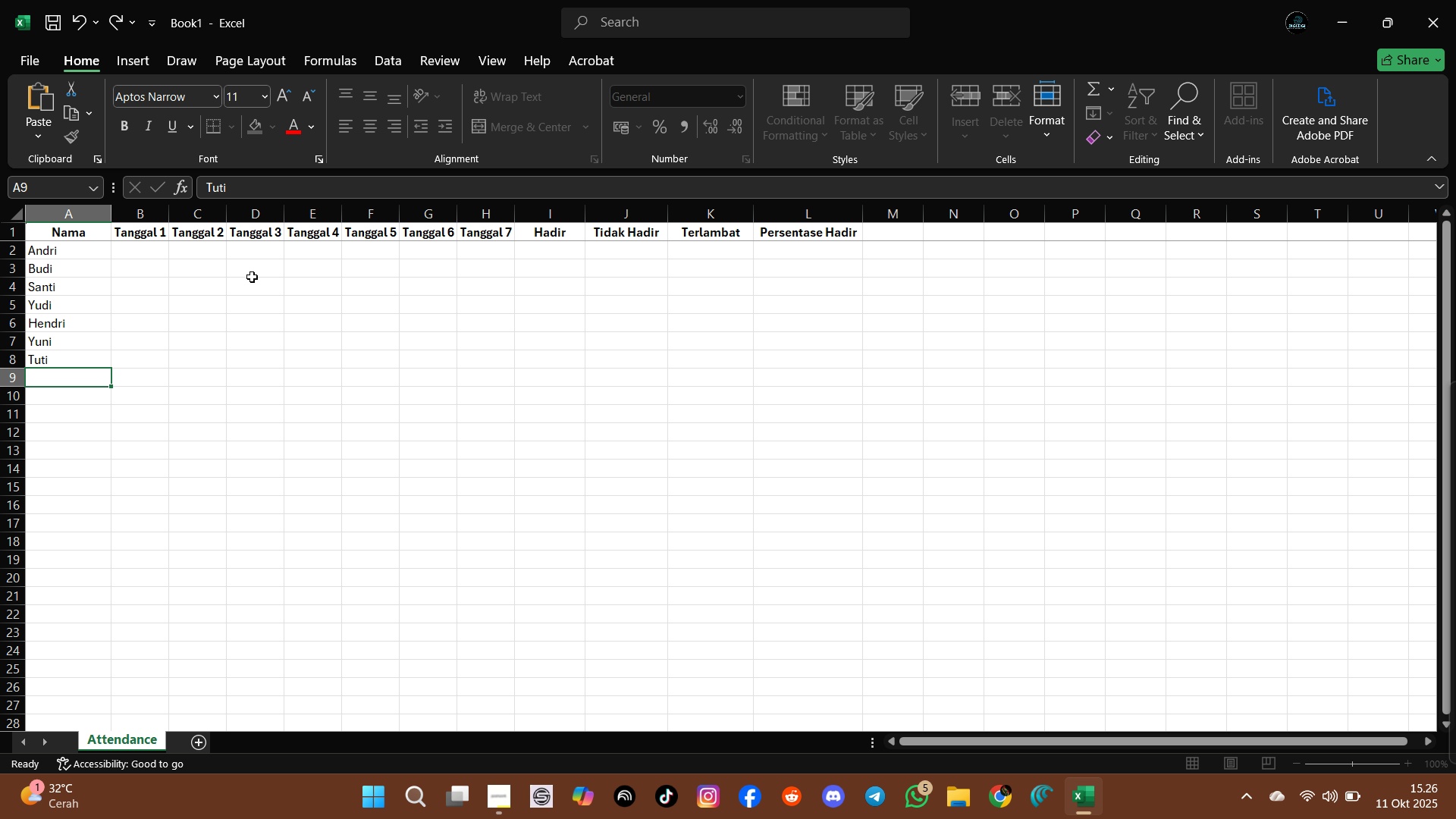 
key(Enter)
 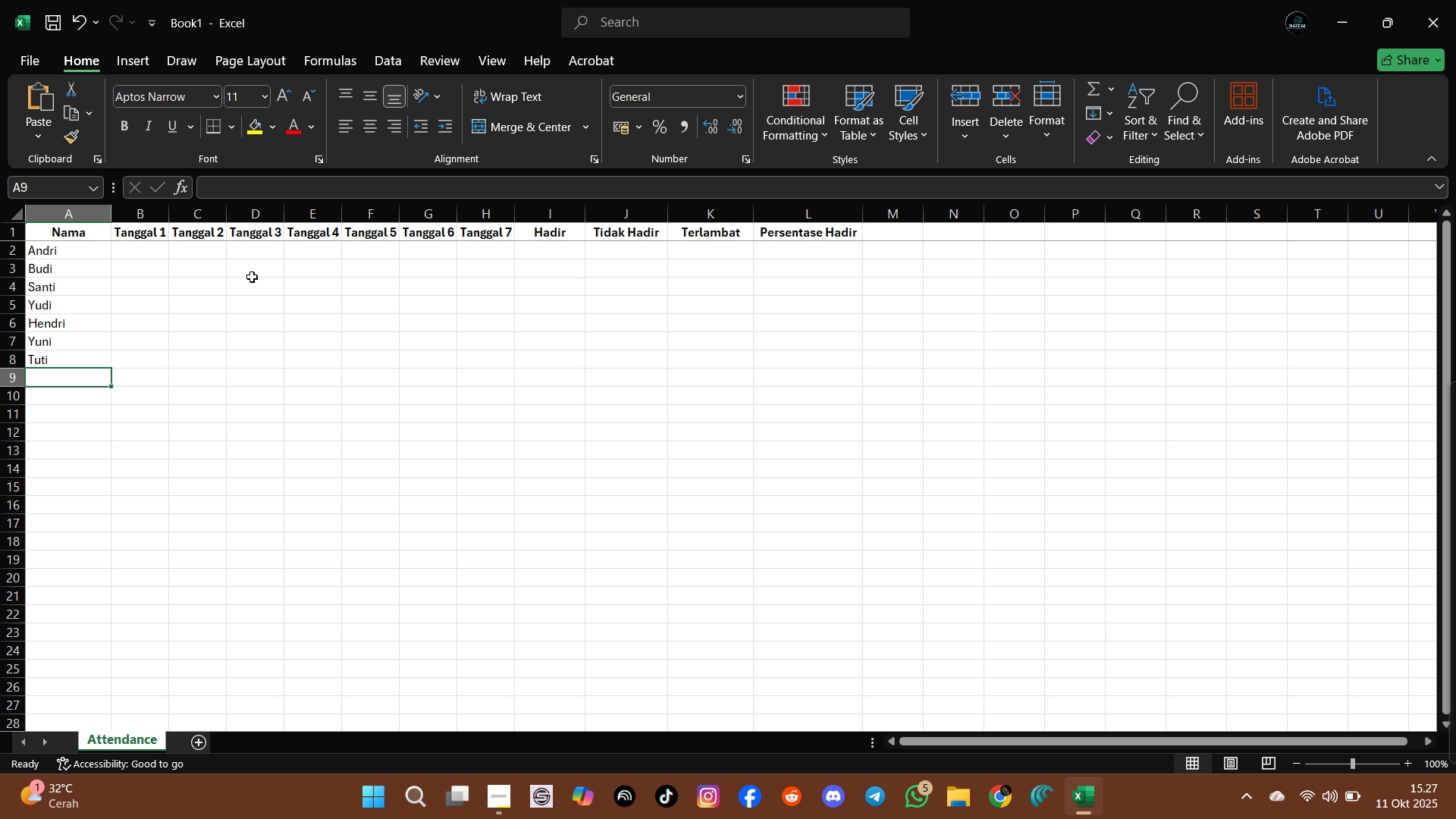 
type(Sui)
key(Backspace)
type(si)
 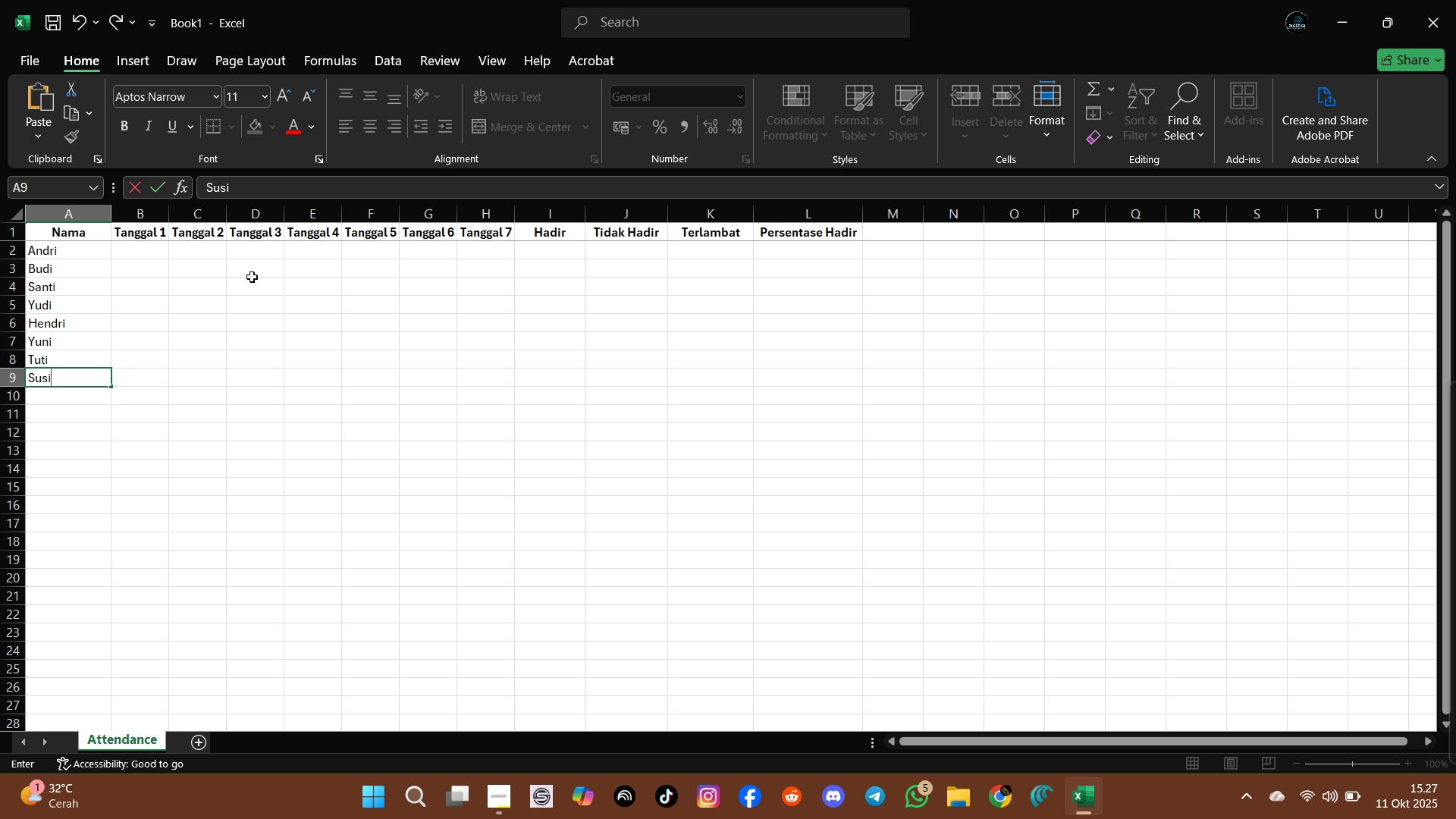 
key(Enter)
 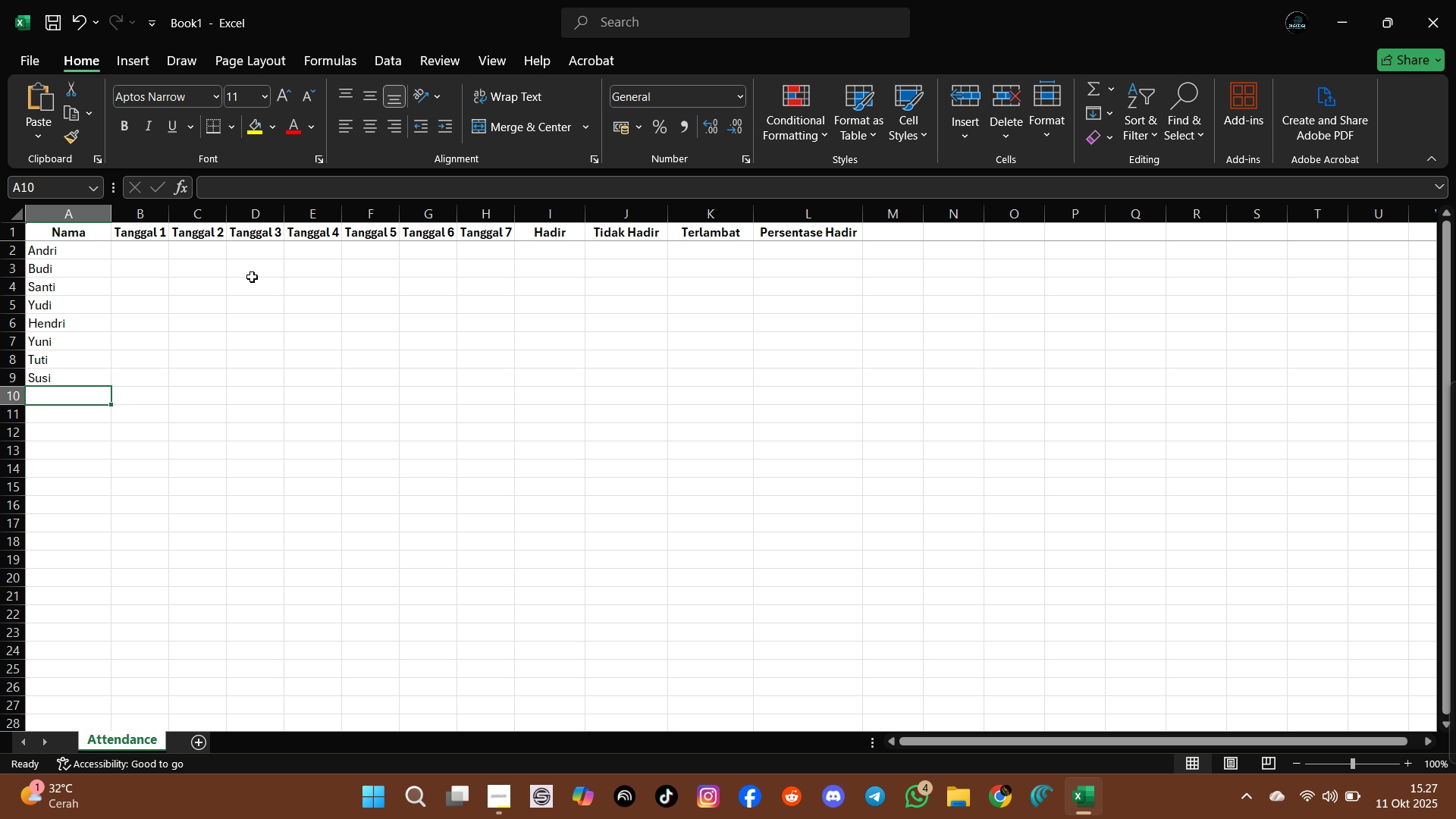 
type(Yanti)
 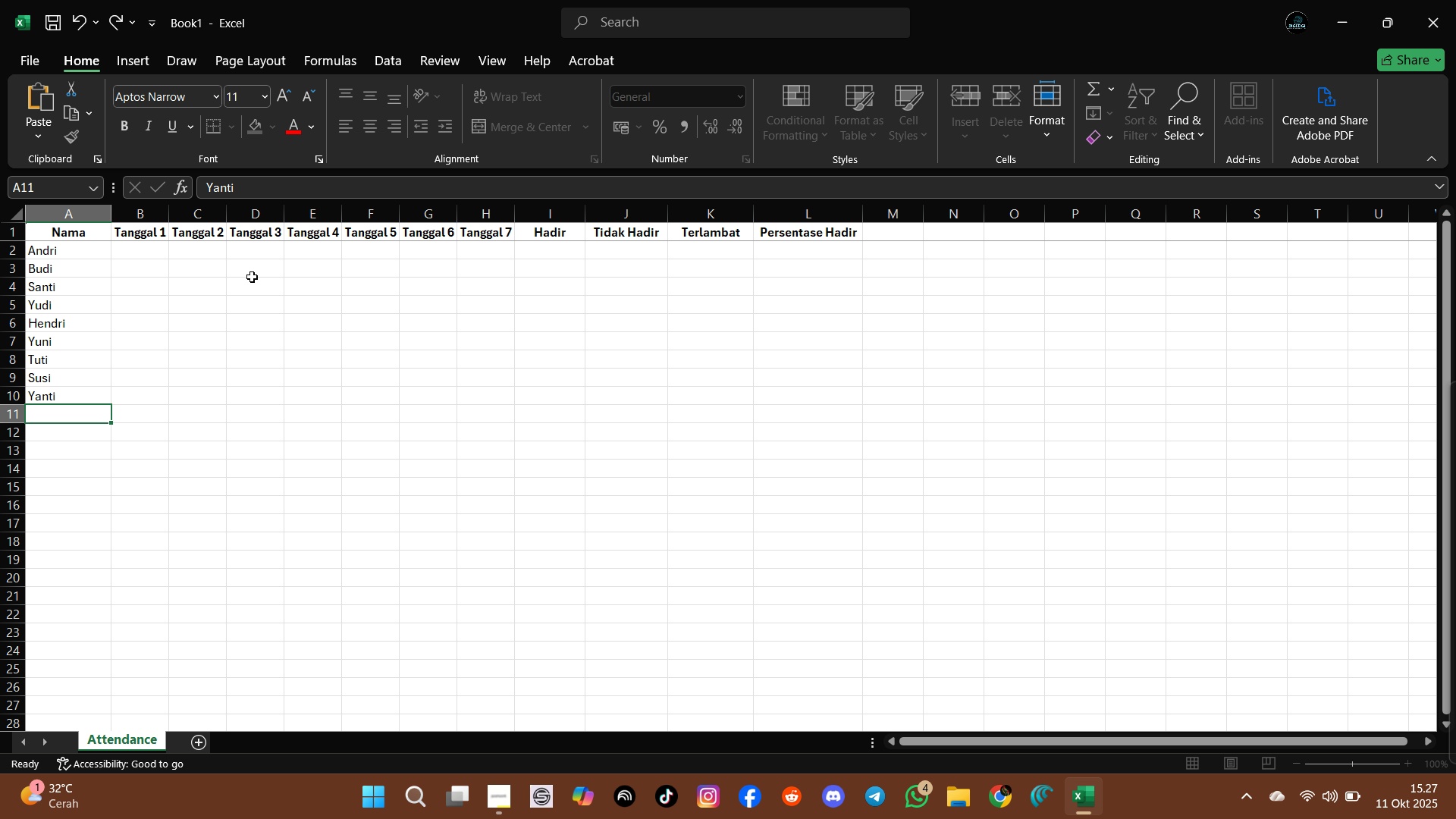 
key(Enter)
 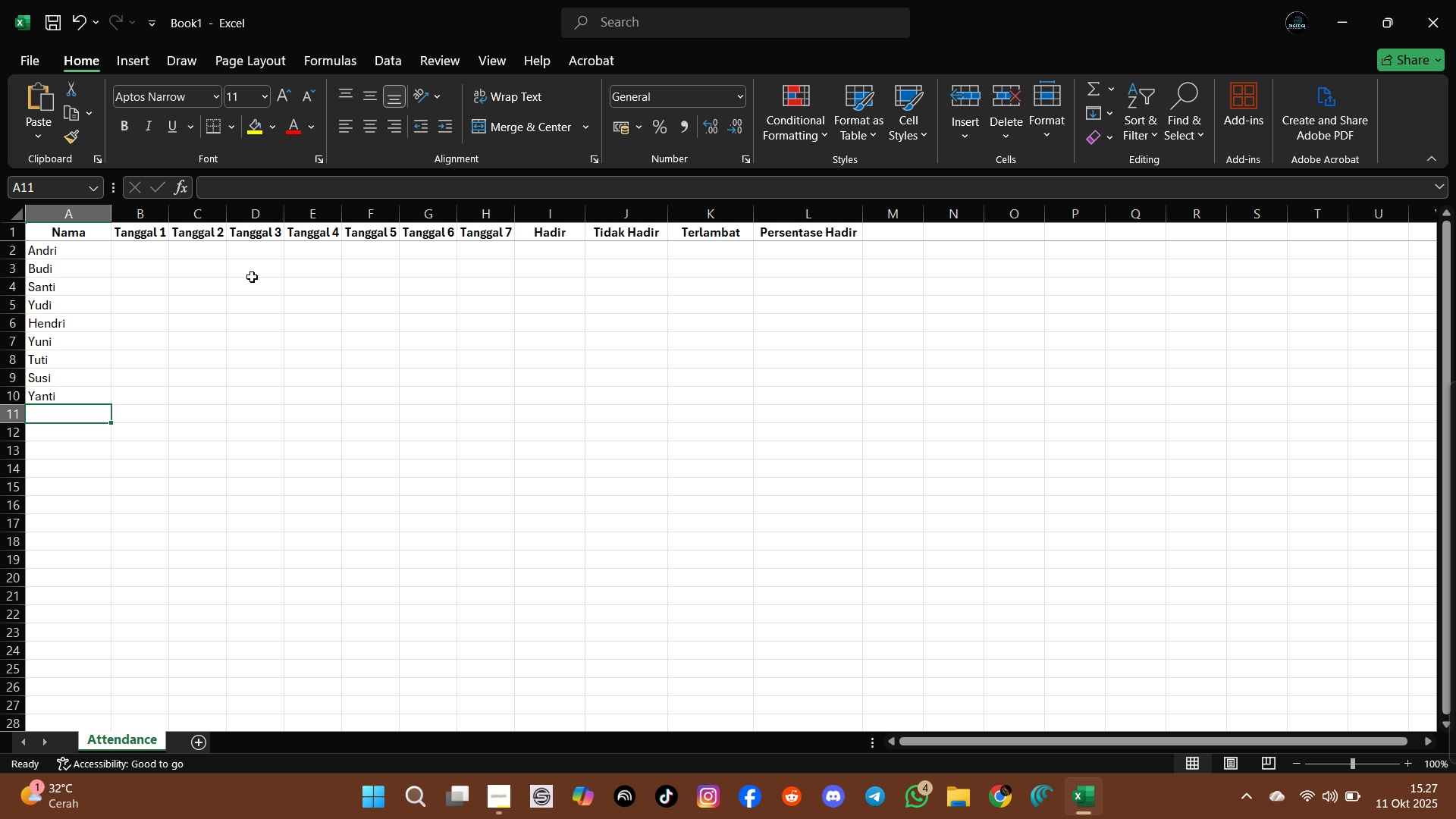 
type(Rudi)
 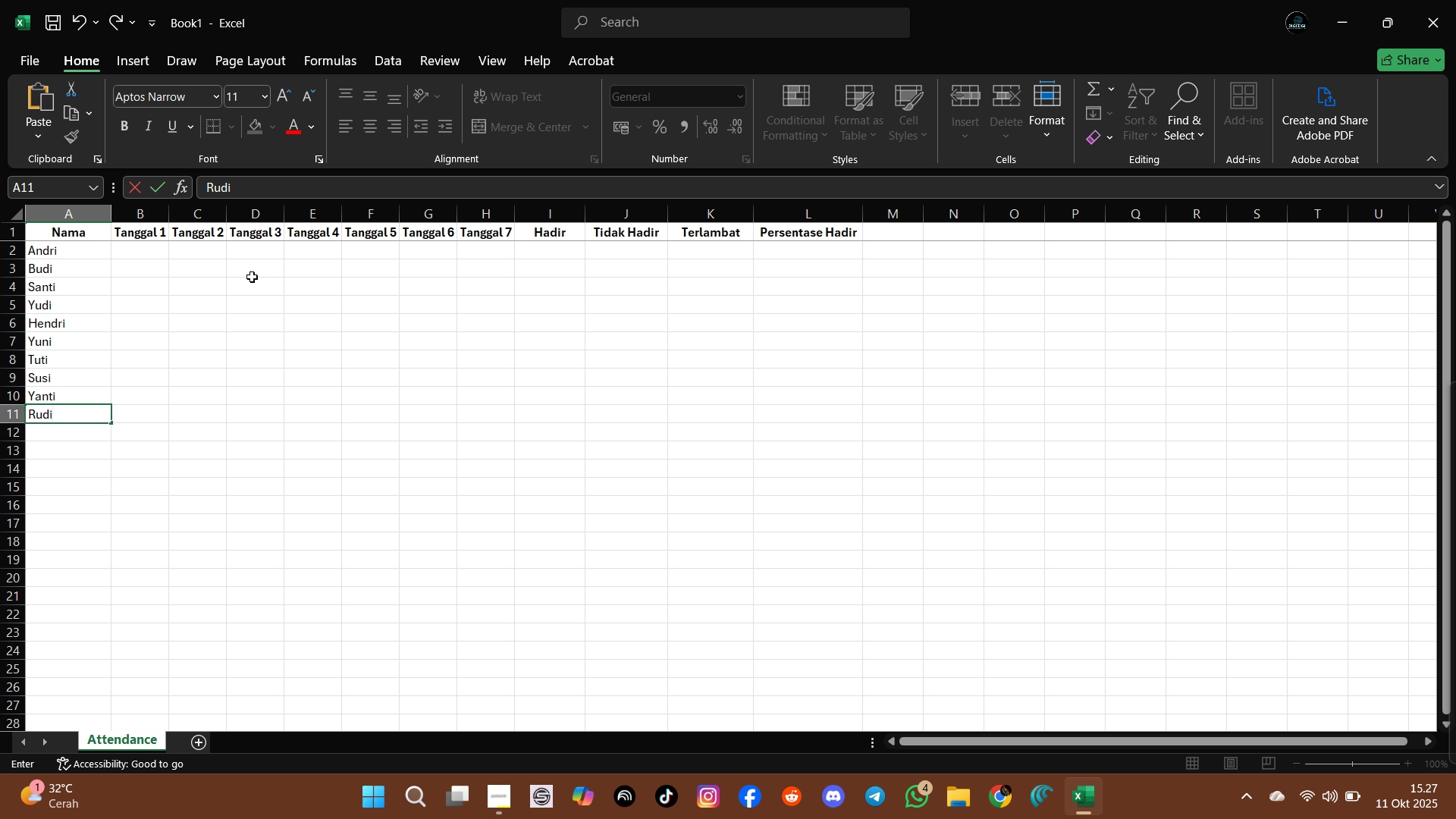 
key(Enter)
 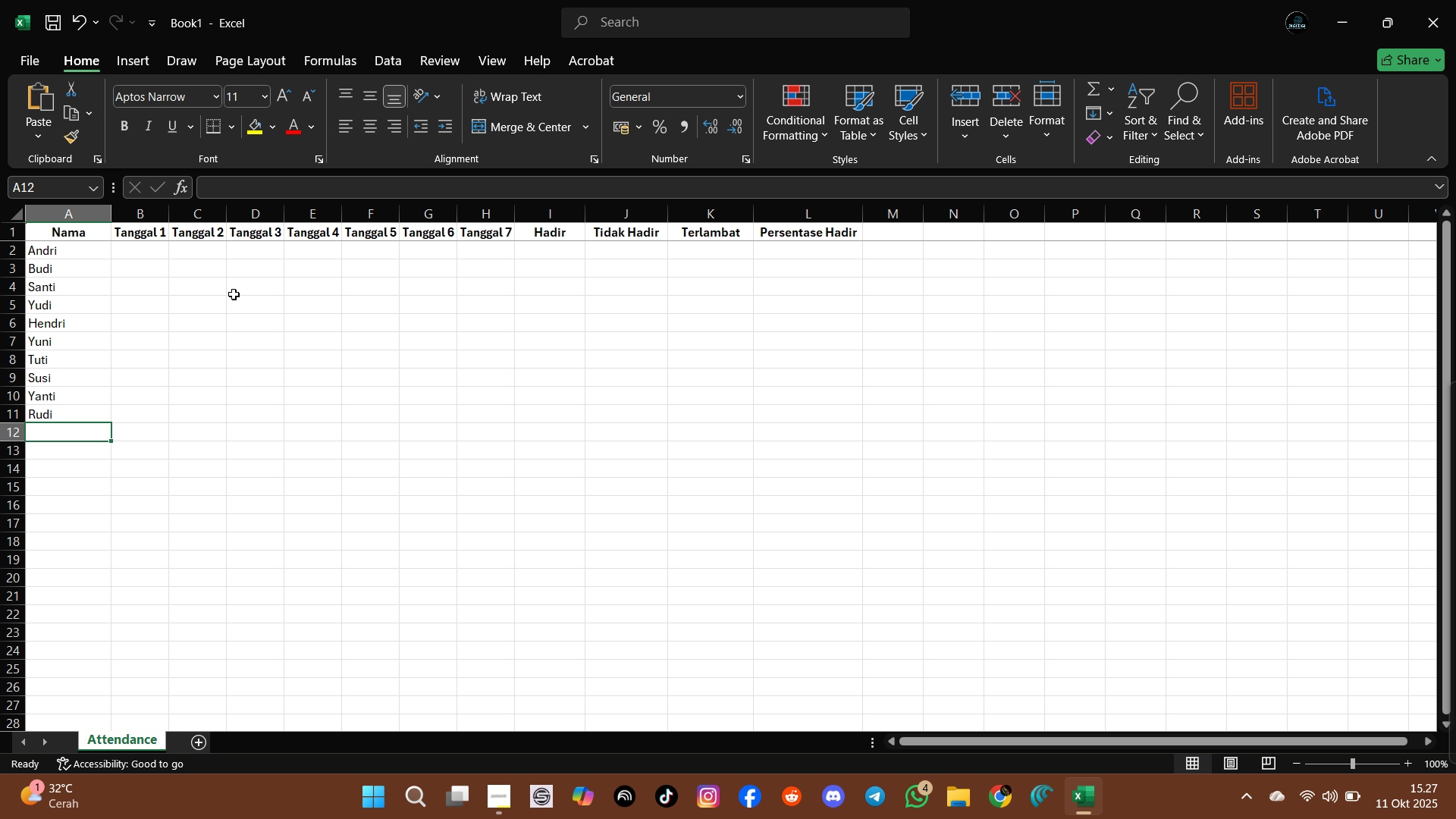 
wait(10.14)
 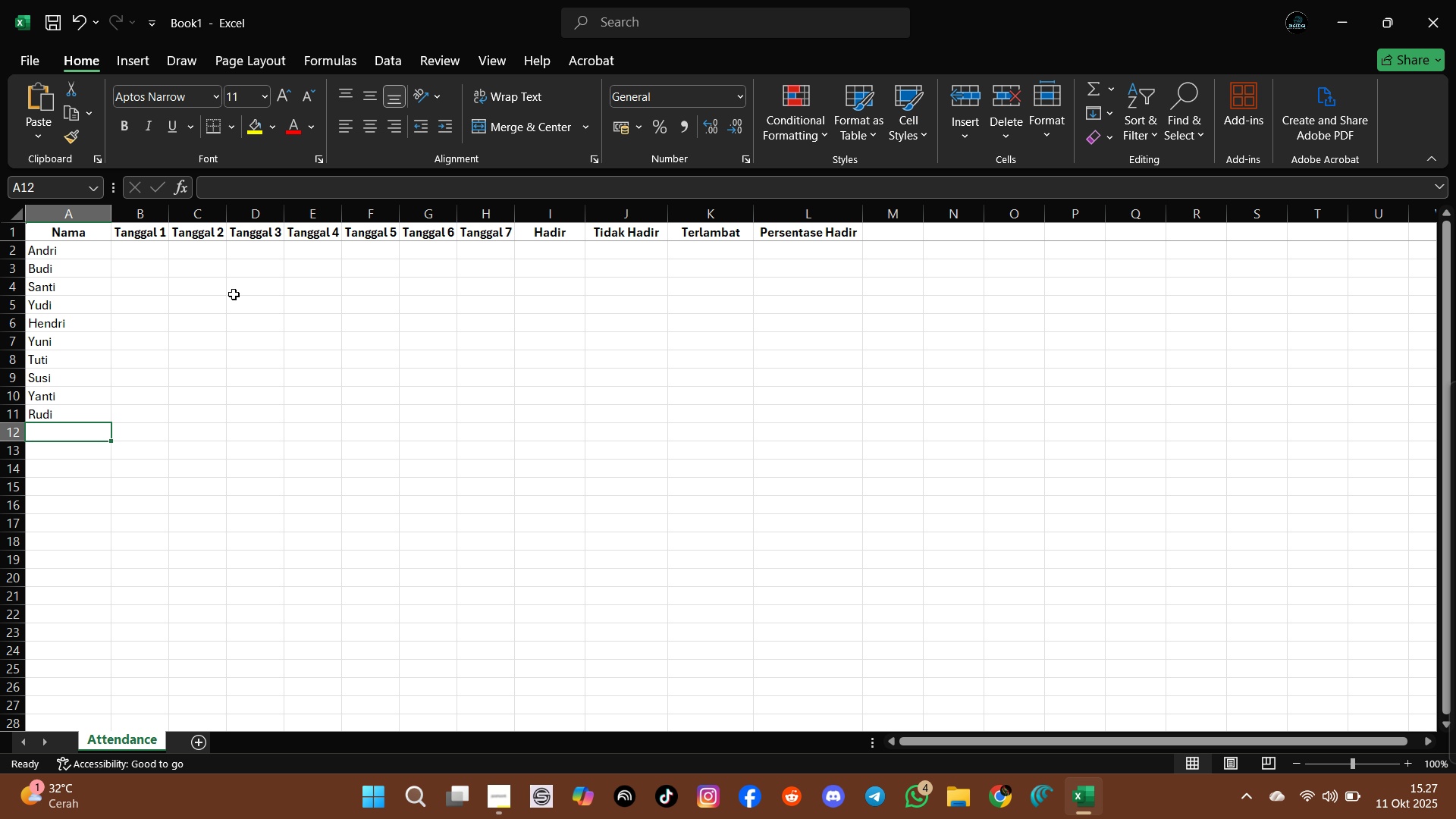 
left_click([135, 234])
 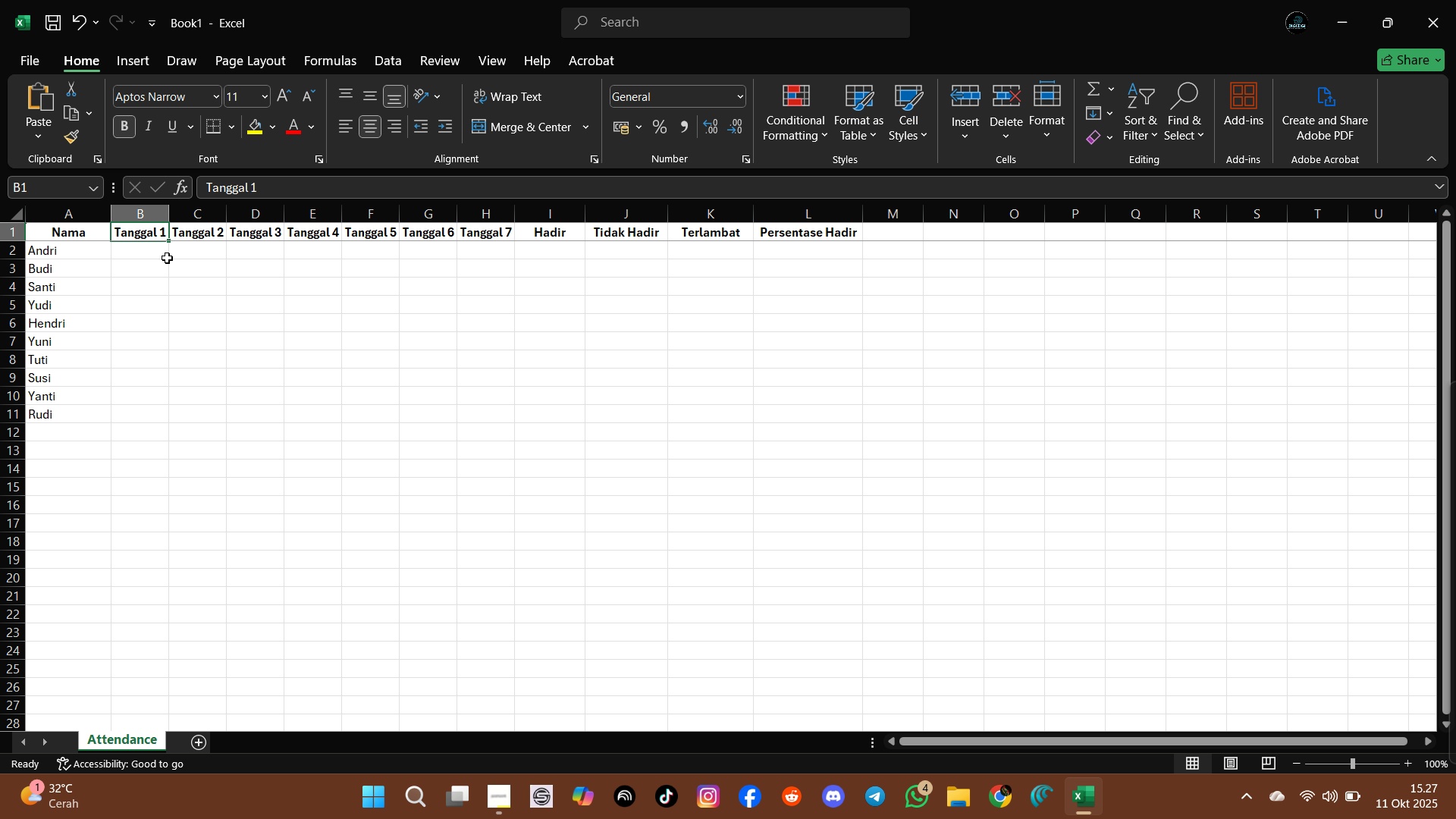 
wait(22.15)
 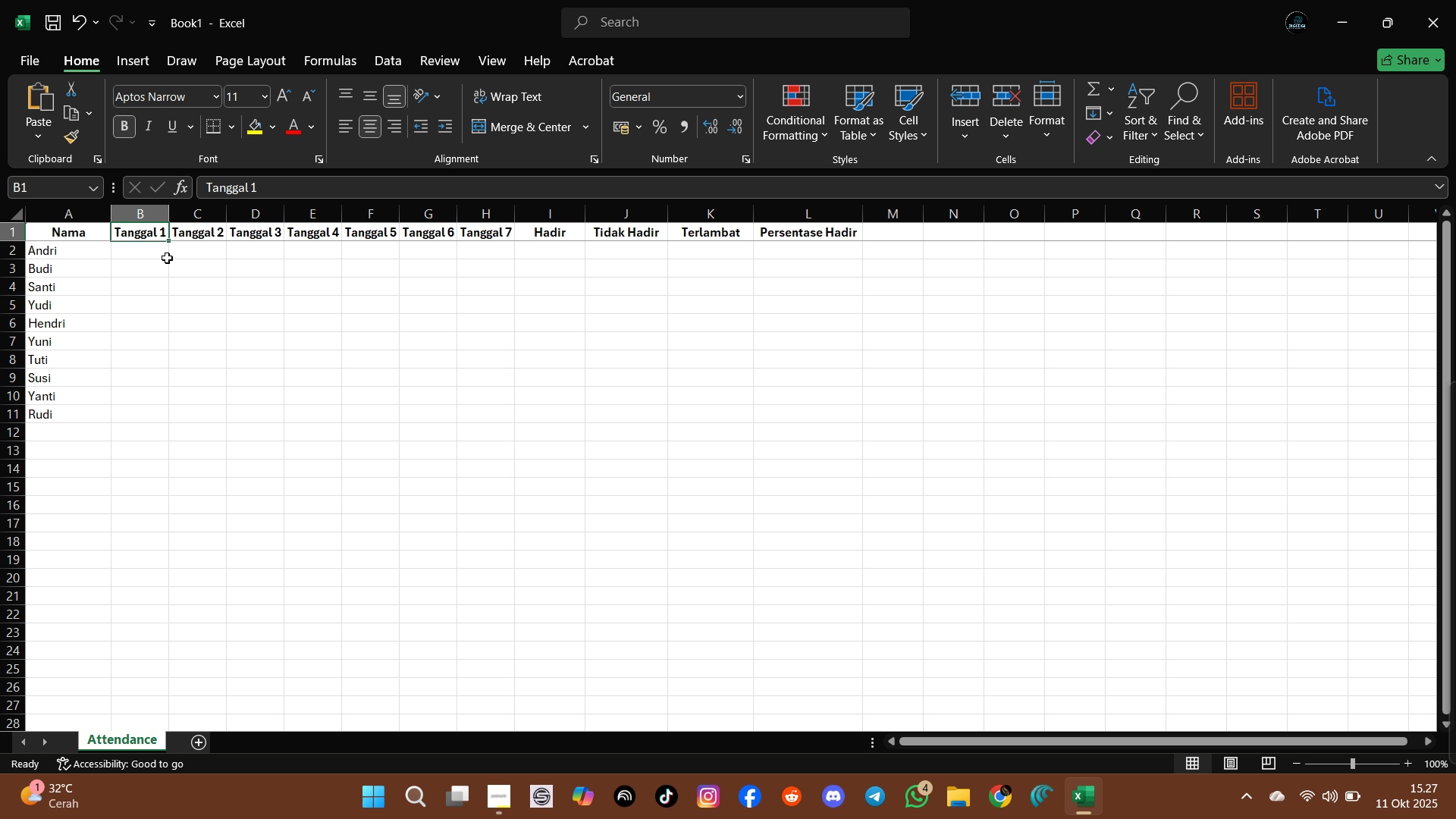 
left_click([162, 266])
 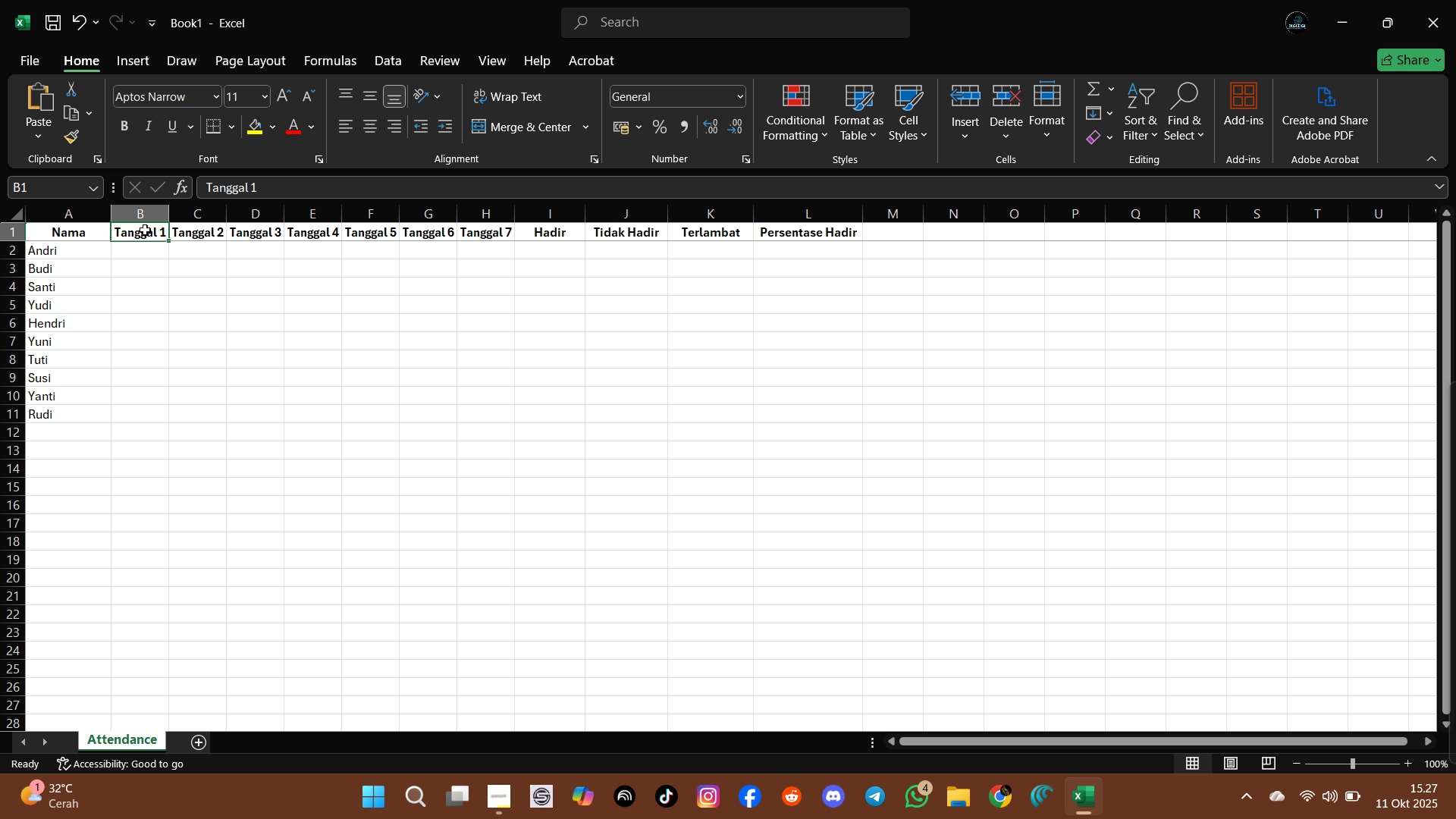 
left_click_drag(start_coordinate=[145, 230], to_coordinate=[482, 233])
 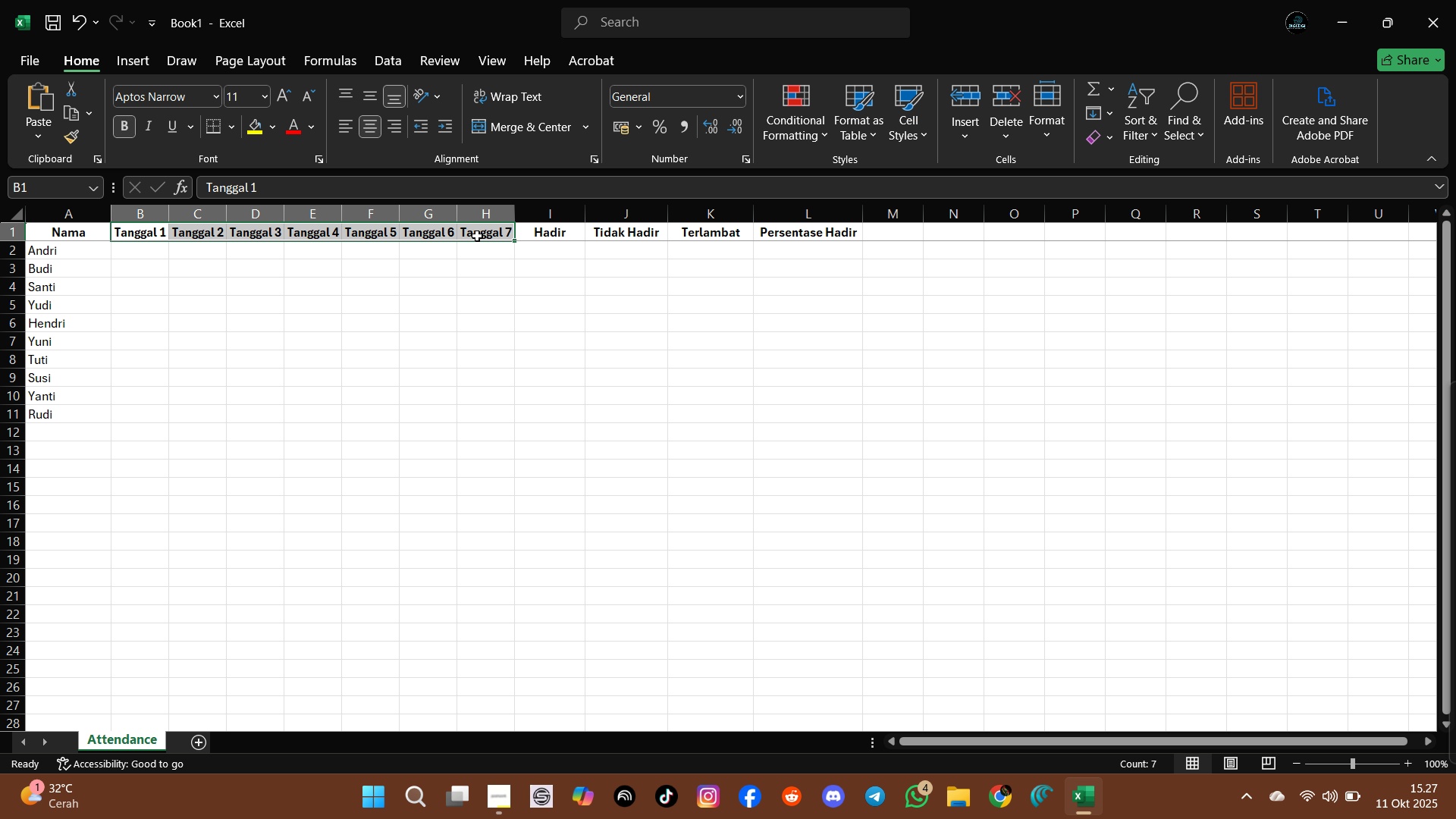 
mouse_move([500, 251])
 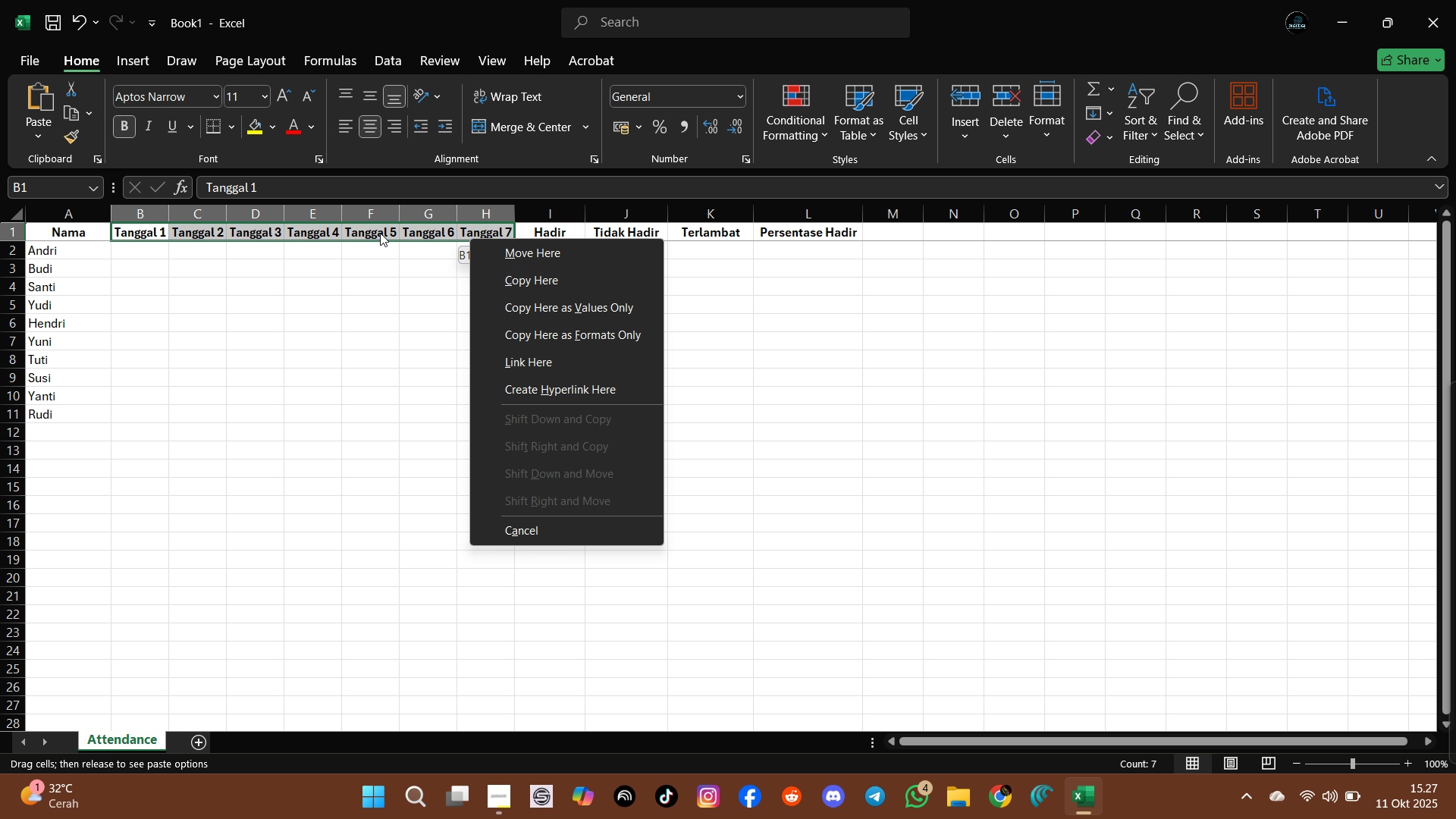 
left_click([380, 227])
 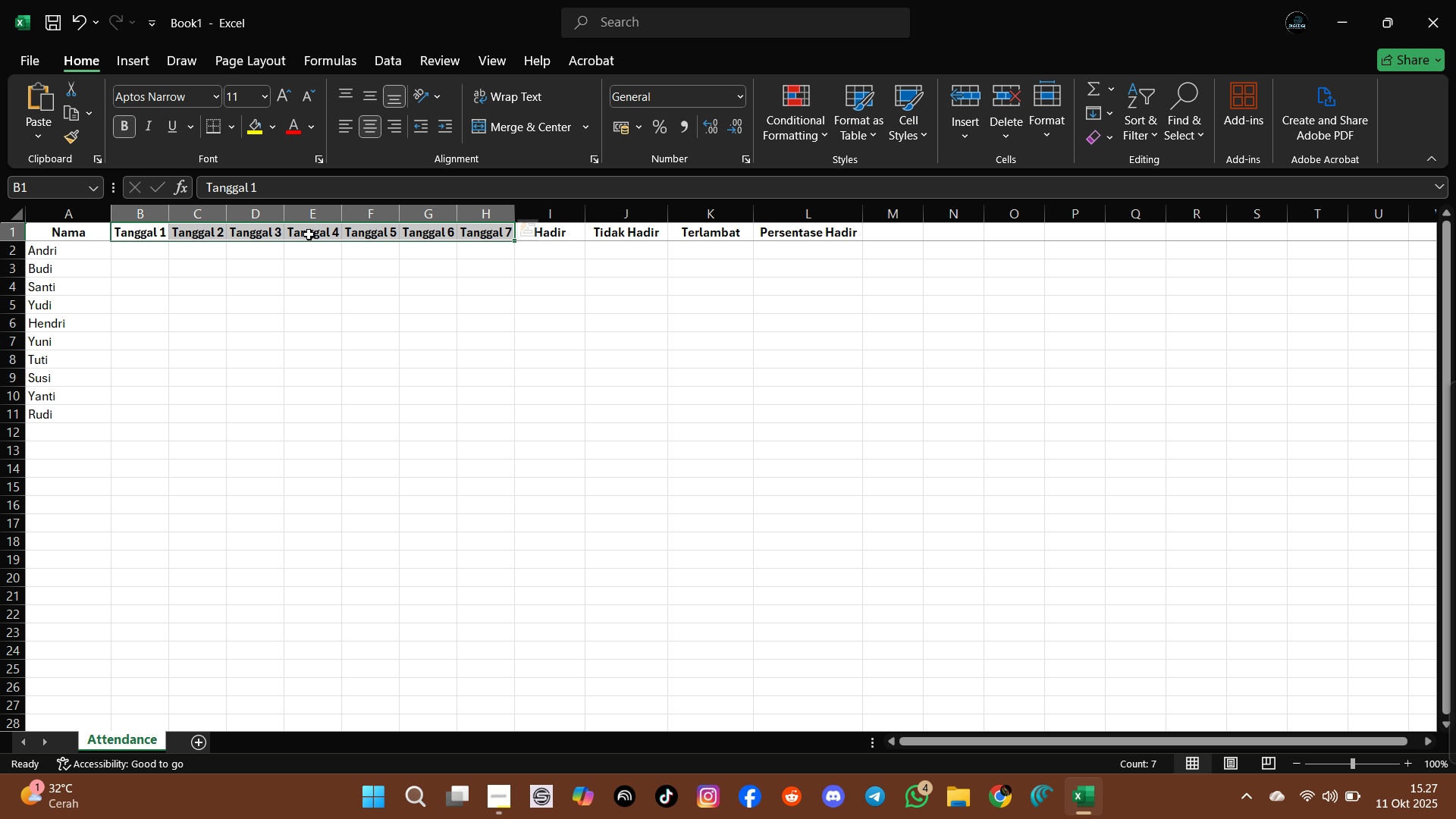 
right_click([309, 234])
 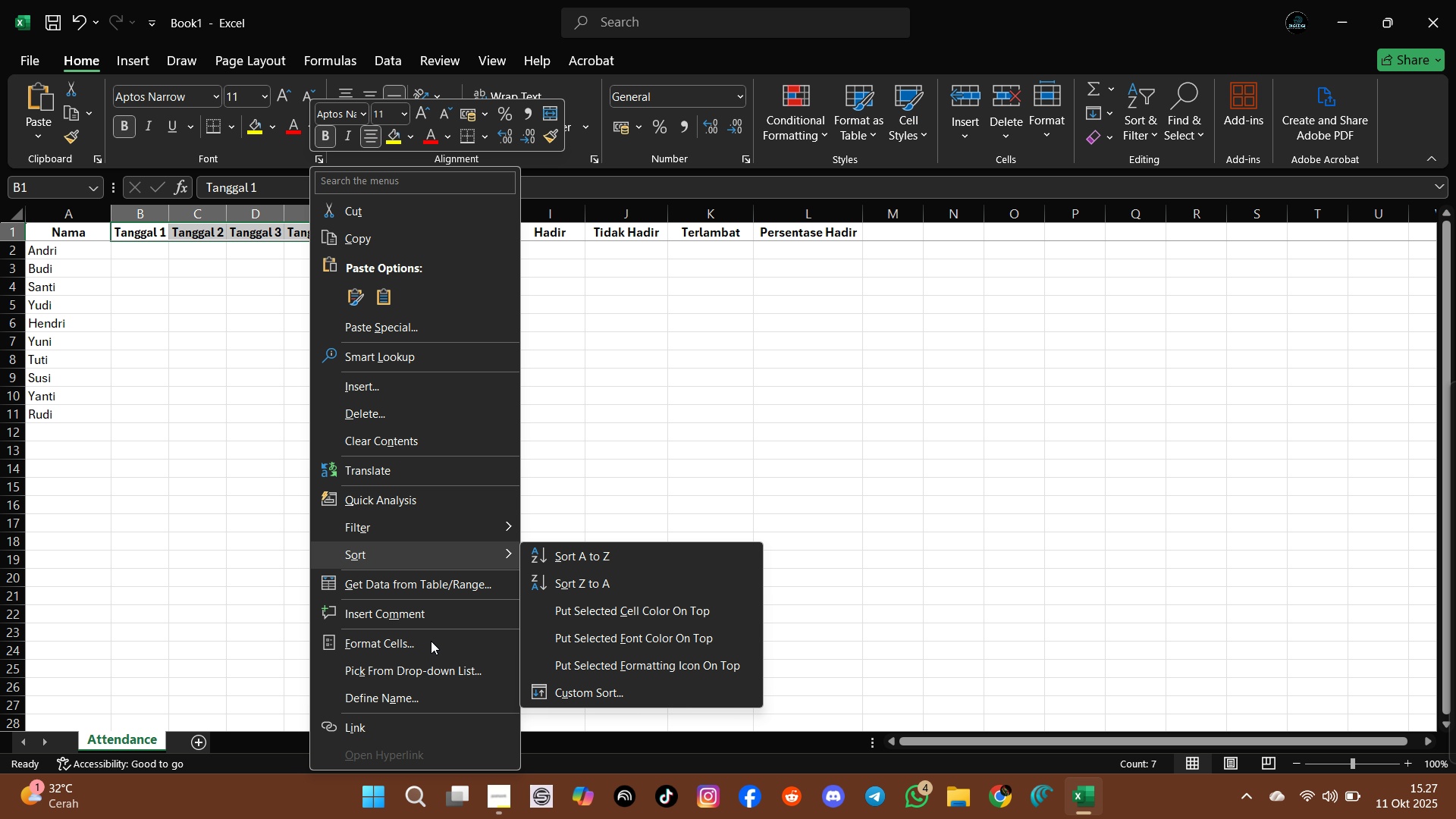 
left_click([416, 642])
 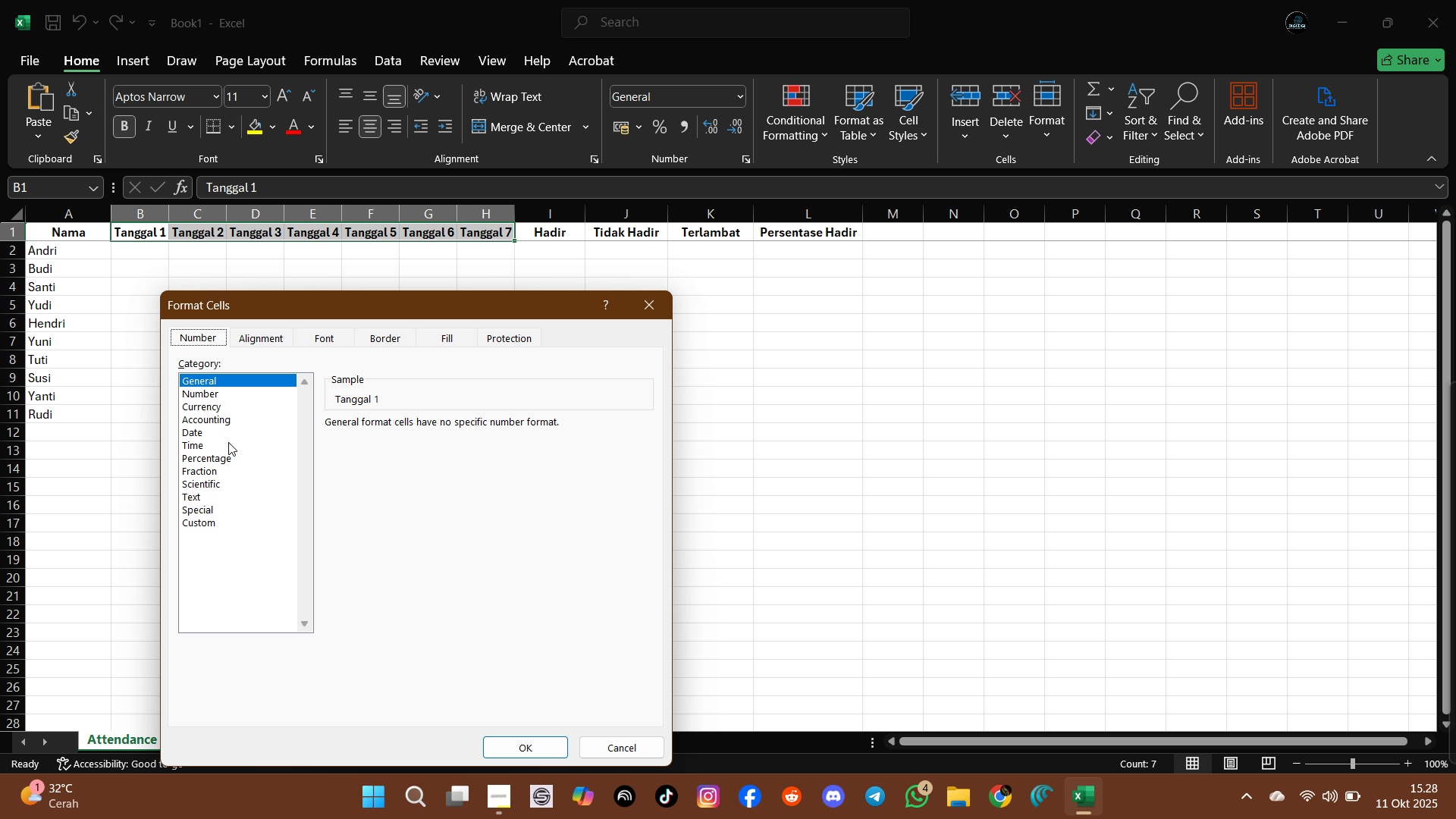 
left_click([212, 432])
 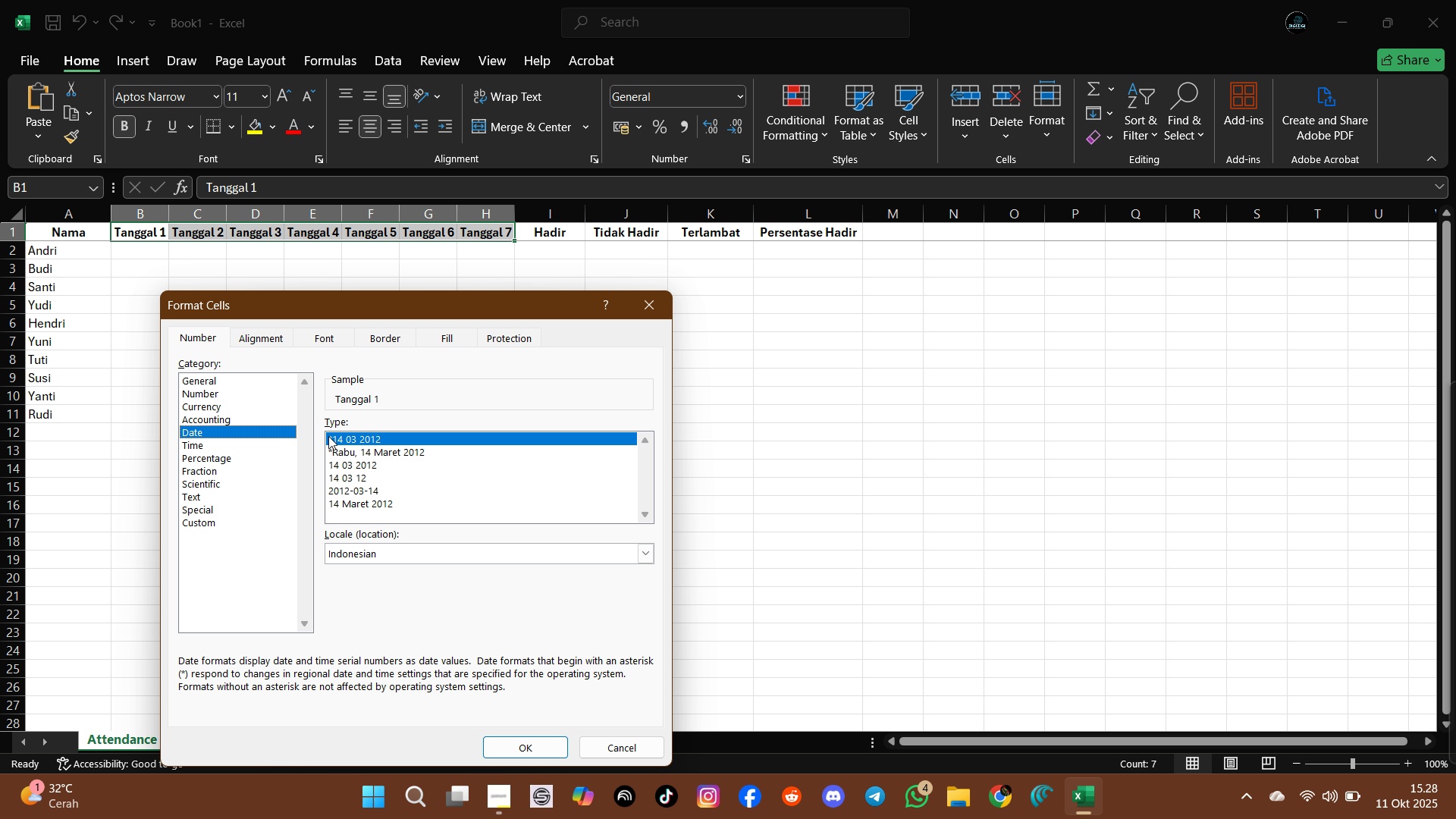 
left_click([366, 452])
 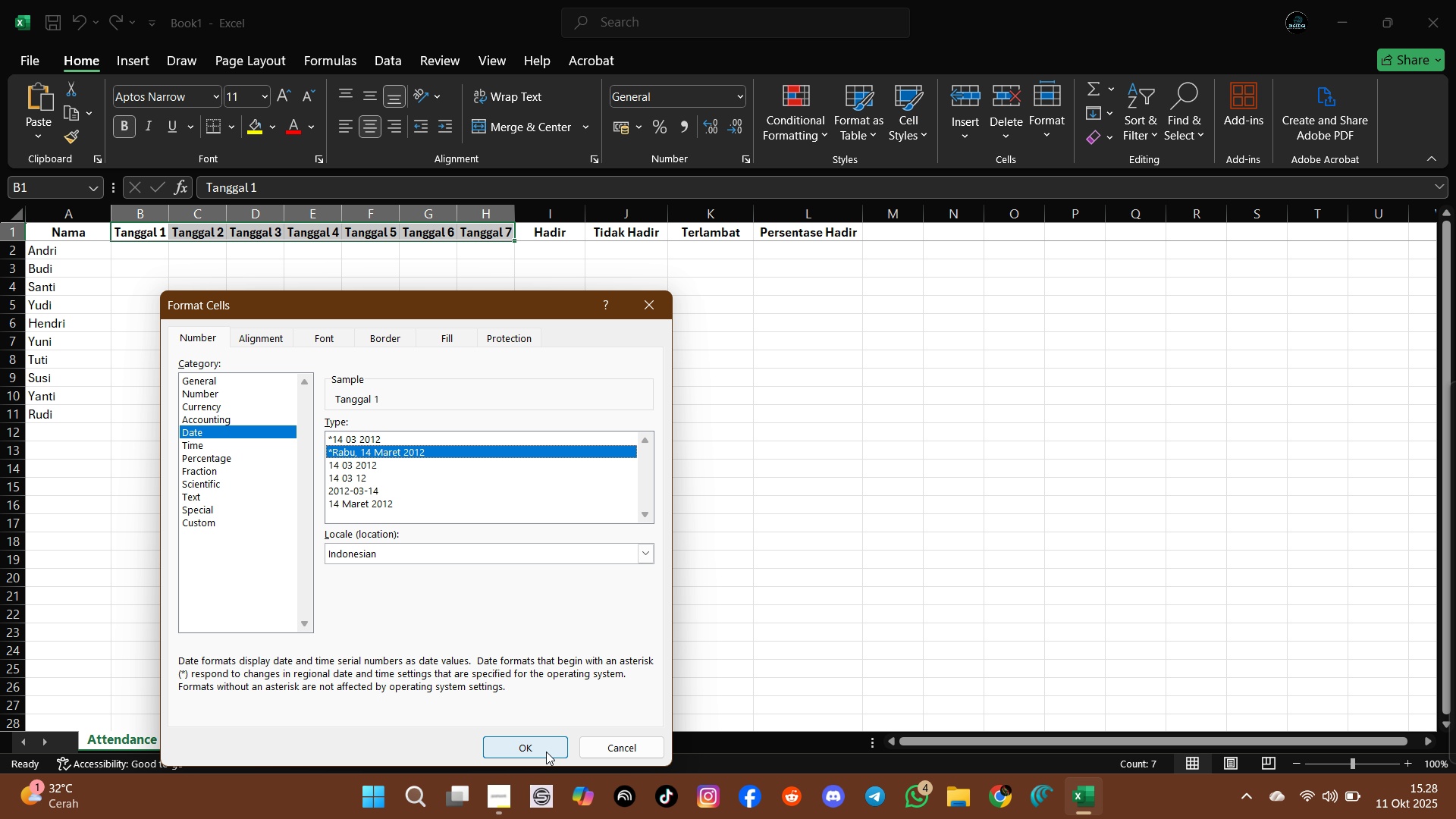 
left_click([546, 751])
 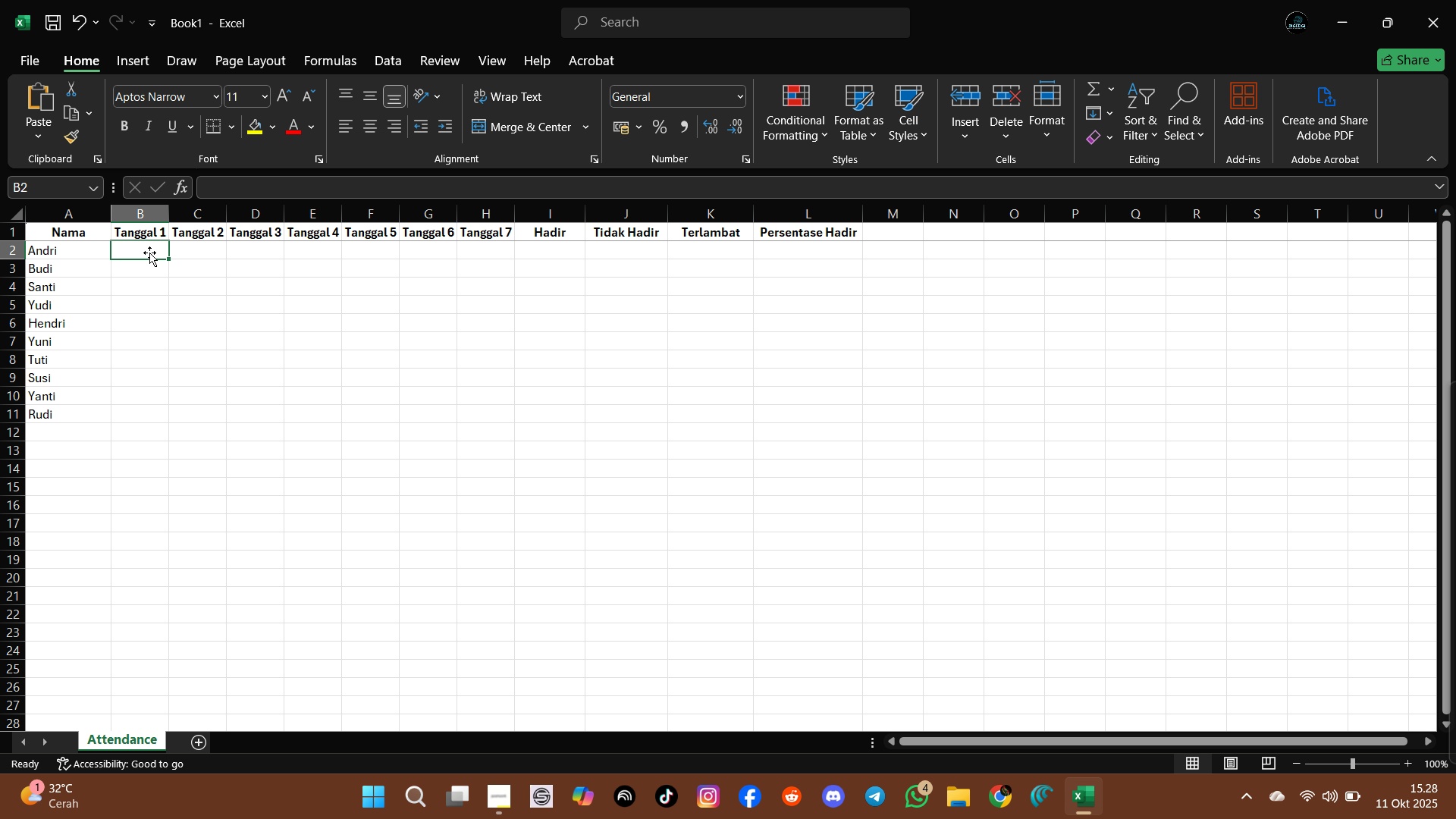 
double_click([146, 229])
 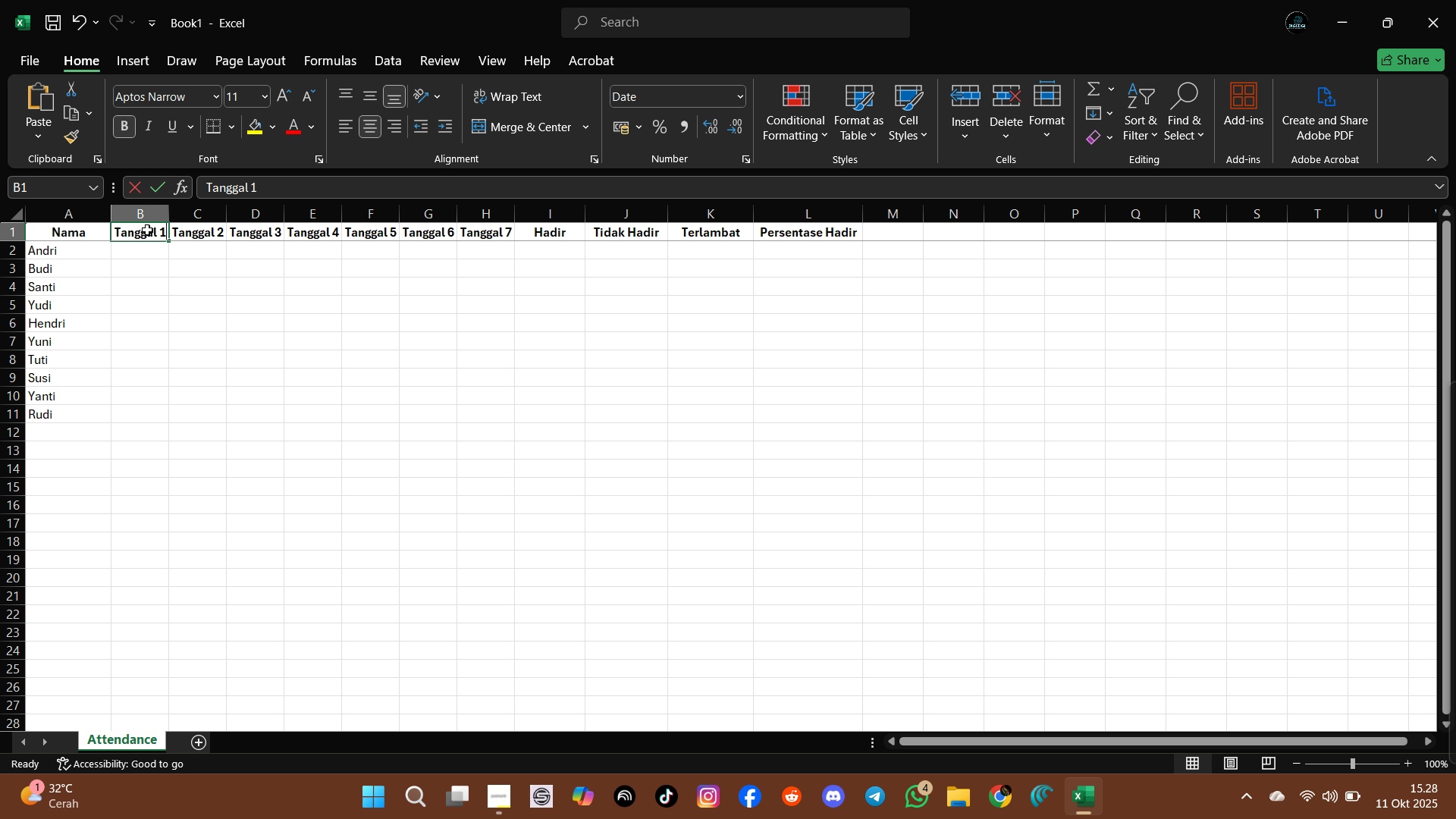 
type(11)
key(Backspace)
type(2oktober)
key(Backspace)
key(Backspace)
key(Backspace)
key(Backspace)
key(Backspace)
key(Backspace)
key(Backspace)
type(/)
key(Backspace)
key(Backspace)
type(3/10/20250)
key(Backspace)
key(Backspace)
type(5)
 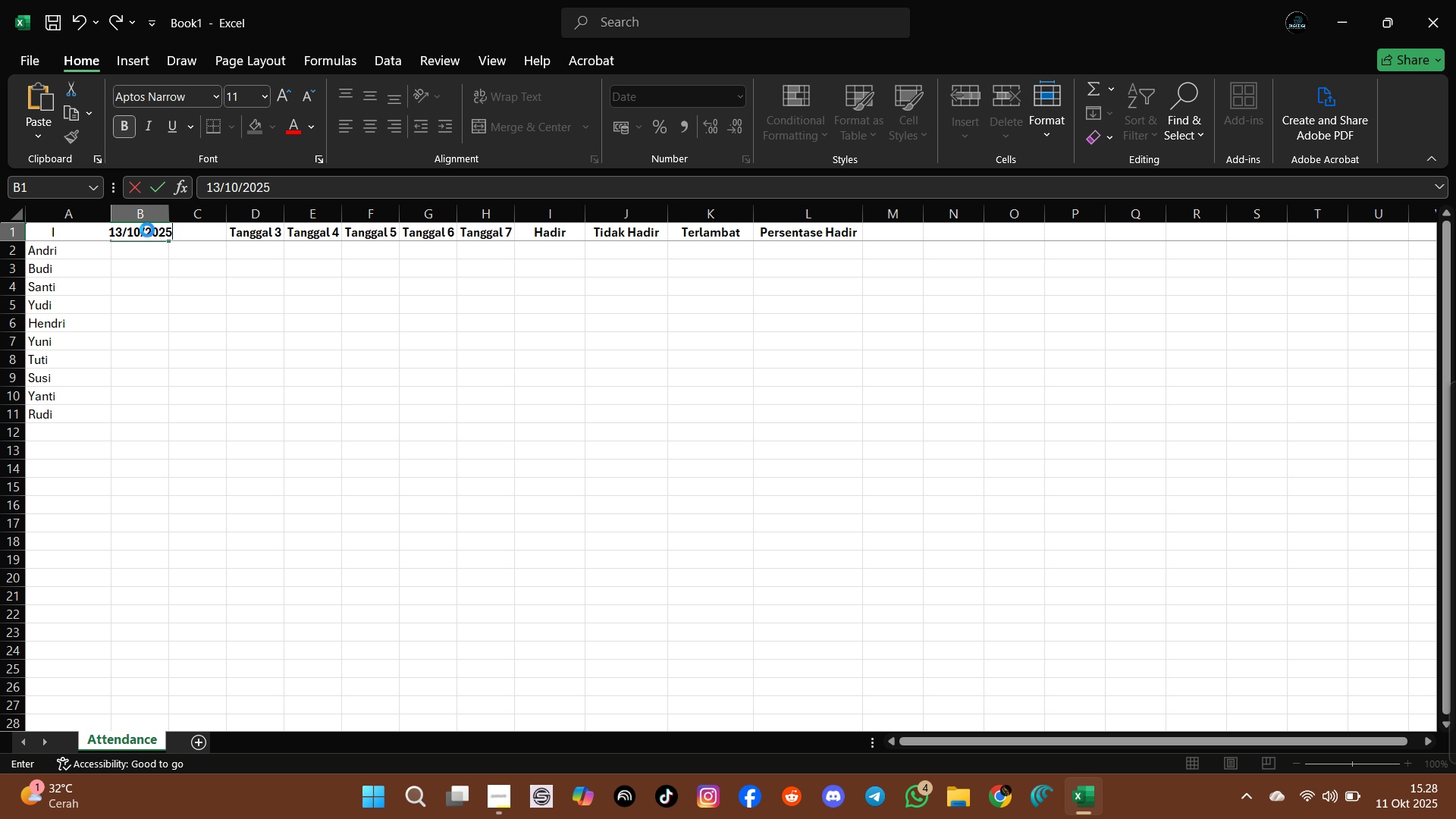 
key(Enter)
 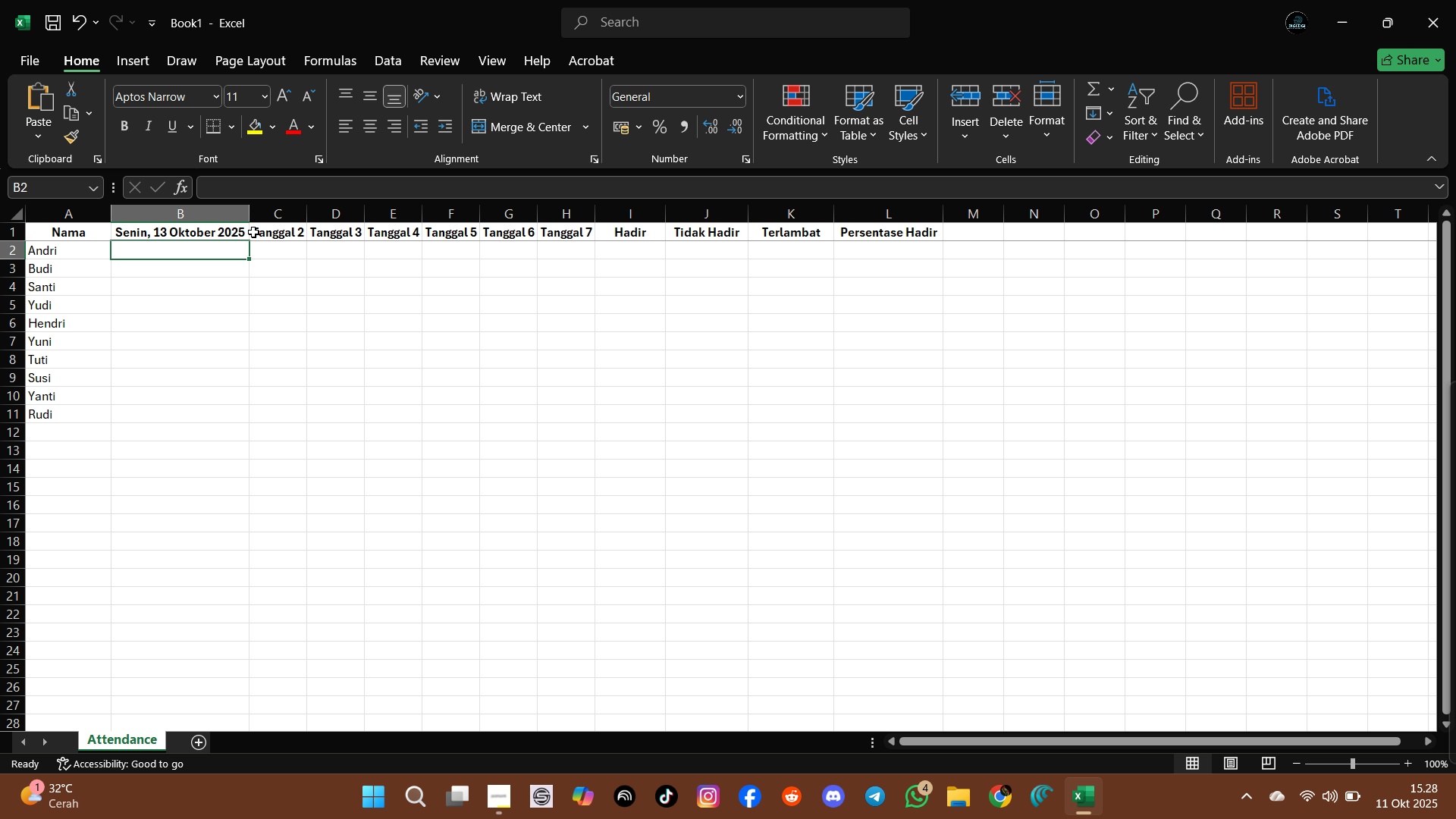 
left_click([243, 228])
 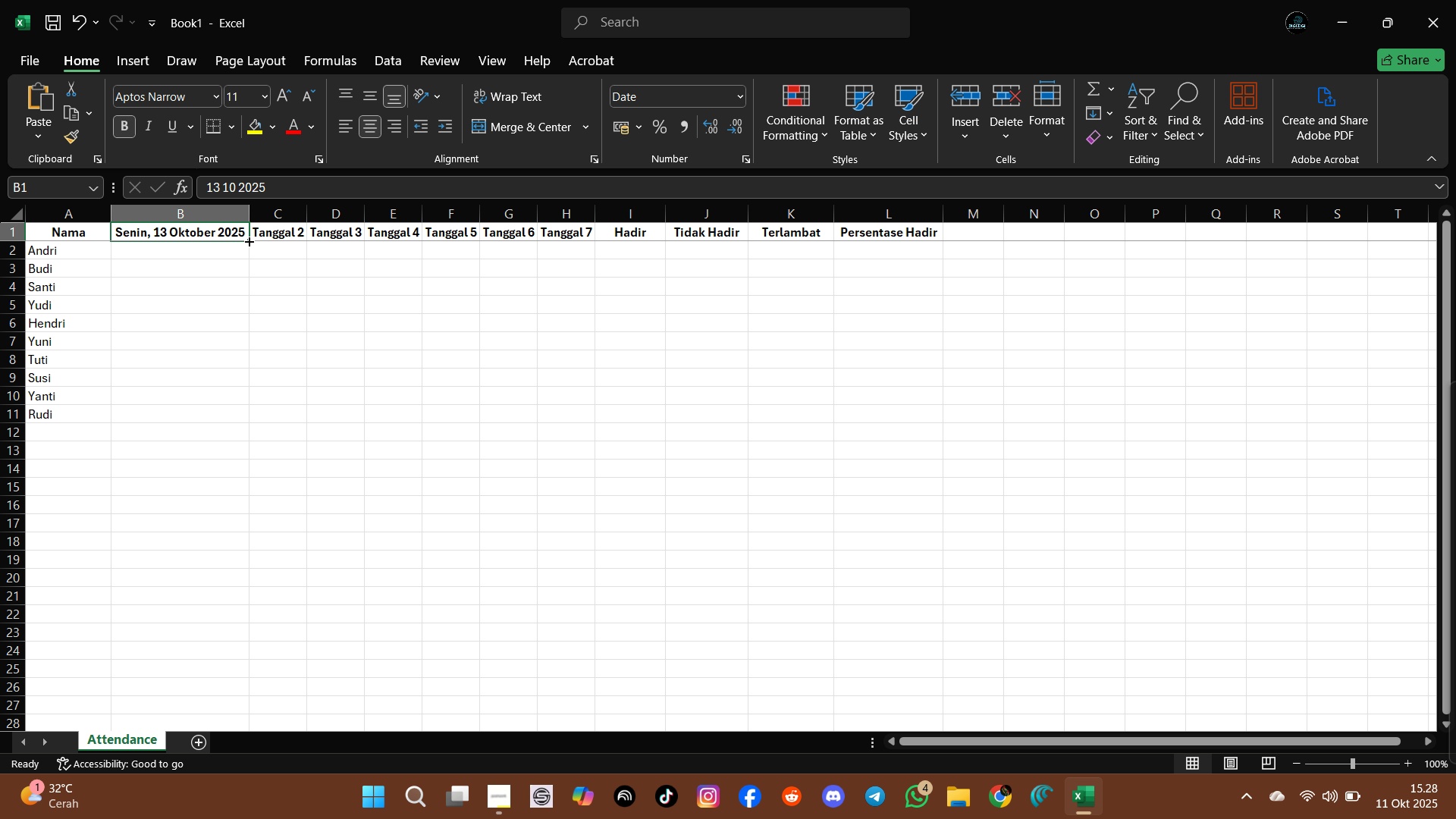 
left_click_drag(start_coordinate=[248, 240], to_coordinate=[600, 249])
 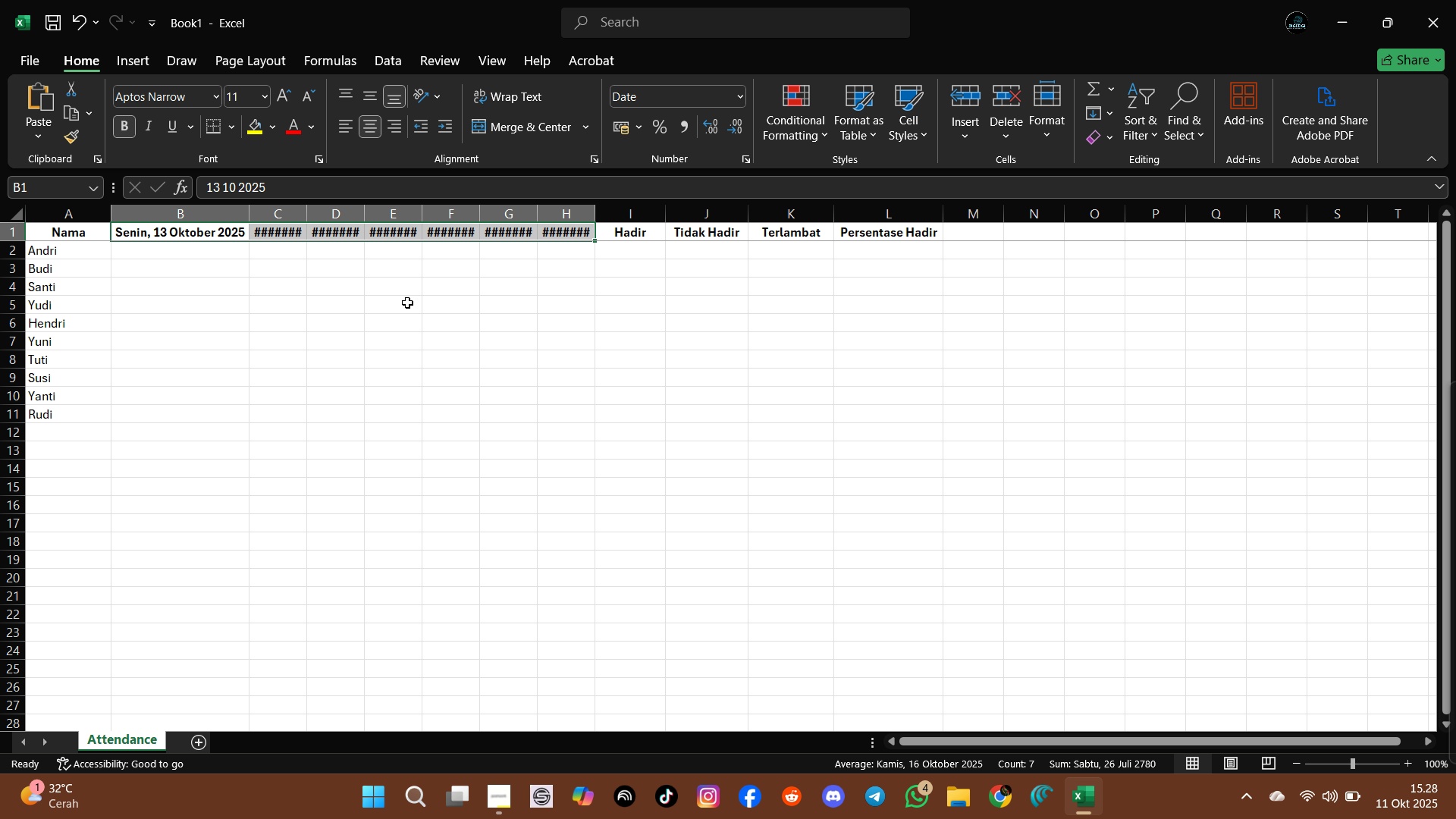 
left_click([279, 290])
 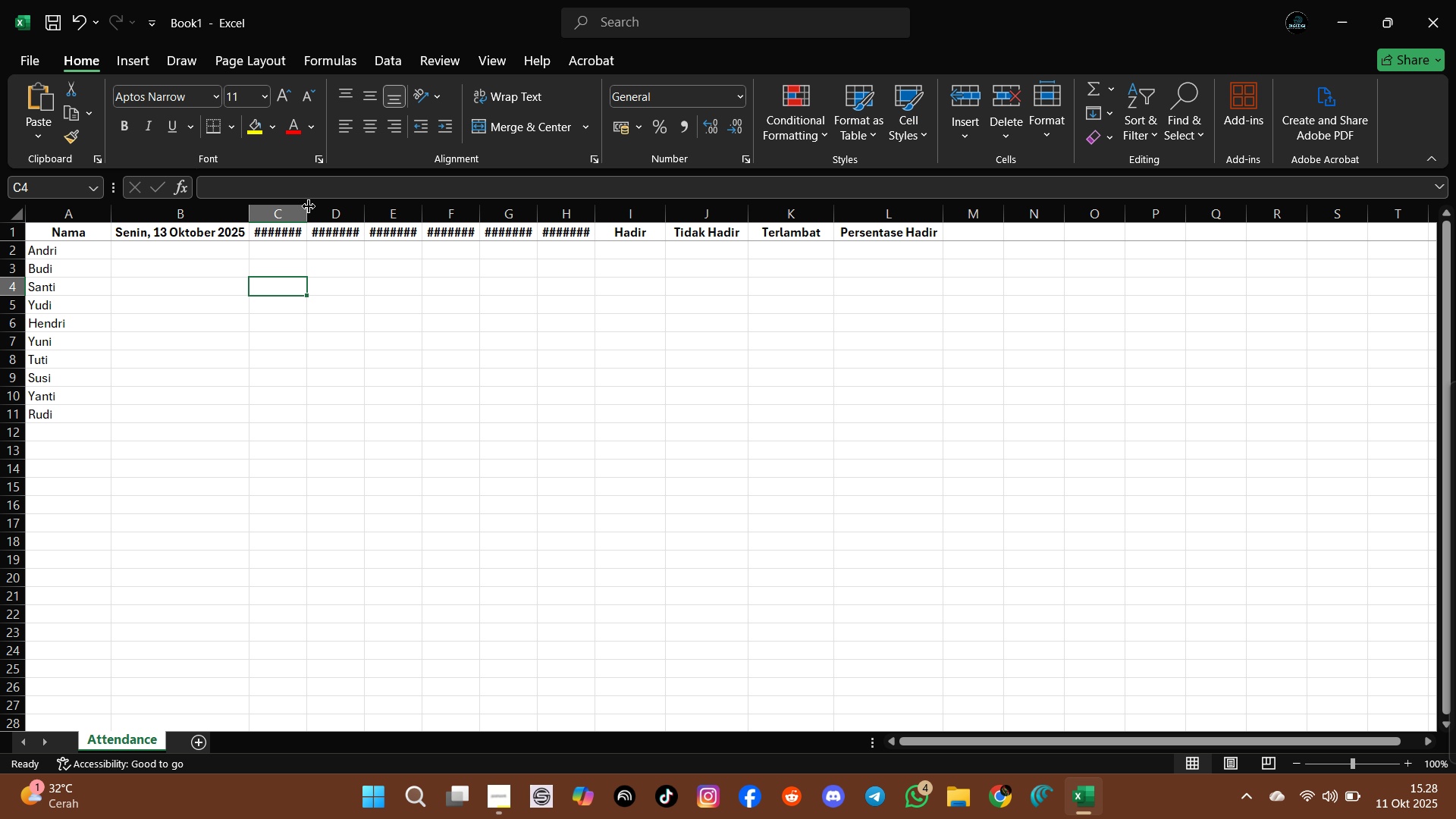 
double_click([309, 206])
 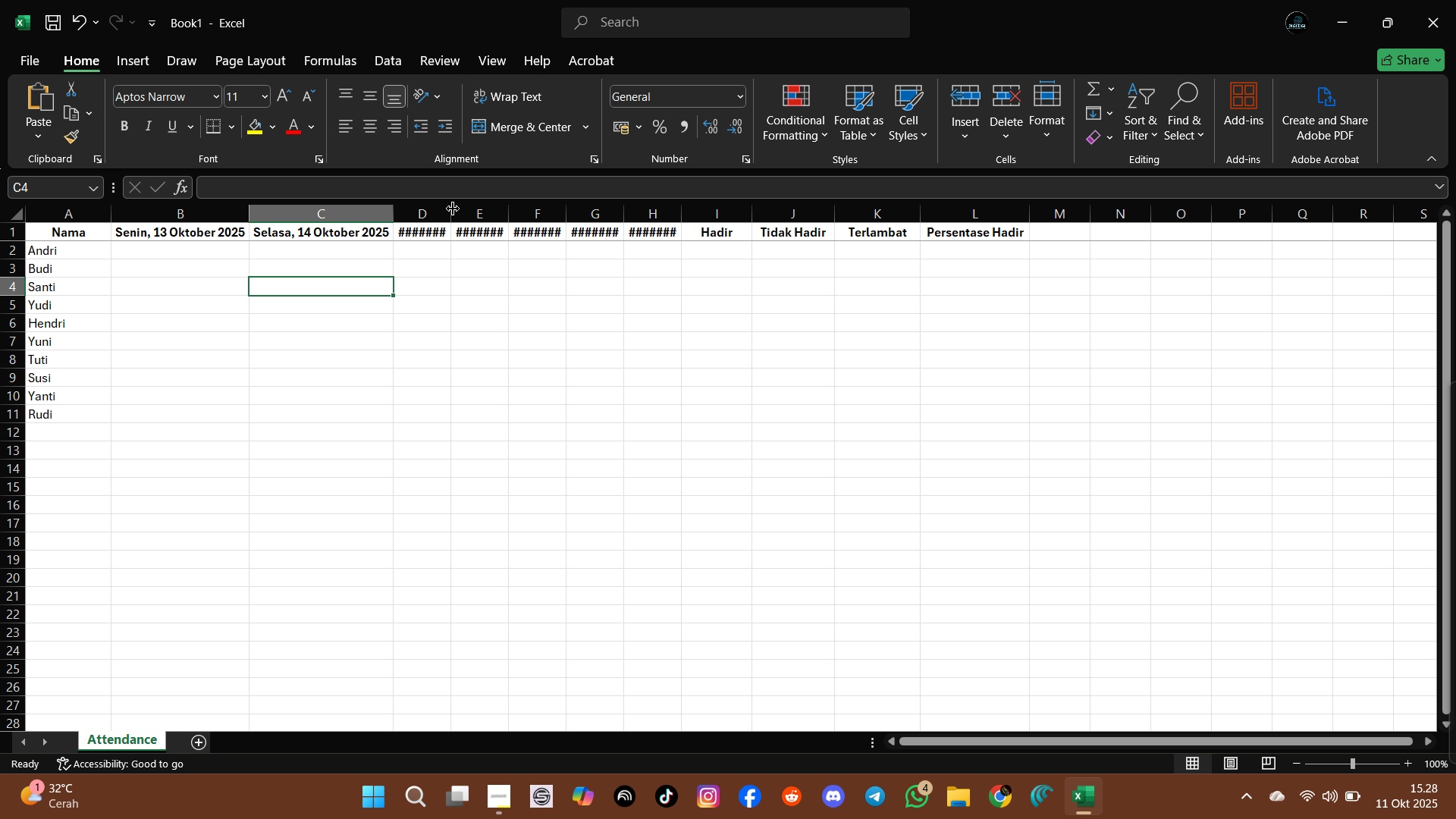 
double_click([453, 209])
 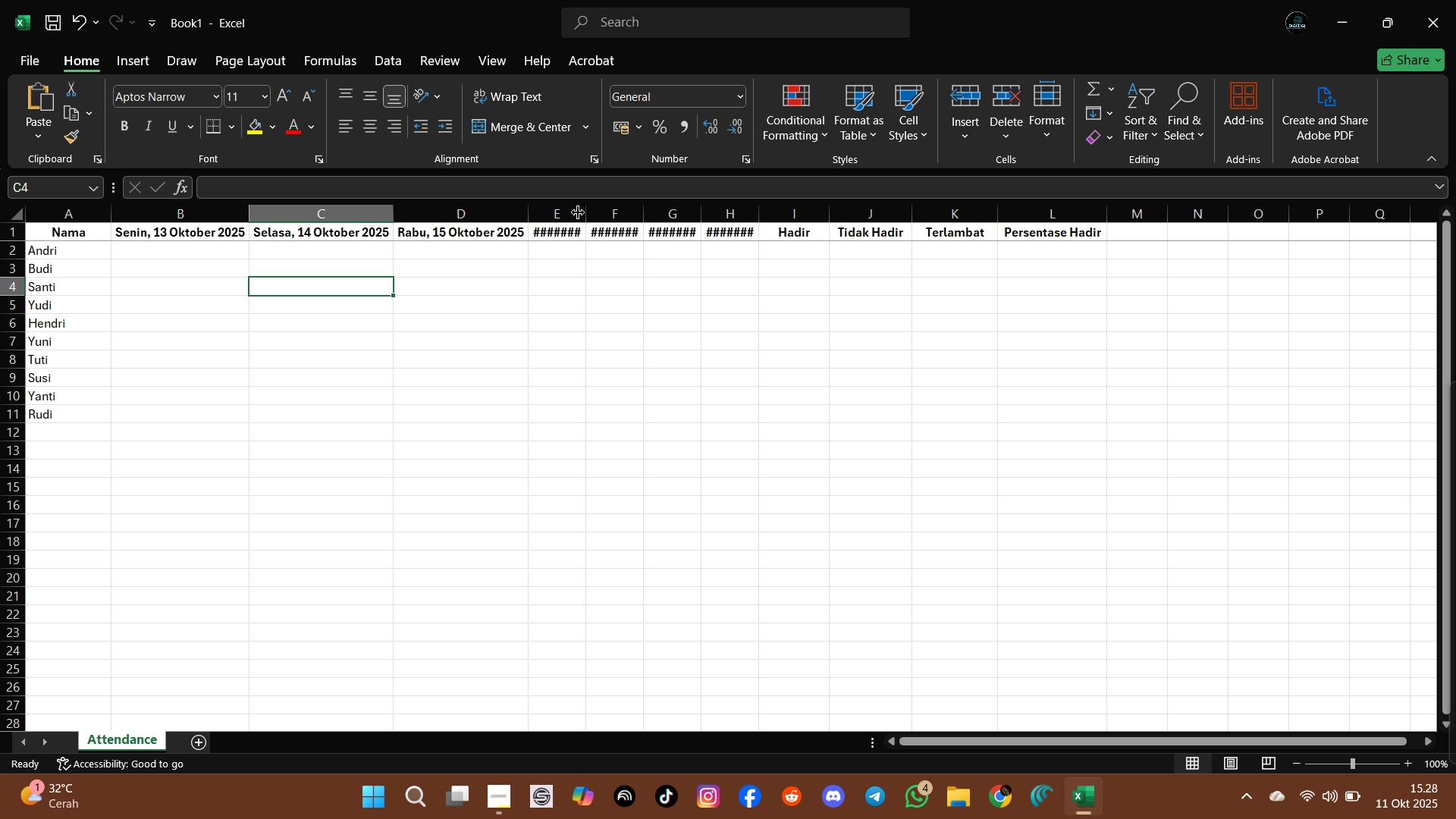 
left_click([578, 212])
 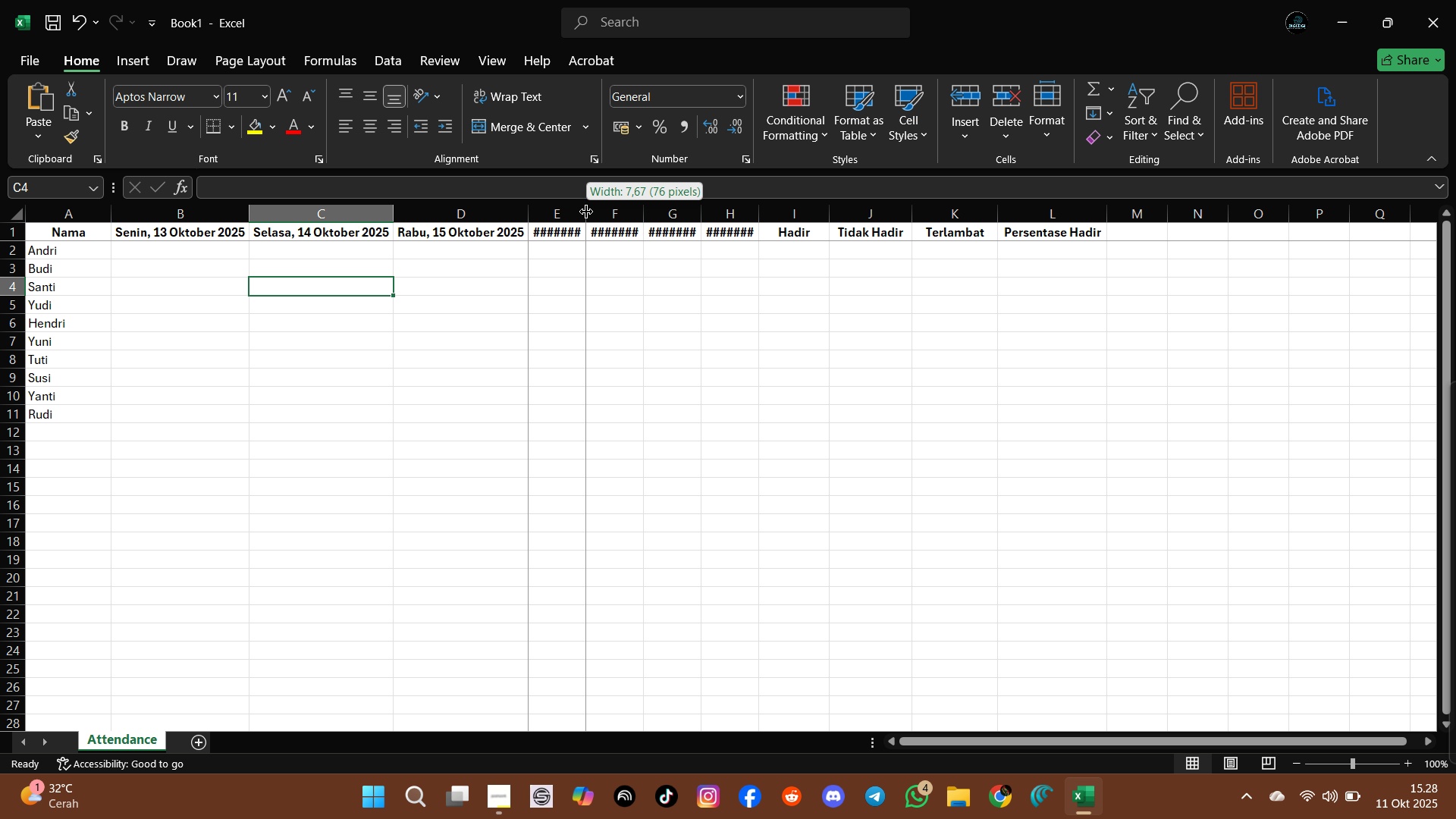 
double_click([586, 212])
 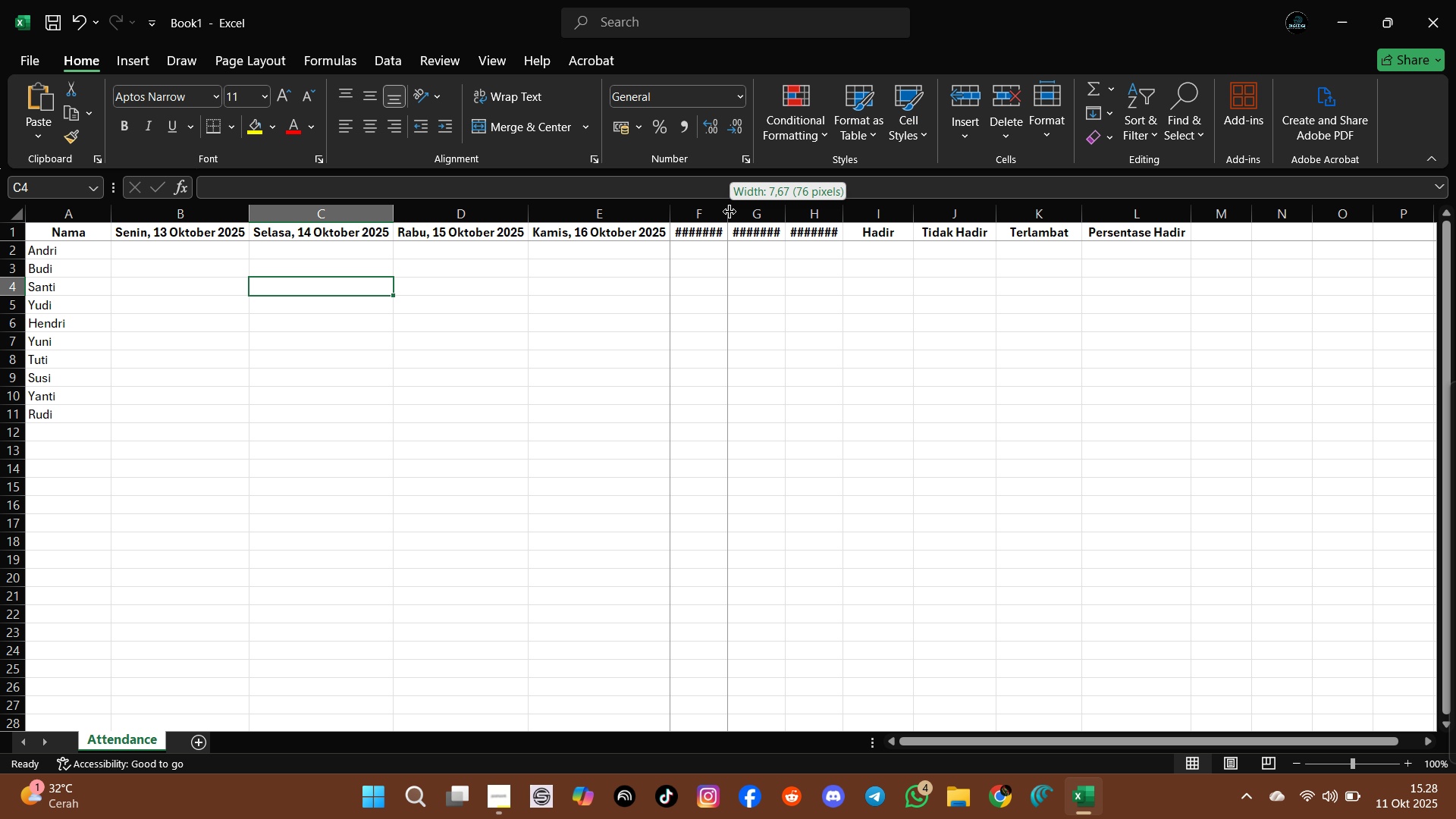 
left_click([730, 212])
 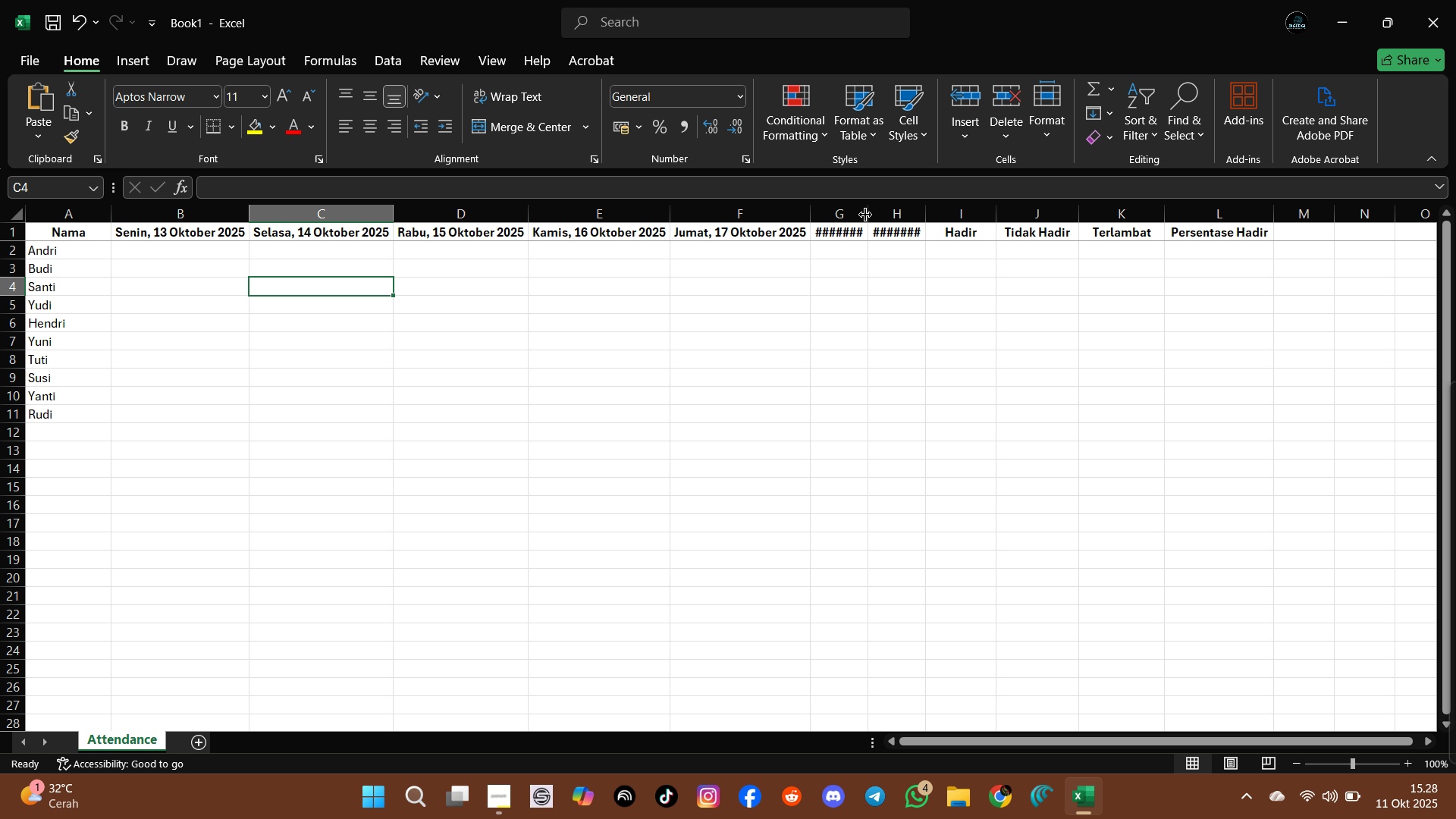 
double_click([864, 215])
 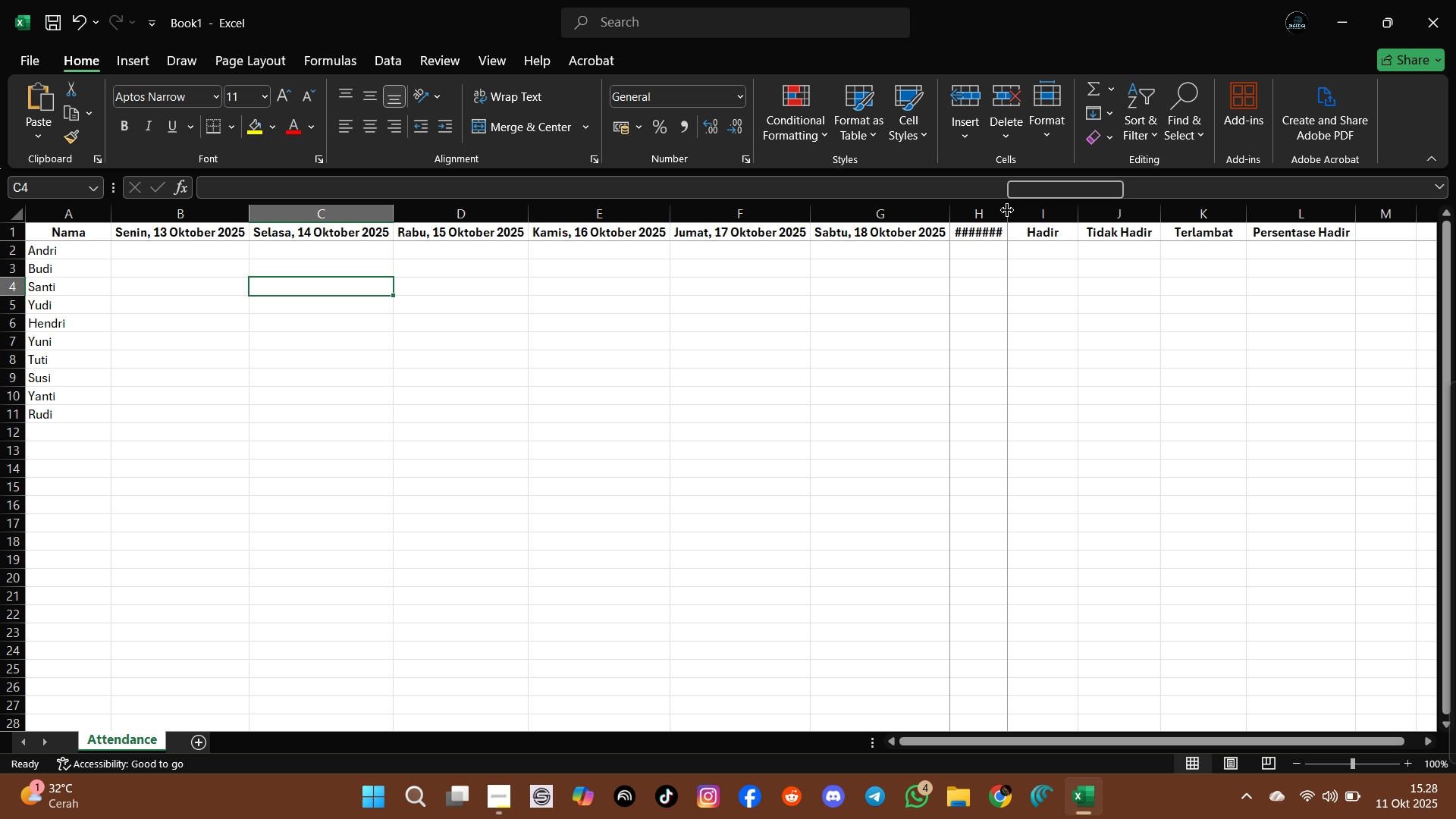 
double_click([1006, 210])
 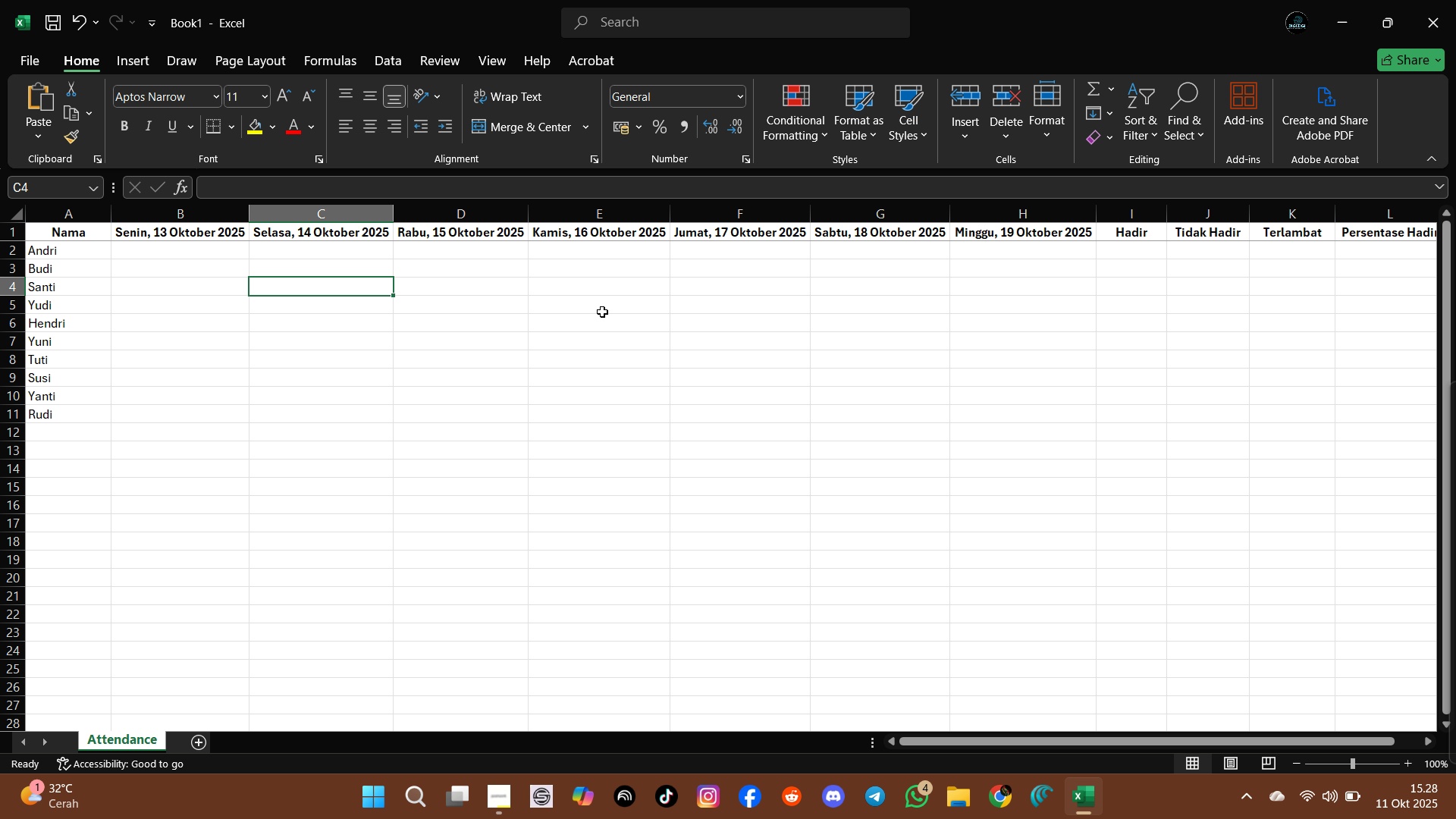 
wait(12.72)
 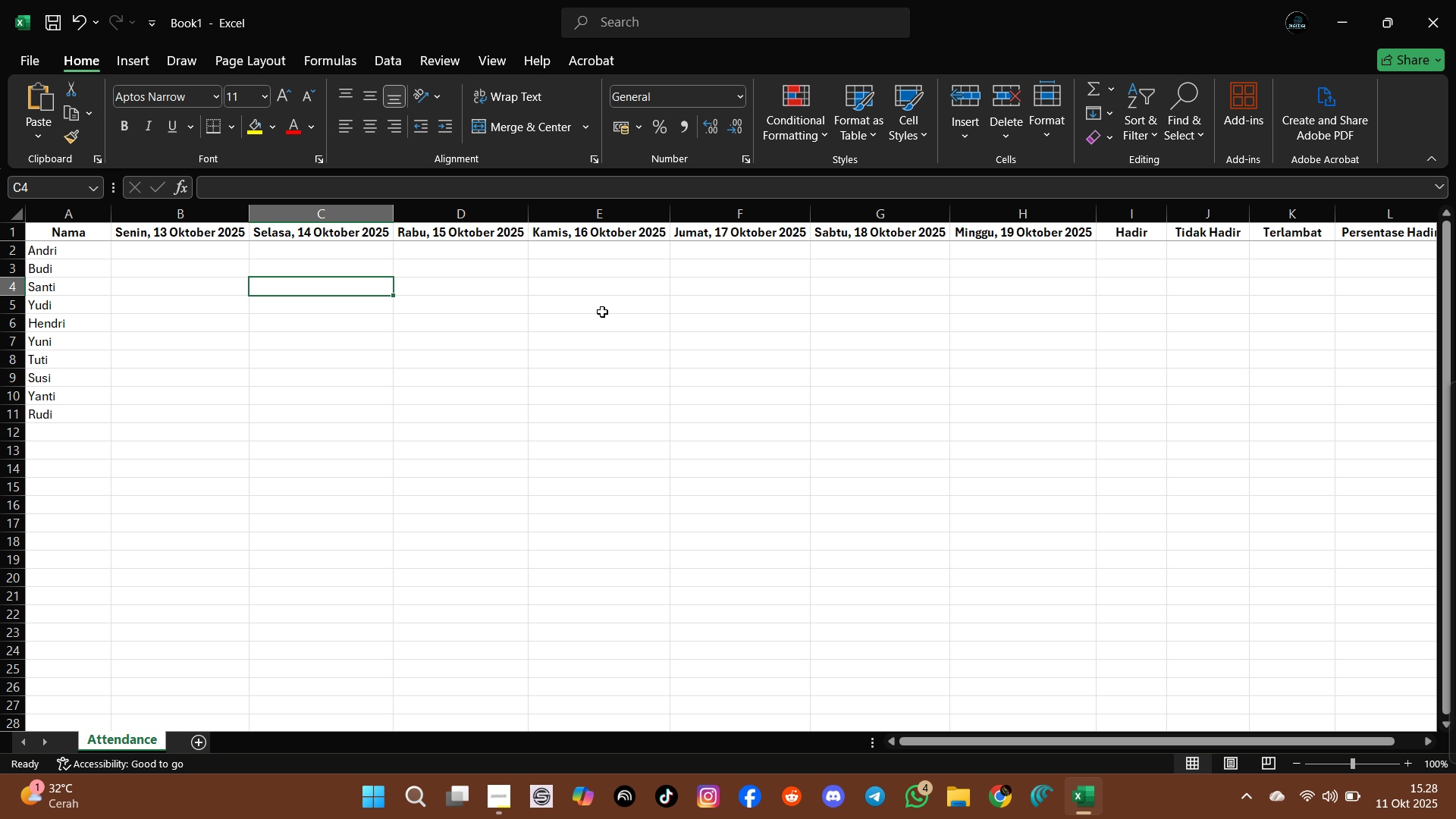 
left_click_drag(start_coordinate=[184, 219], to_coordinate=[602, 226])
 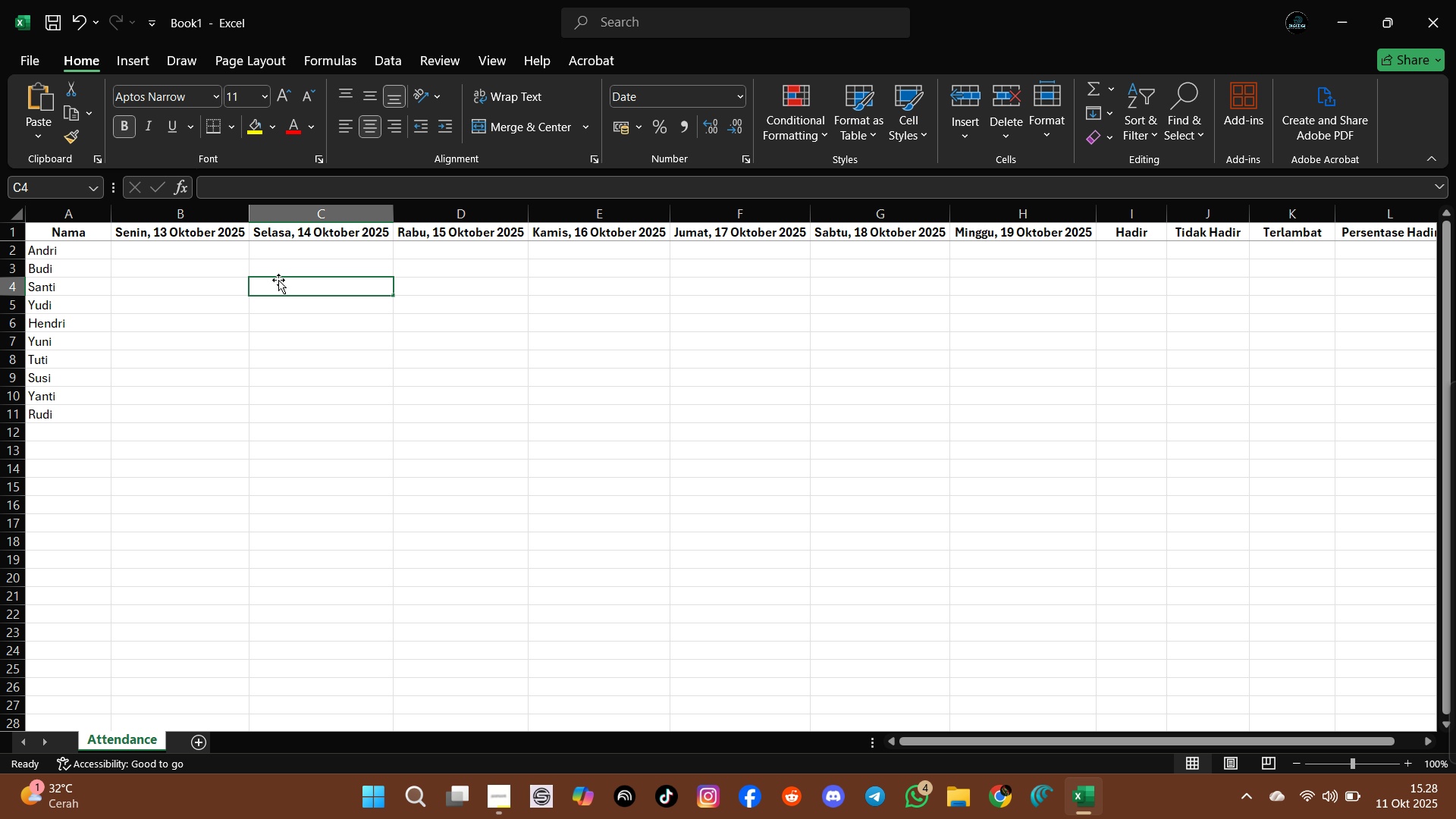 
left_click([278, 280])
 